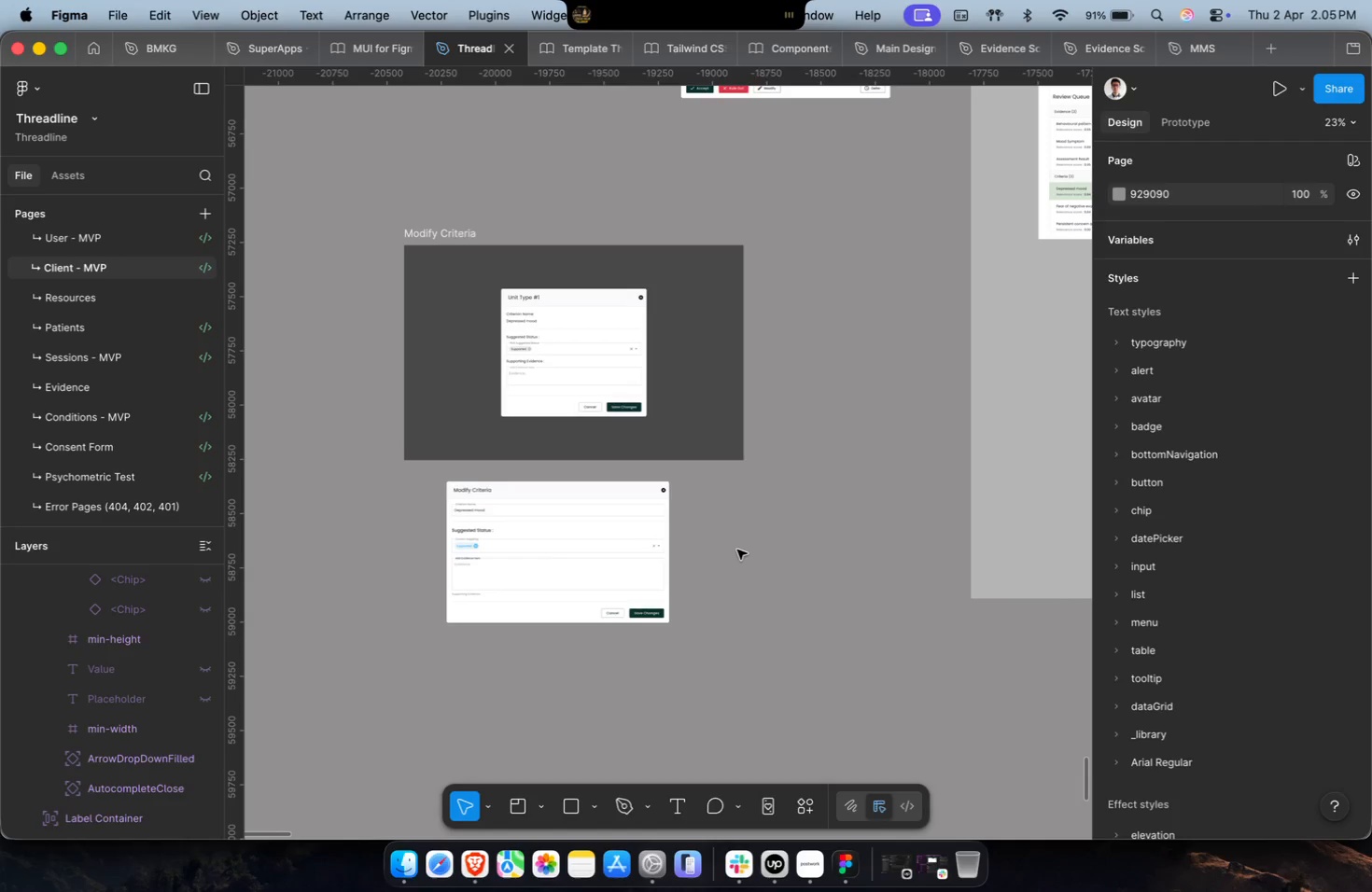 
hold_key(key=CommandLeft, duration=1.12)
scroll: coordinate [737, 550], scroll_direction: down, amount: 7.0
 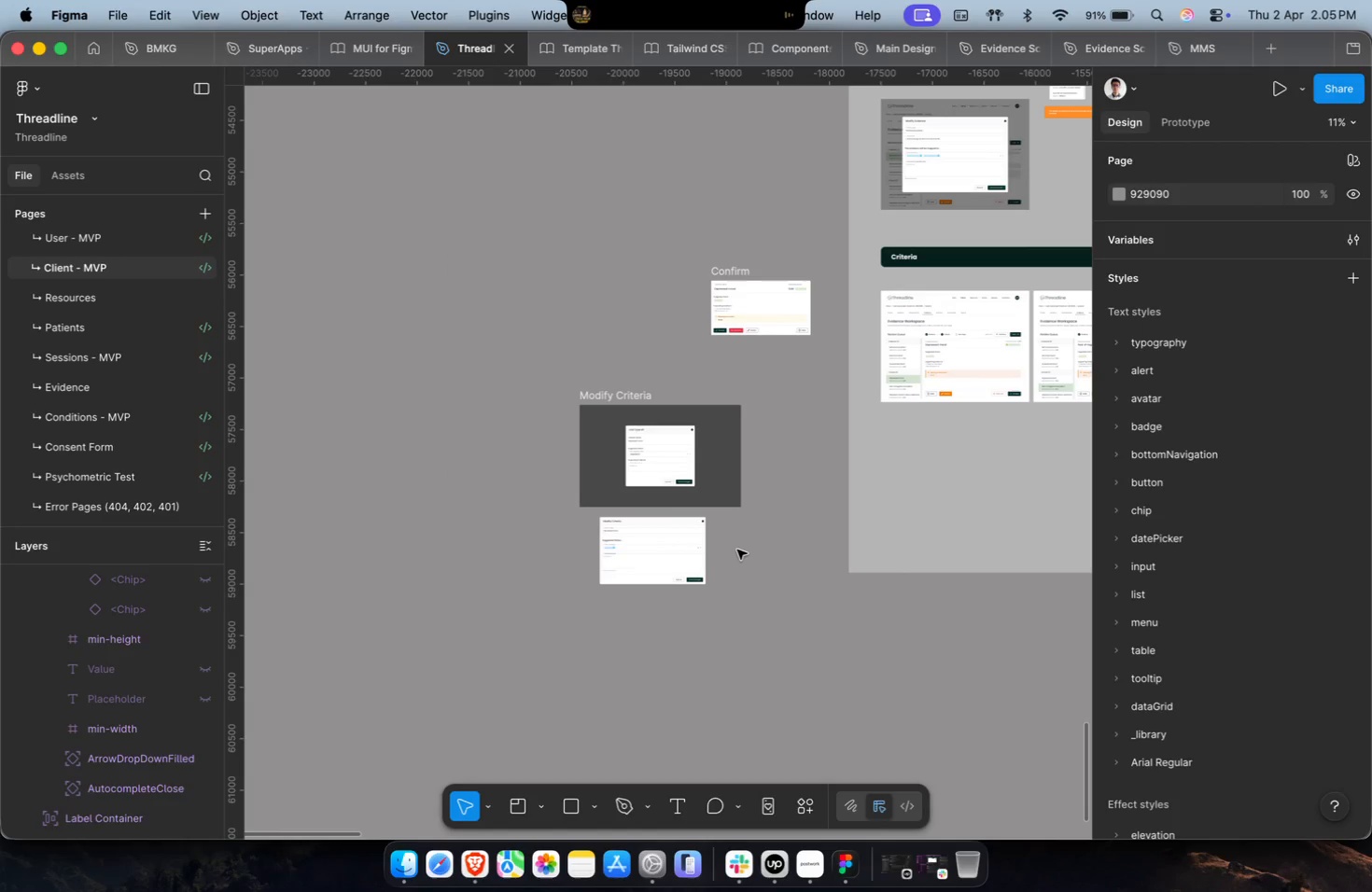 
key(Shift+ShiftLeft)
 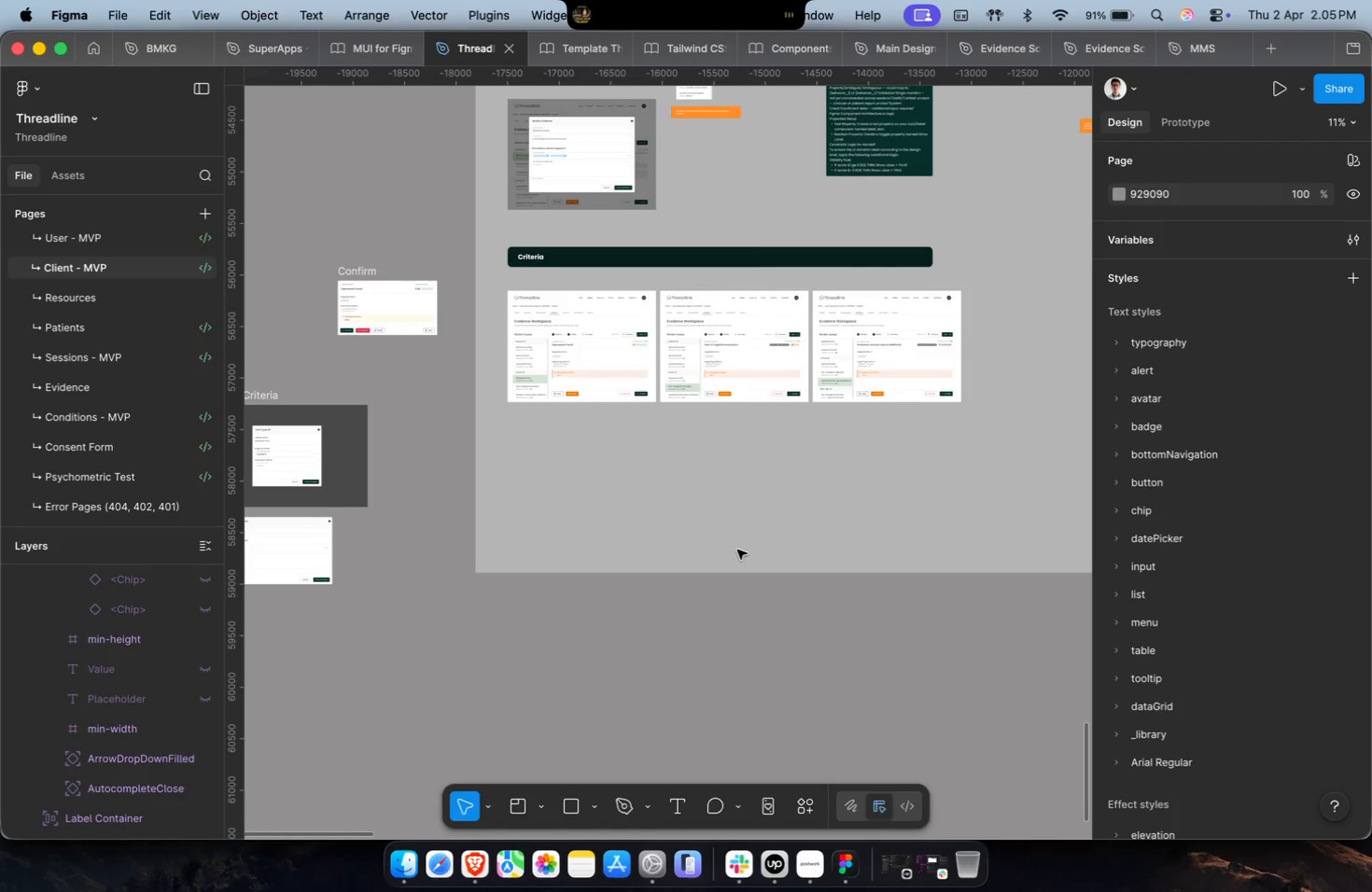 
key(Meta+CommandLeft)
 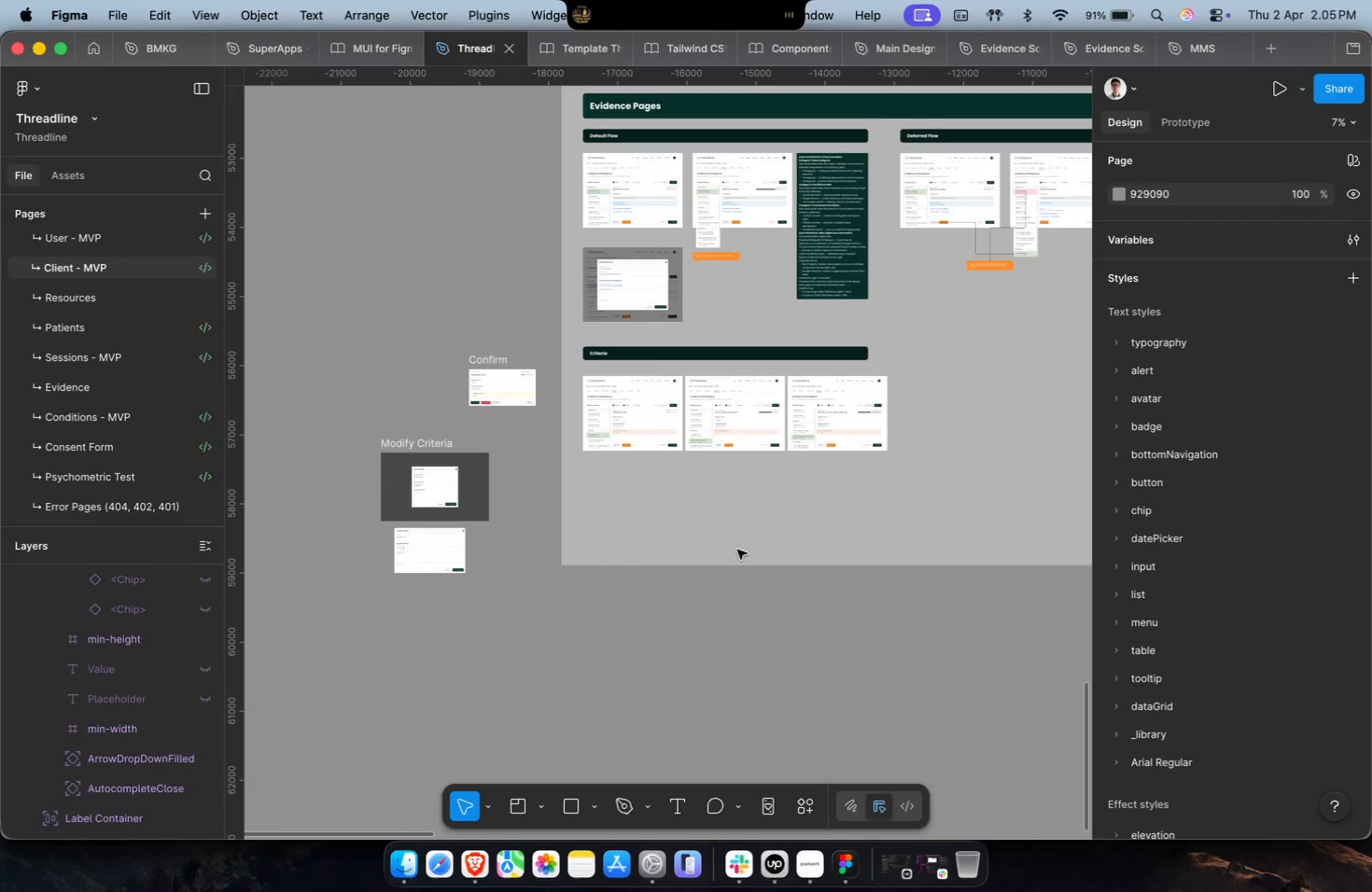 
key(Shift+ShiftLeft)
 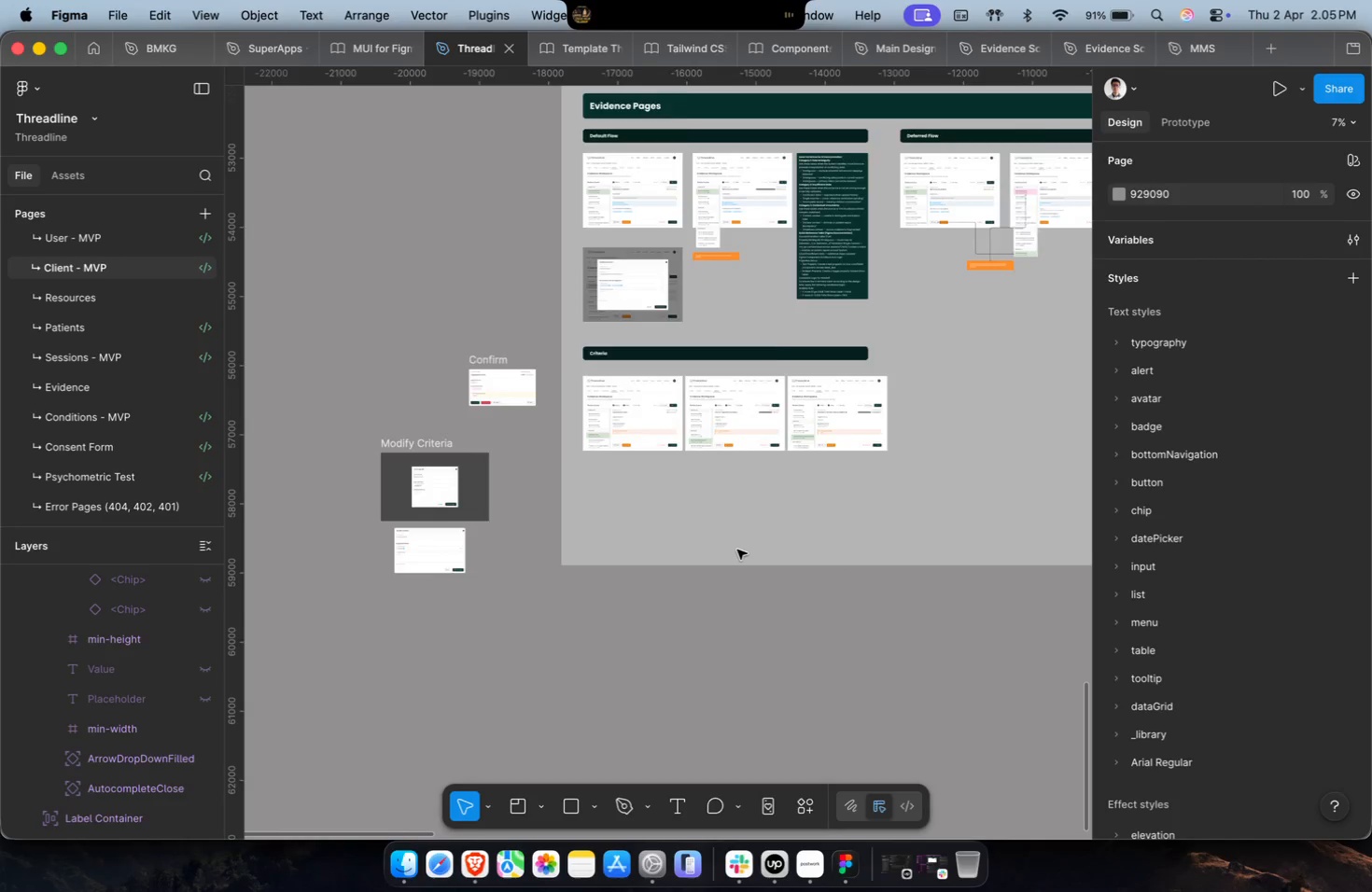 
hold_key(key=CommandLeft, duration=0.31)
 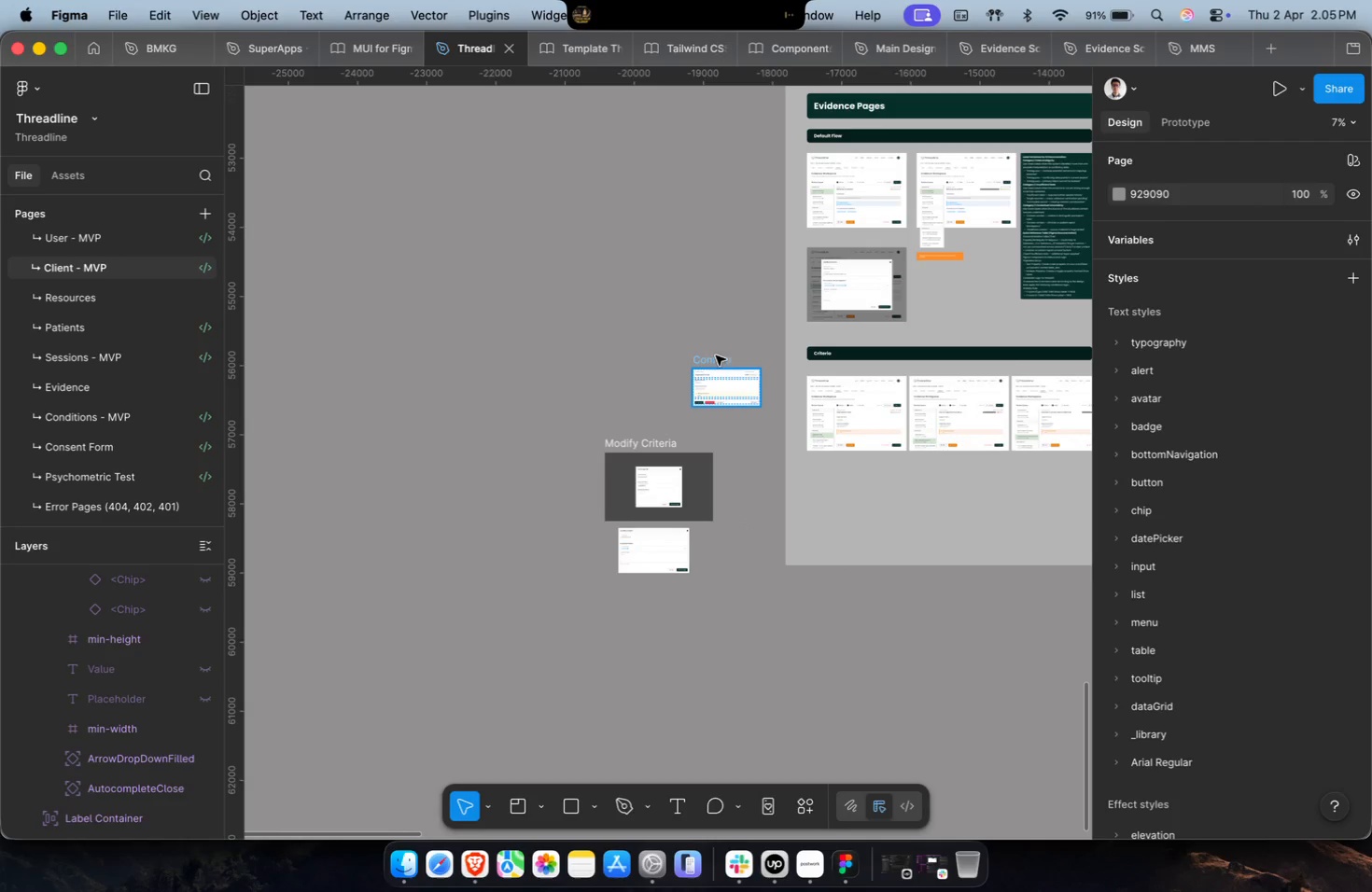 
scroll: coordinate [737, 550], scroll_direction: up, amount: 3.0
 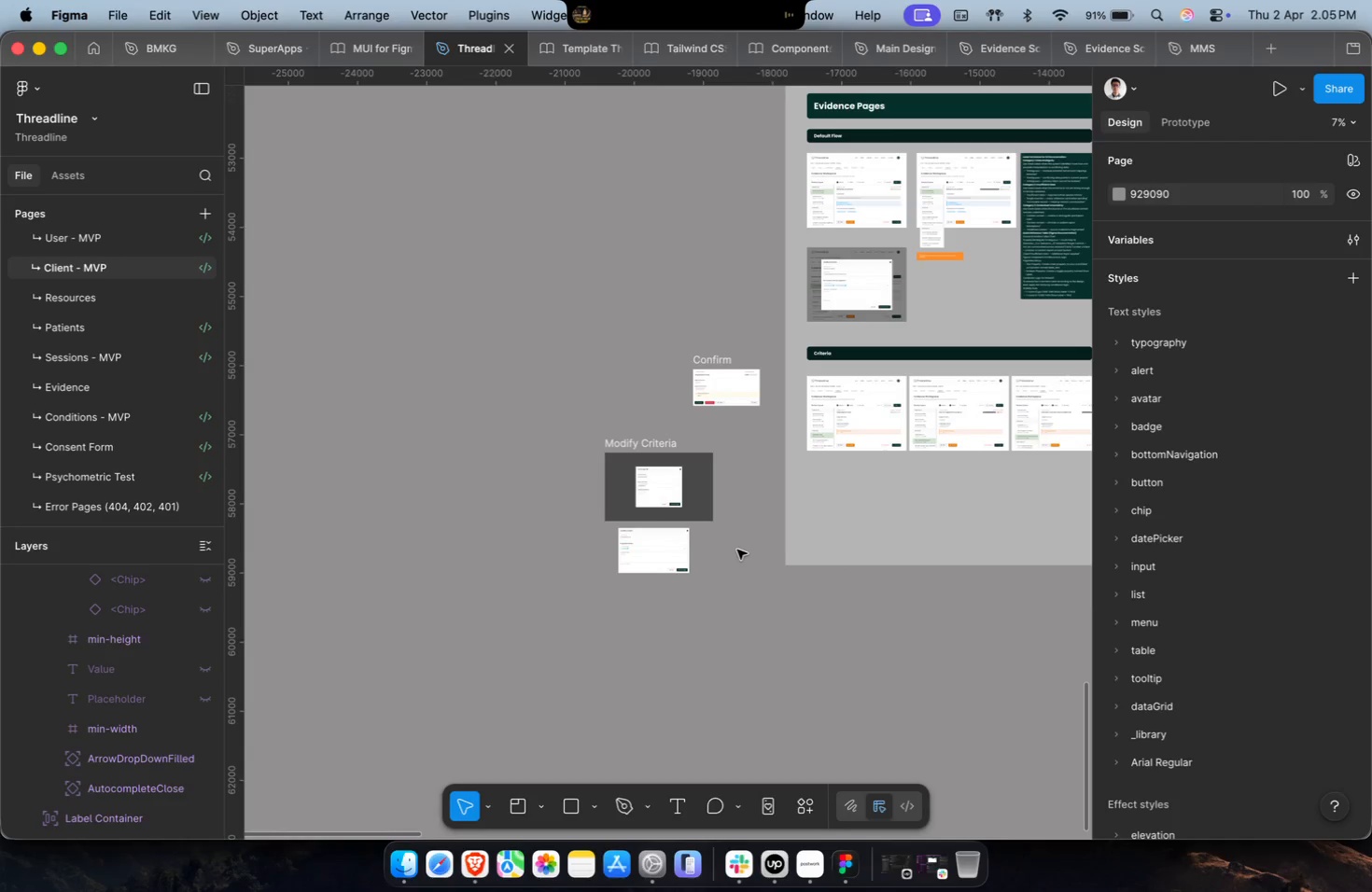 
left_click([716, 359])
 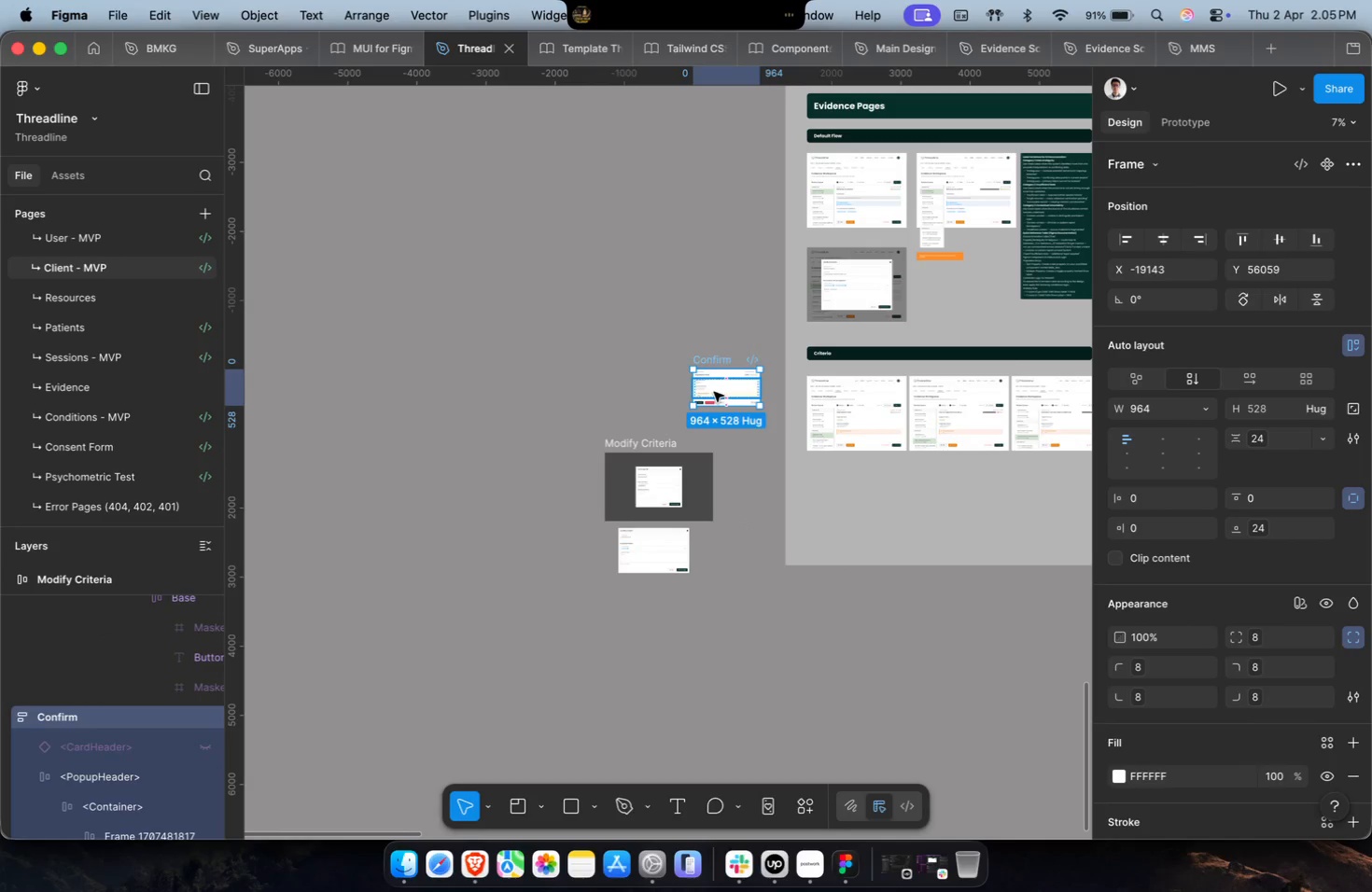 
key(Backspace)
 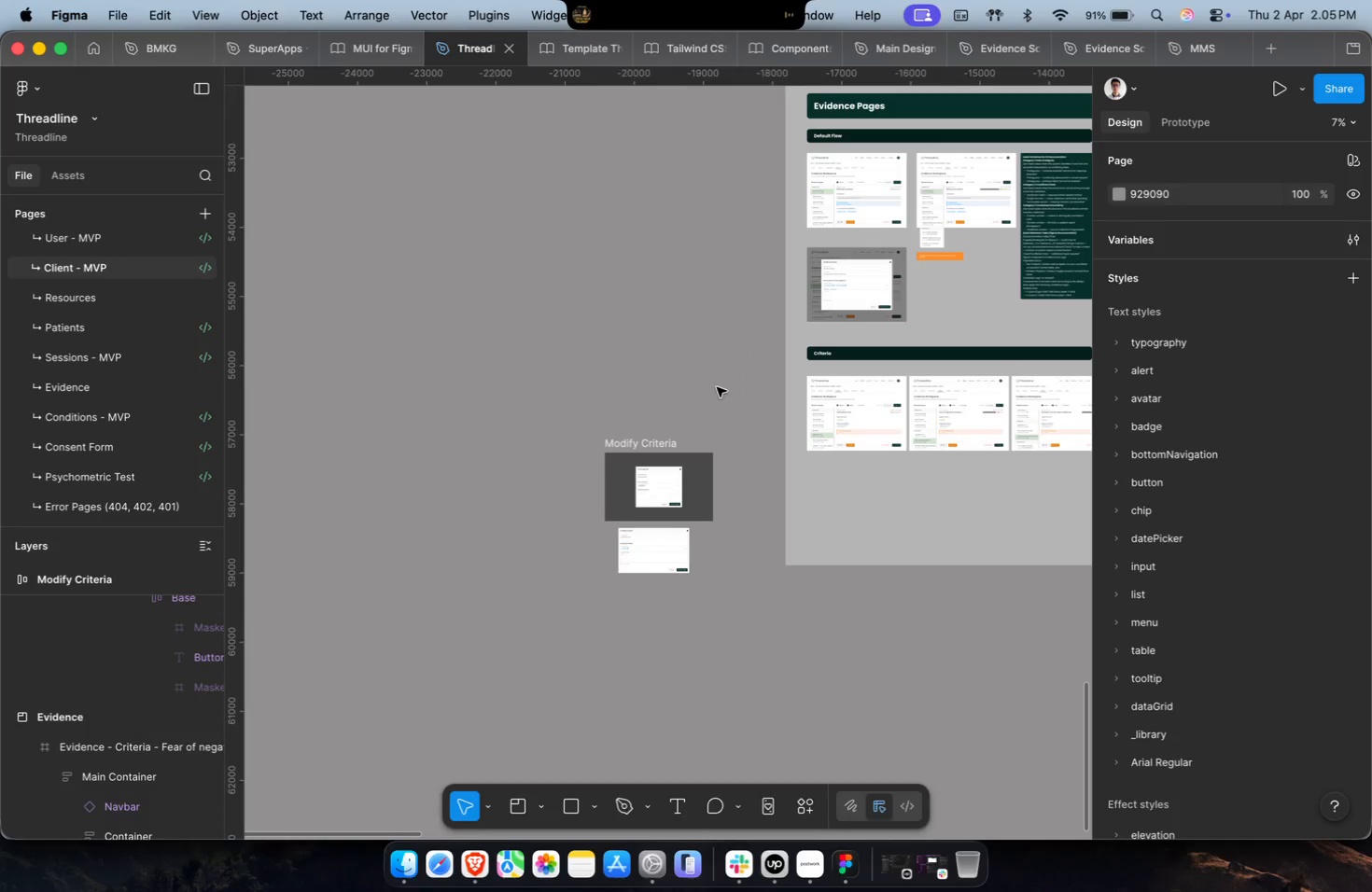 
scroll: coordinate [693, 389], scroll_direction: down, amount: 9.0
 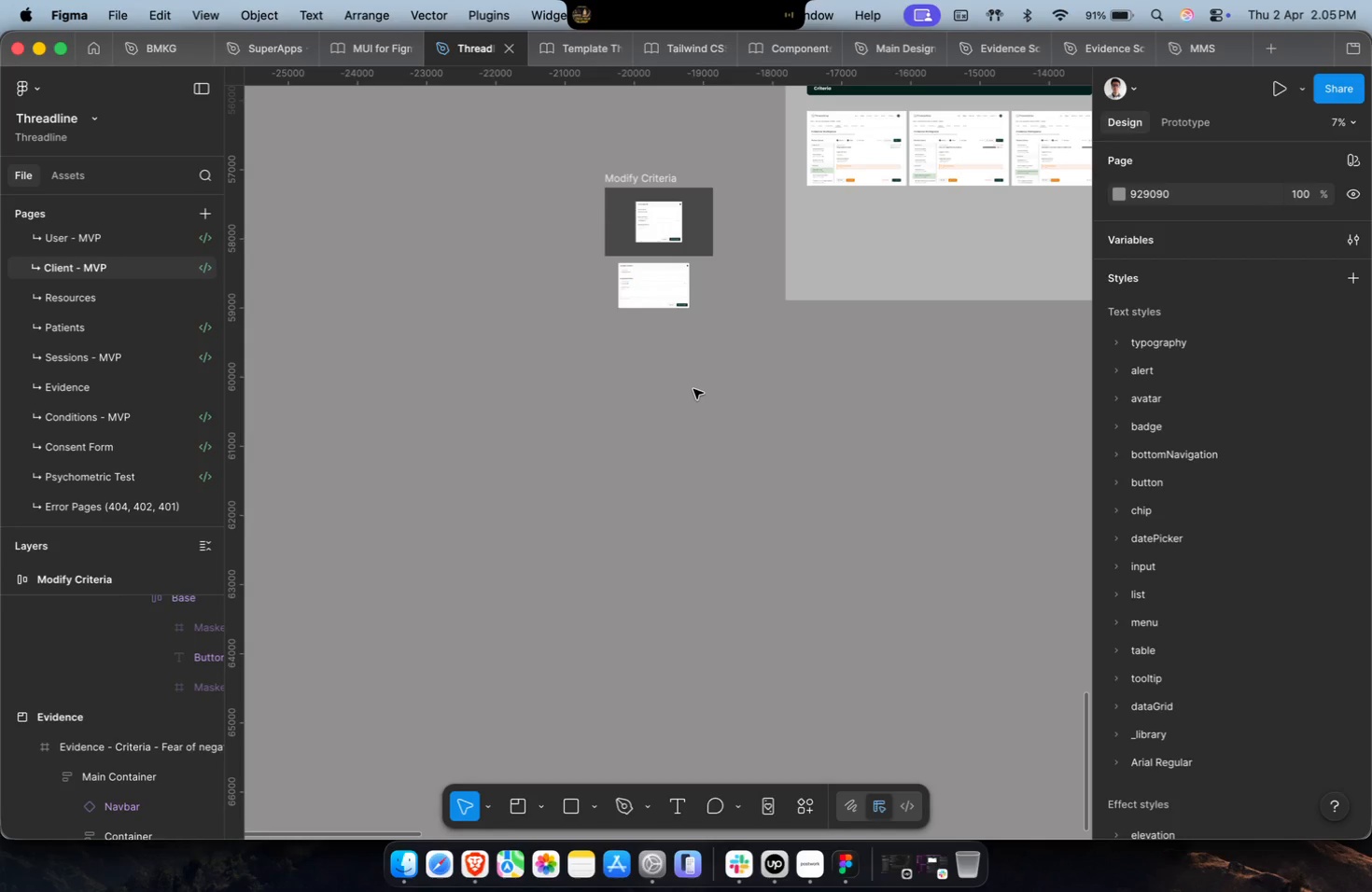 
wait(5.23)
 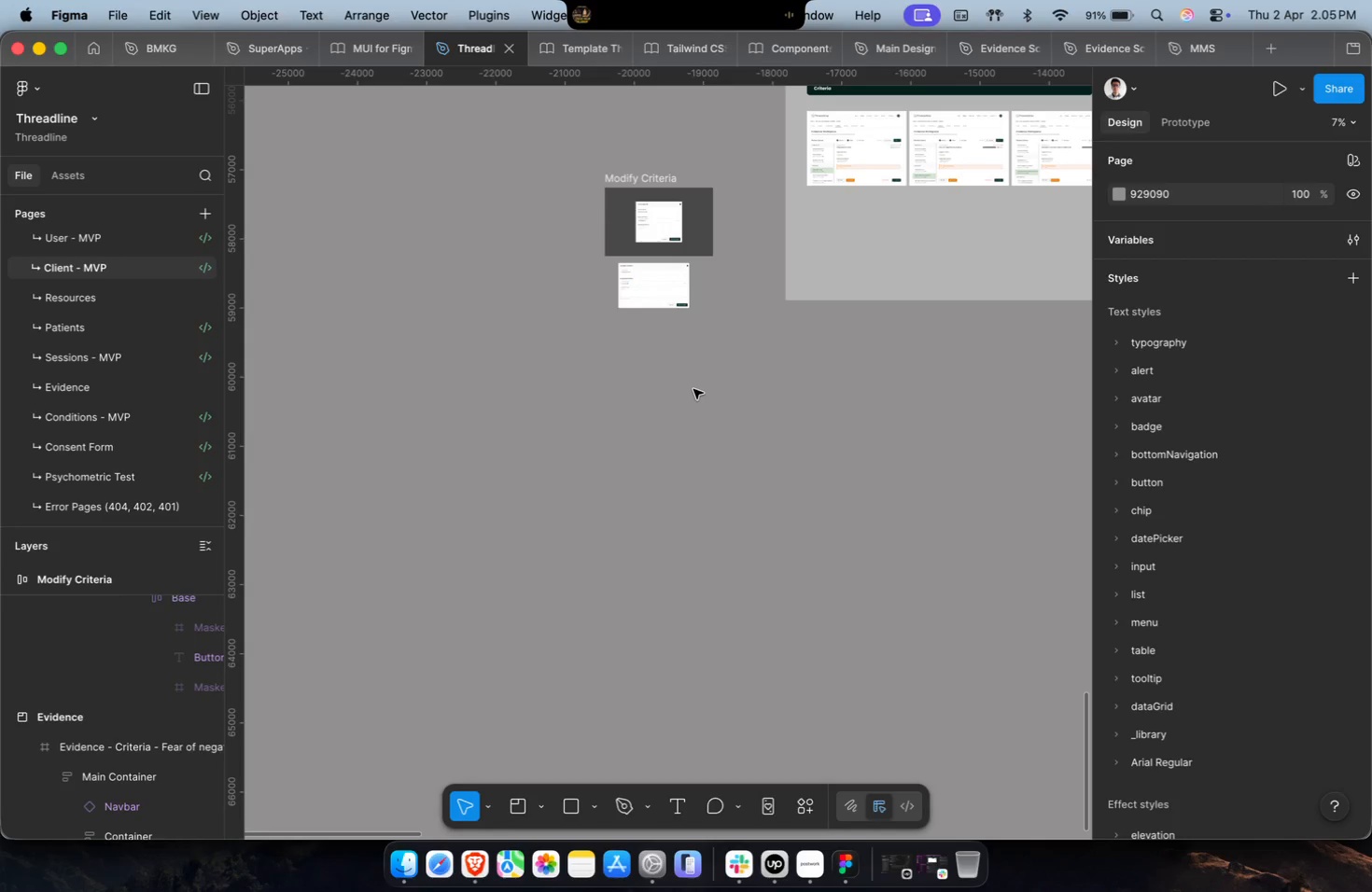 
scroll: coordinate [693, 389], scroll_direction: down, amount: 5.0
 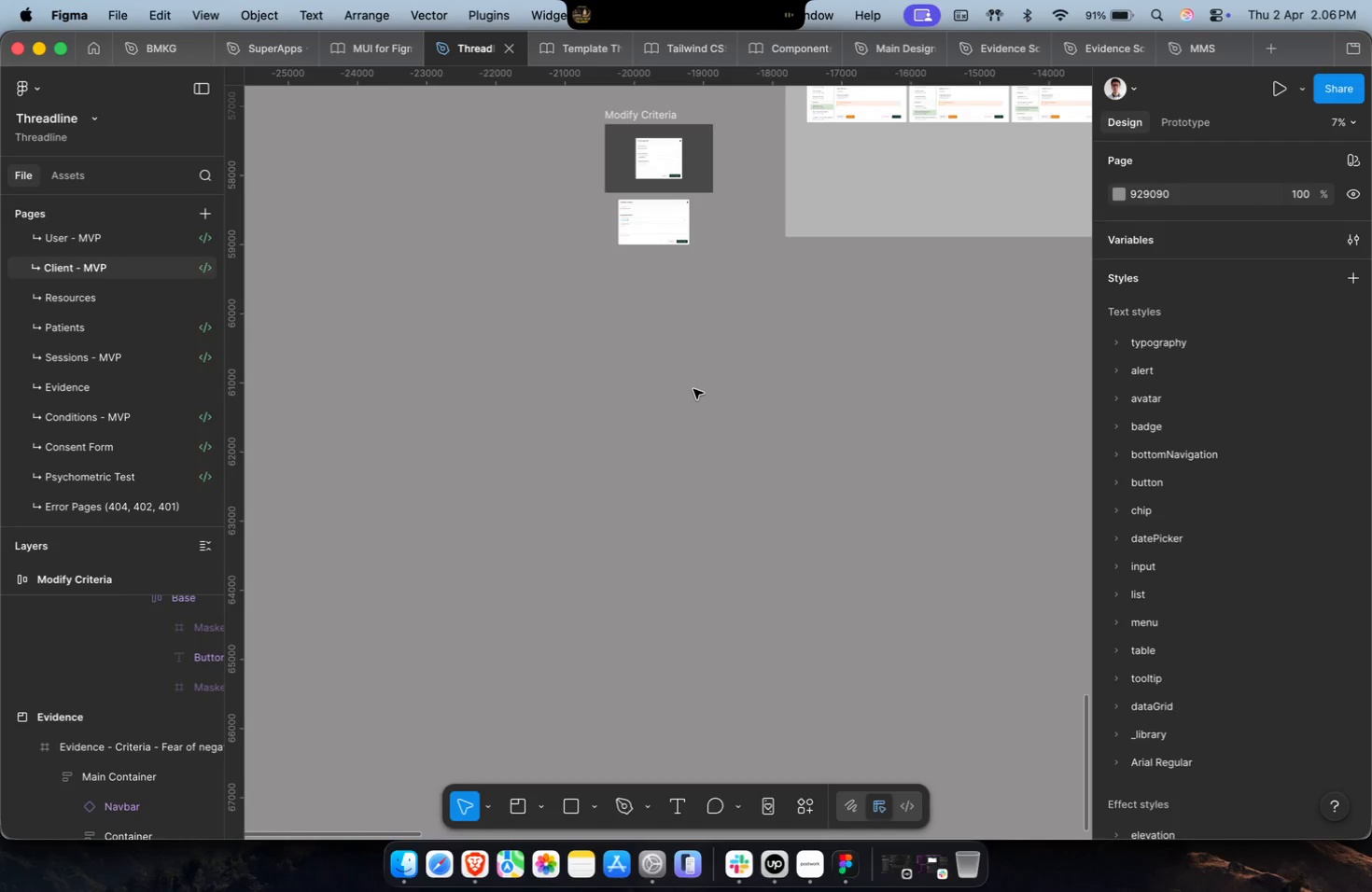 
left_click([839, 331])
 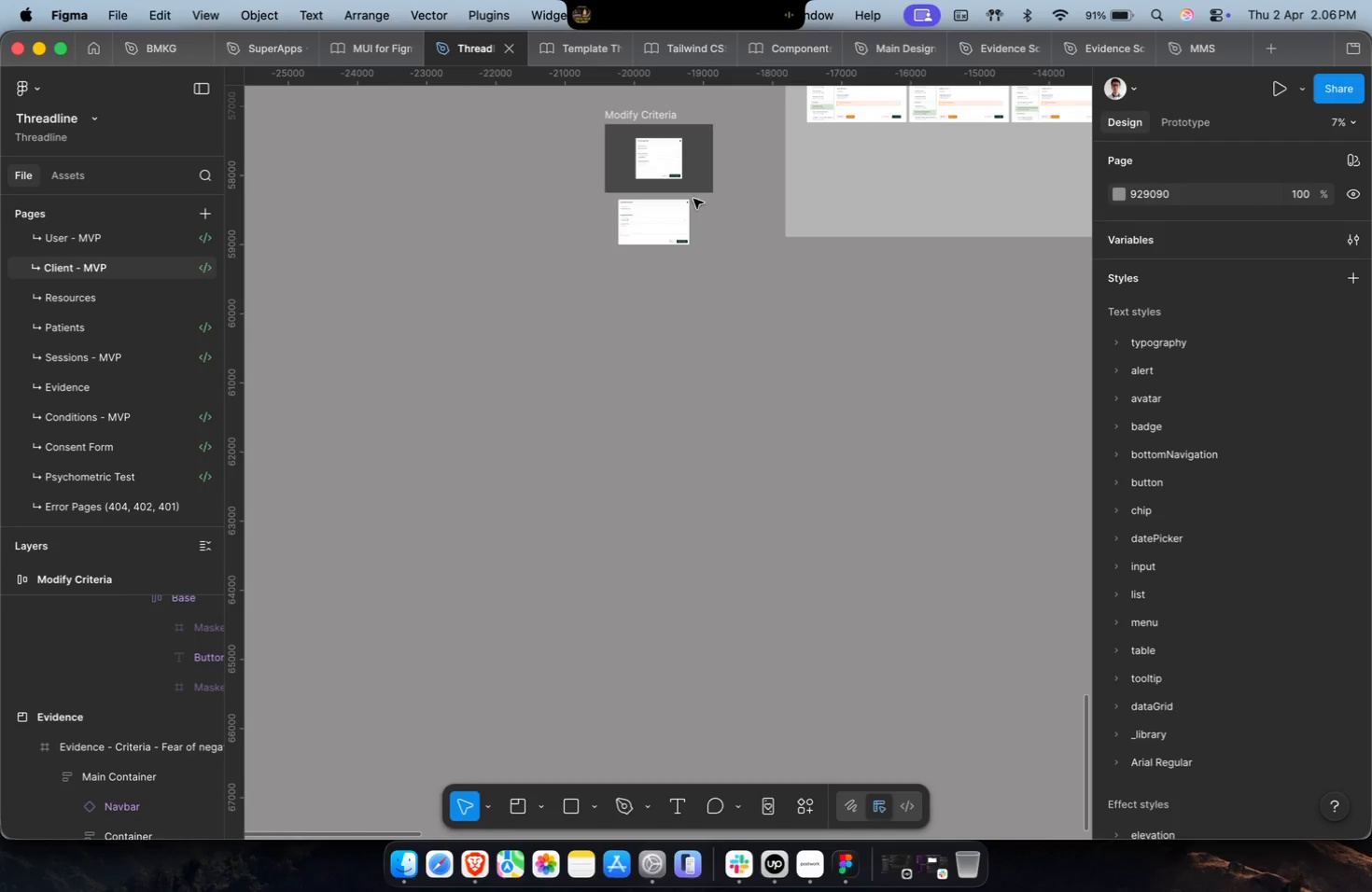 
hold_key(key=CommandLeft, duration=0.42)
scroll: coordinate [676, 204], scroll_direction: up, amount: 12.0
 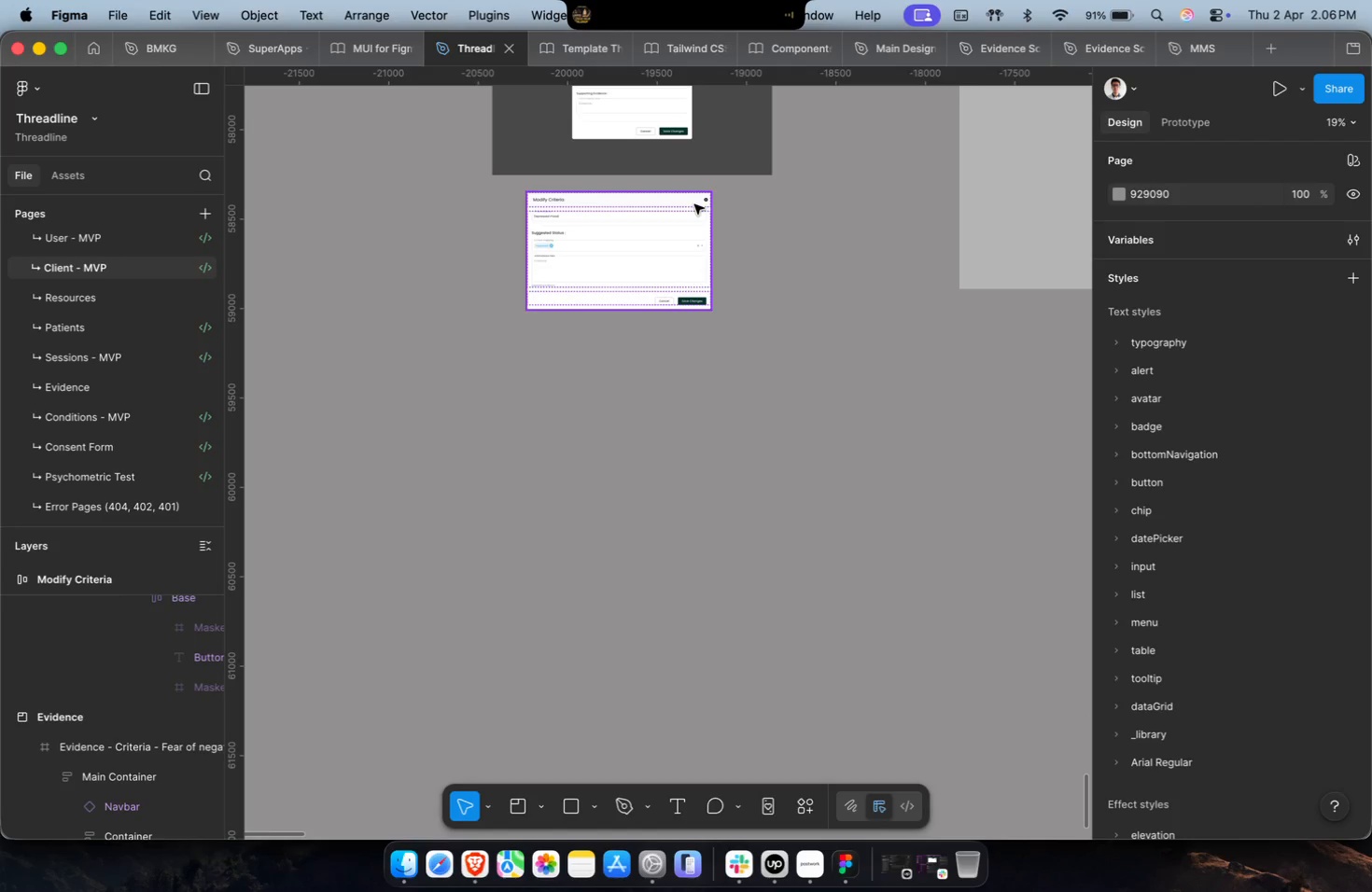 
wait(5.37)
 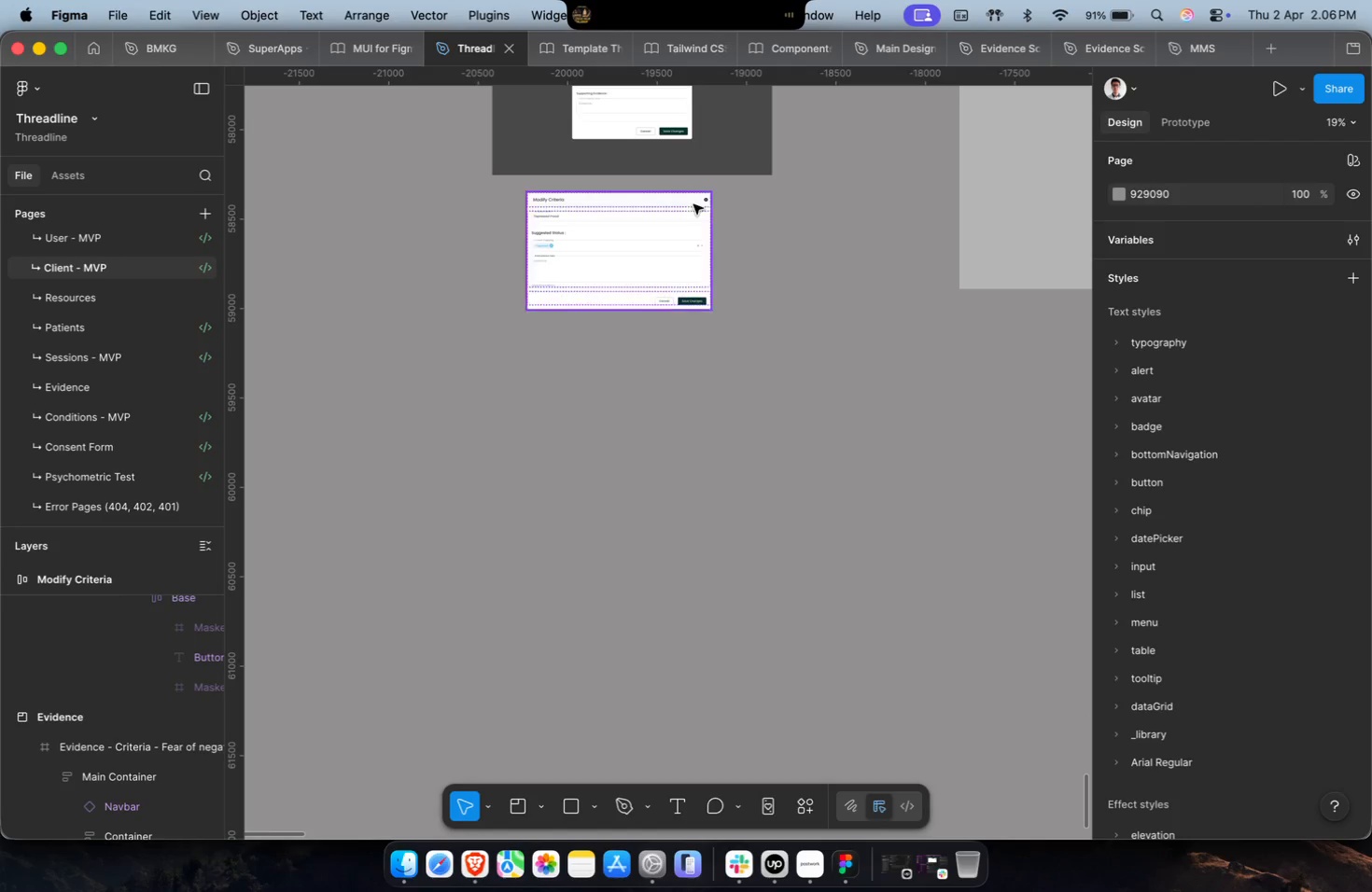 
scroll: coordinate [691, 207], scroll_direction: up, amount: 3.0
 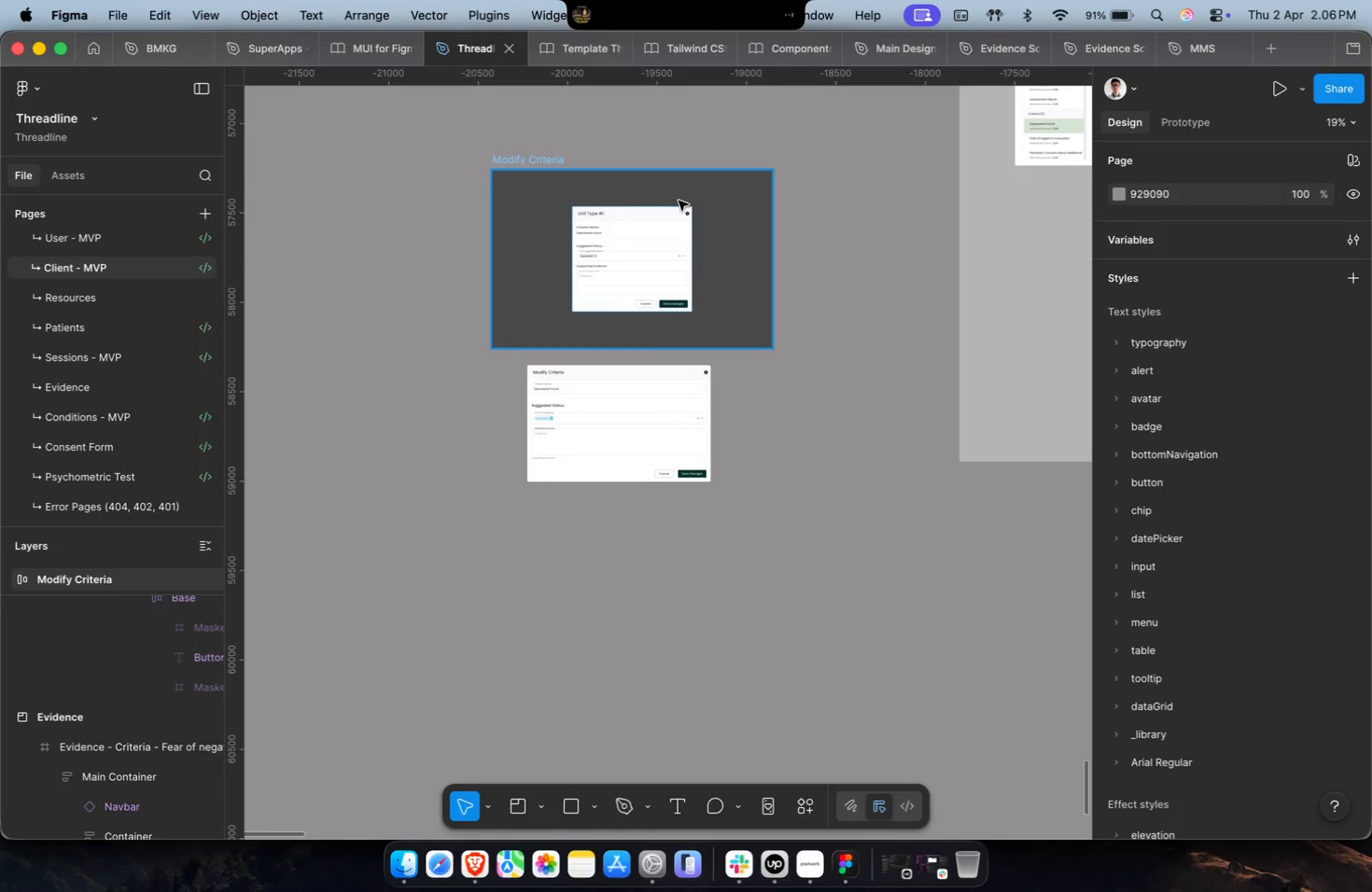 
hold_key(key=CommandLeft, duration=0.32)
scroll: coordinate [679, 202], scroll_direction: up, amount: 4.0
 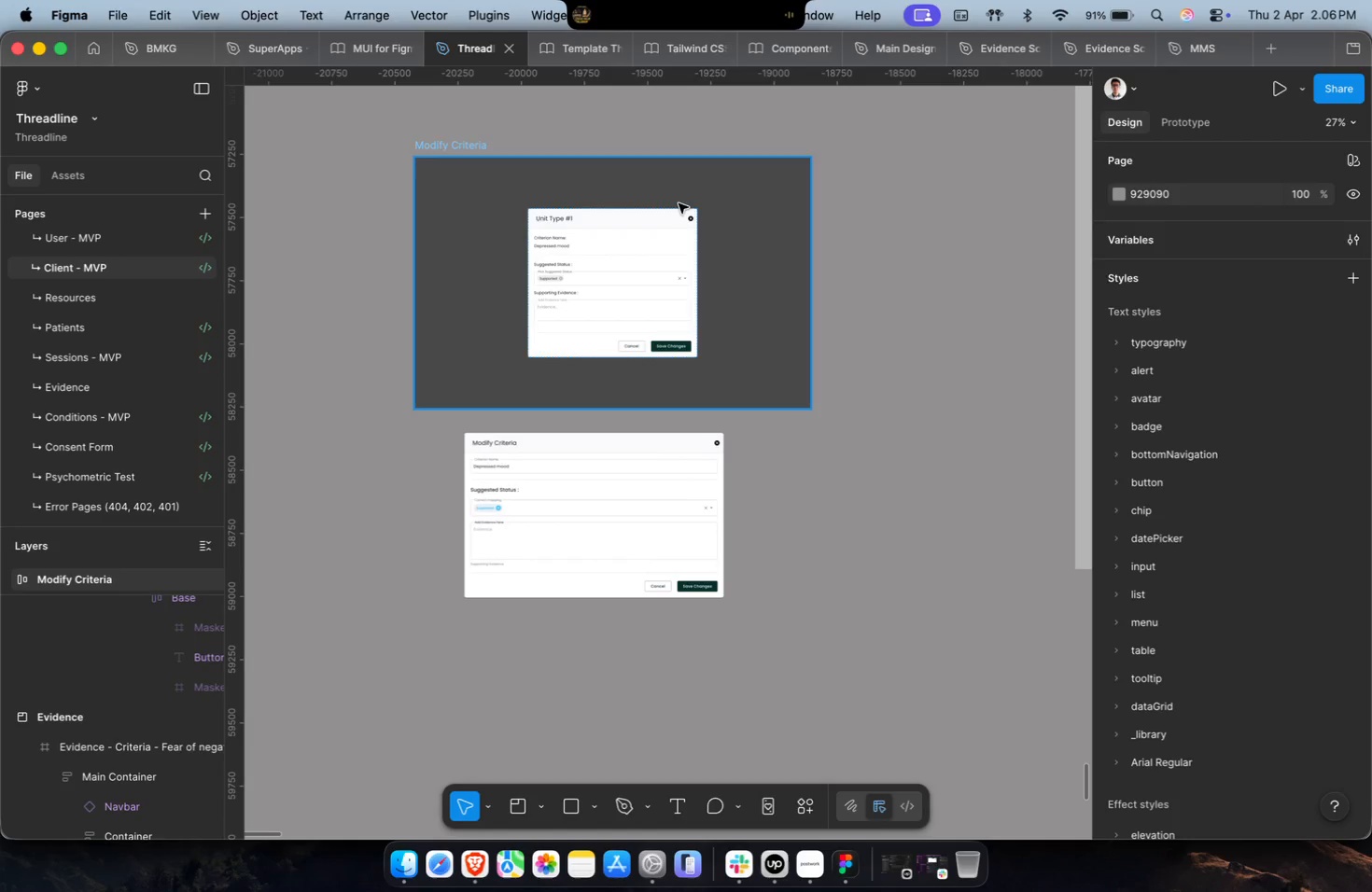 
hold_key(key=CommandLeft, duration=0.33)
scroll: coordinate [643, 245], scroll_direction: up, amount: 7.0
 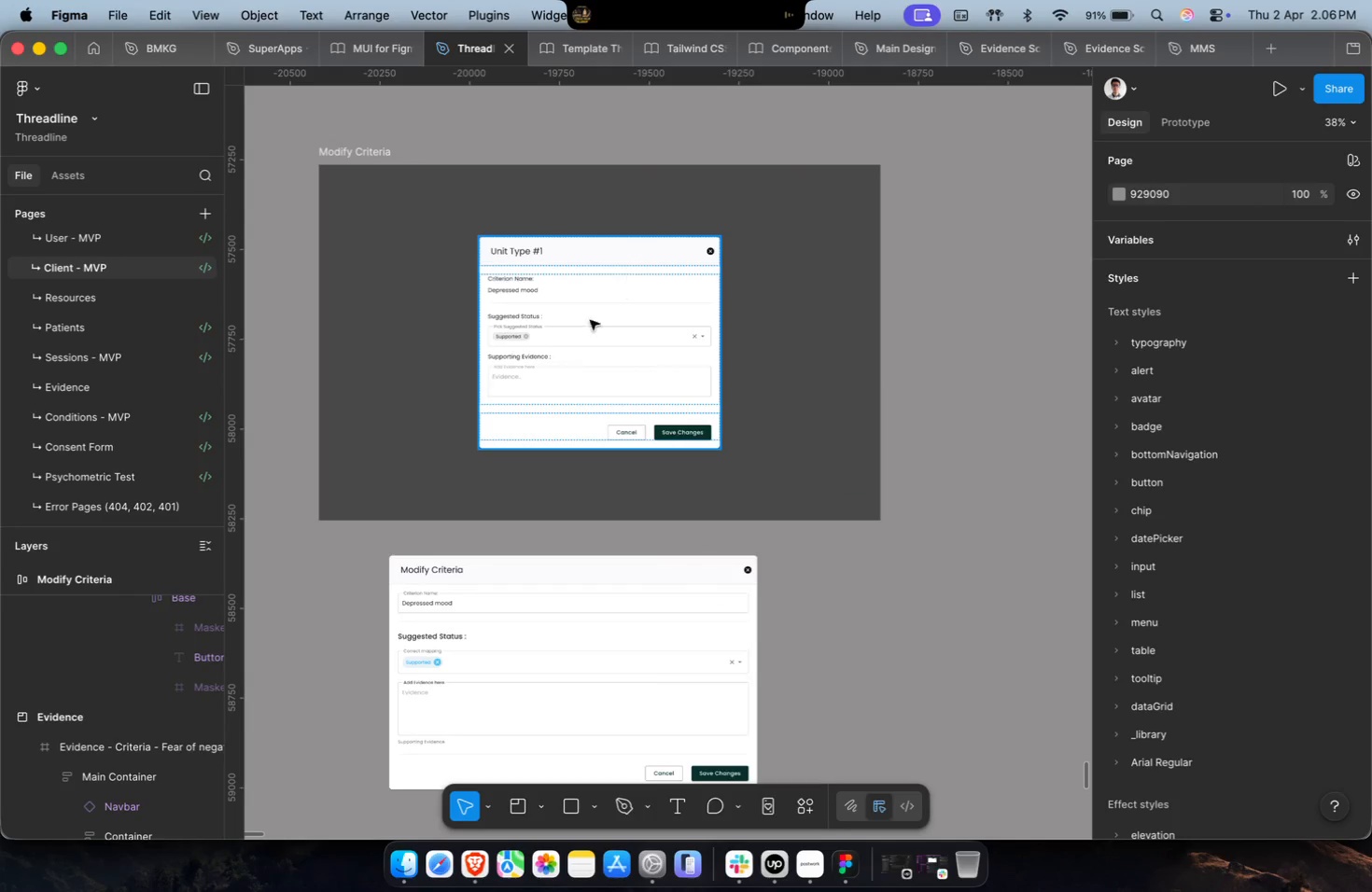 
left_click([359, 146])
 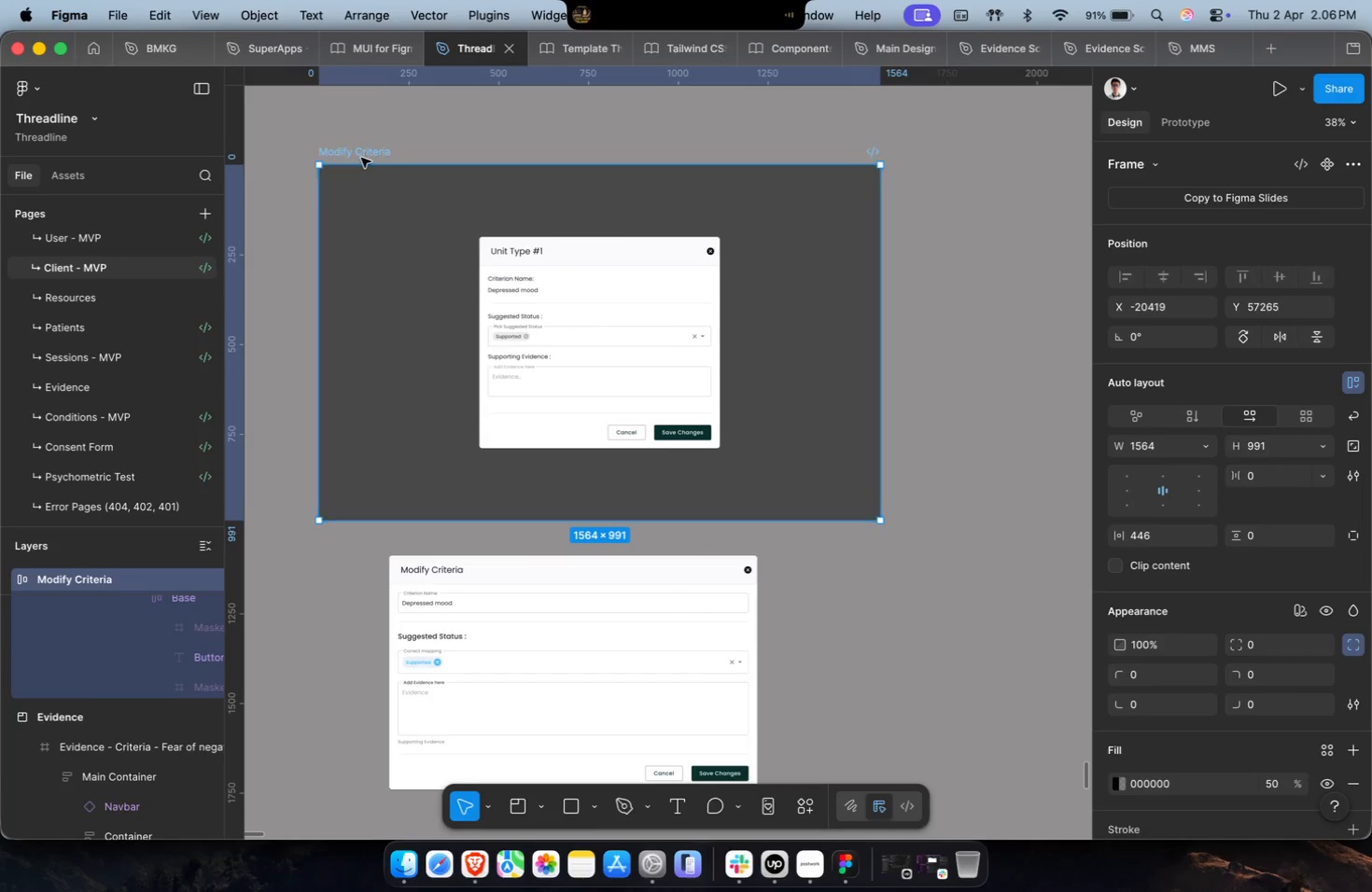 
hold_key(key=CommandLeft, duration=0.49)
double_click([365, 184])
 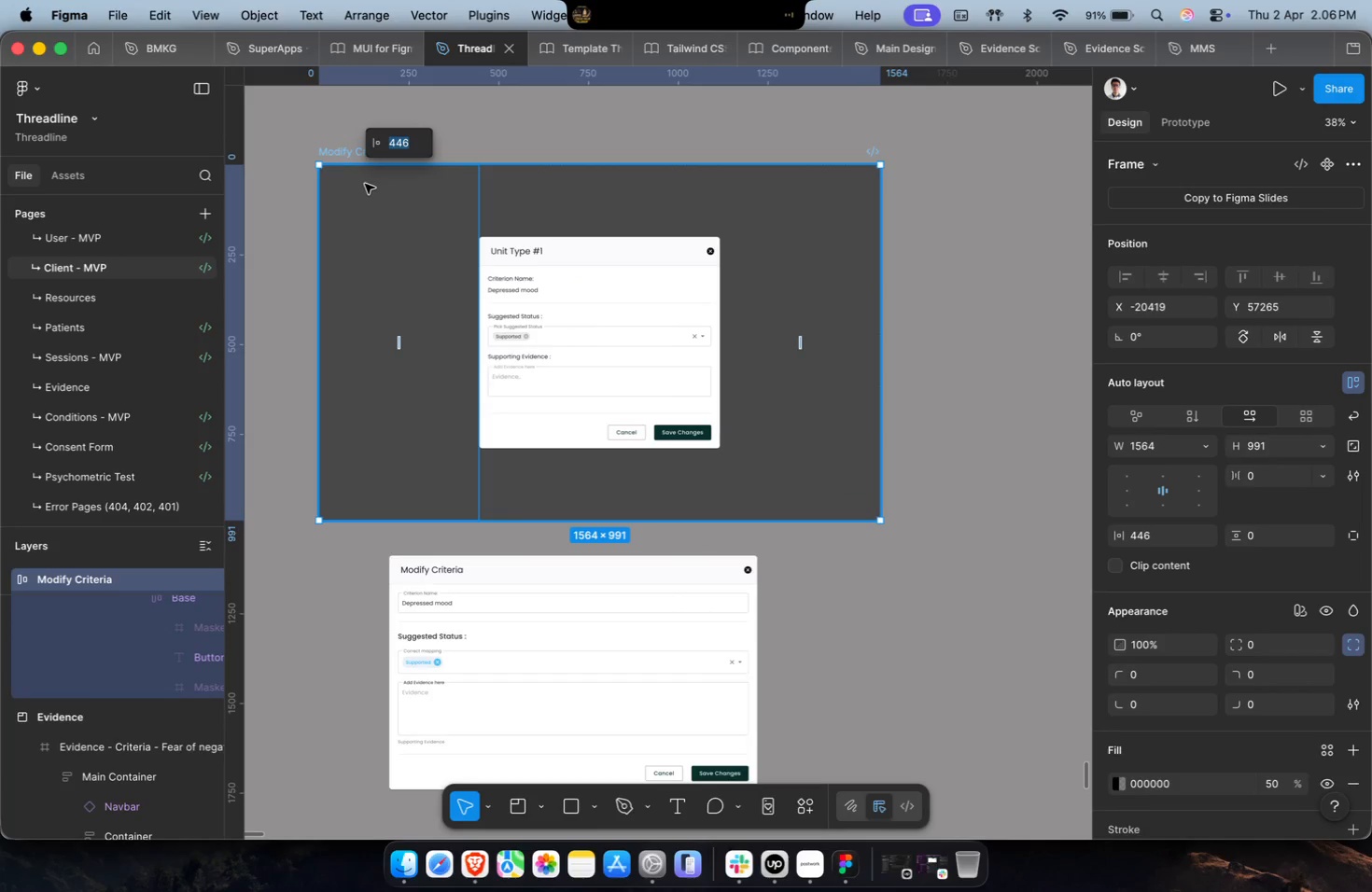 
triple_click([373, 265])
 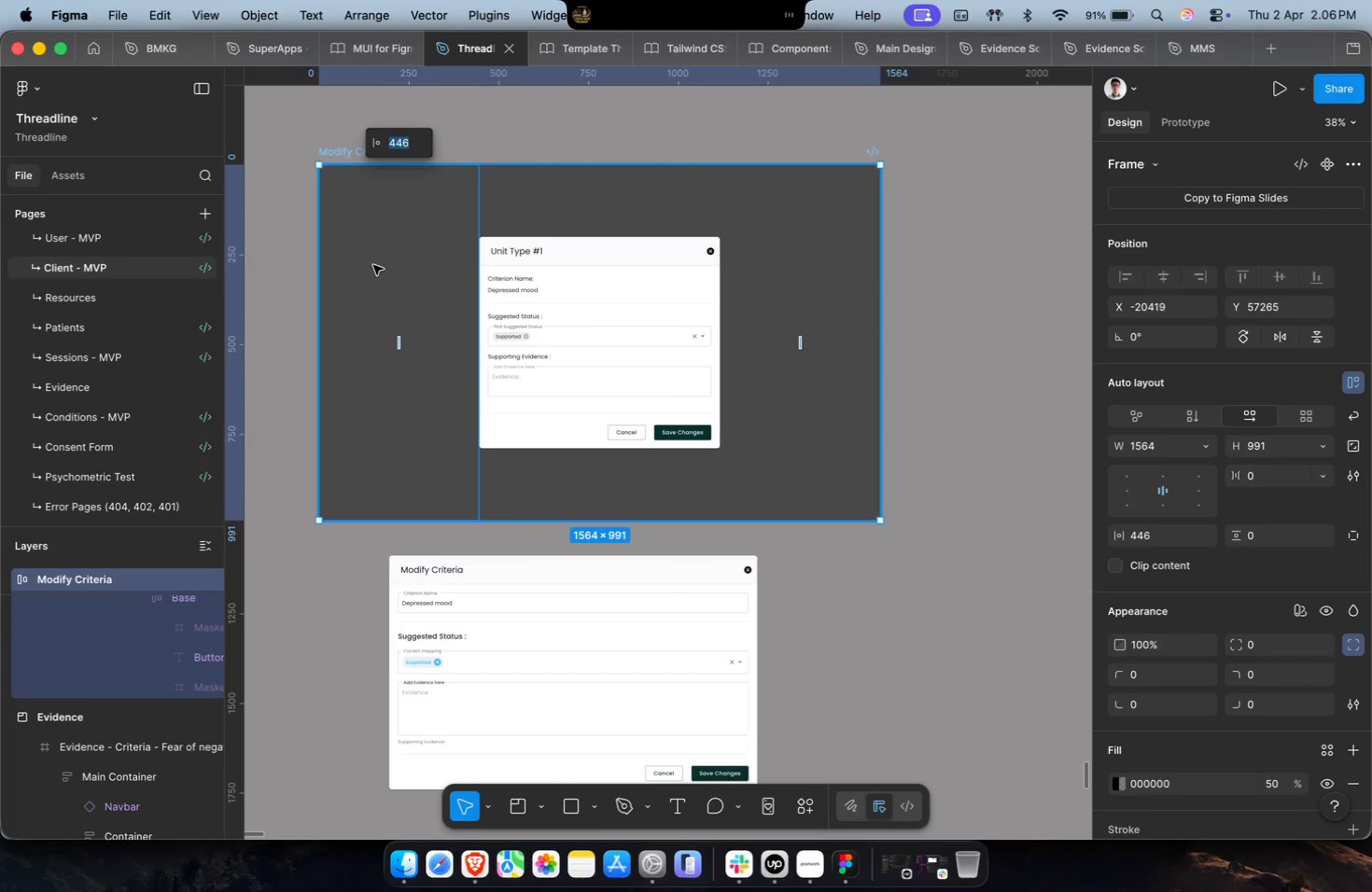 
triple_click([373, 265])
 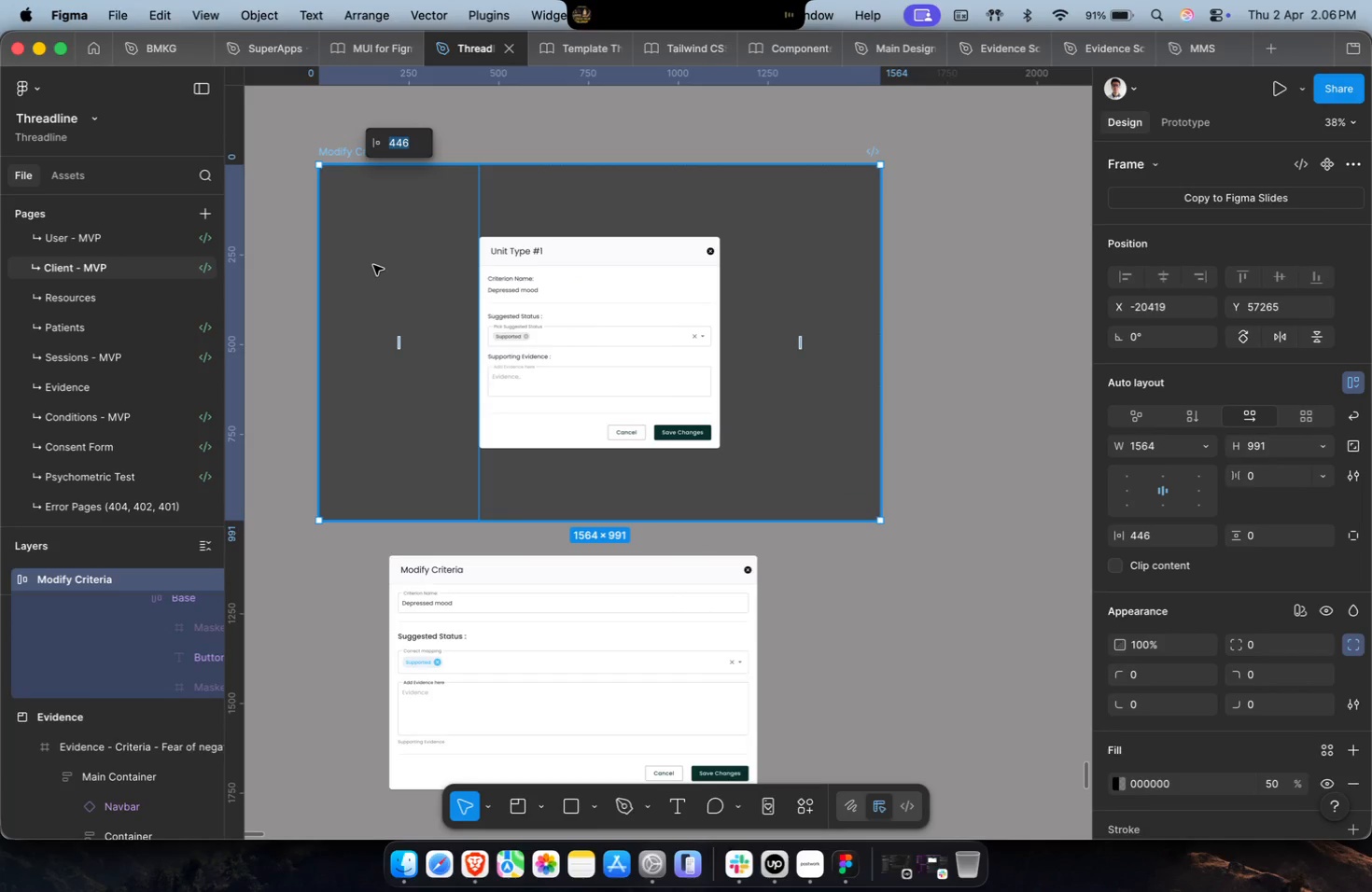 
key(Escape)
 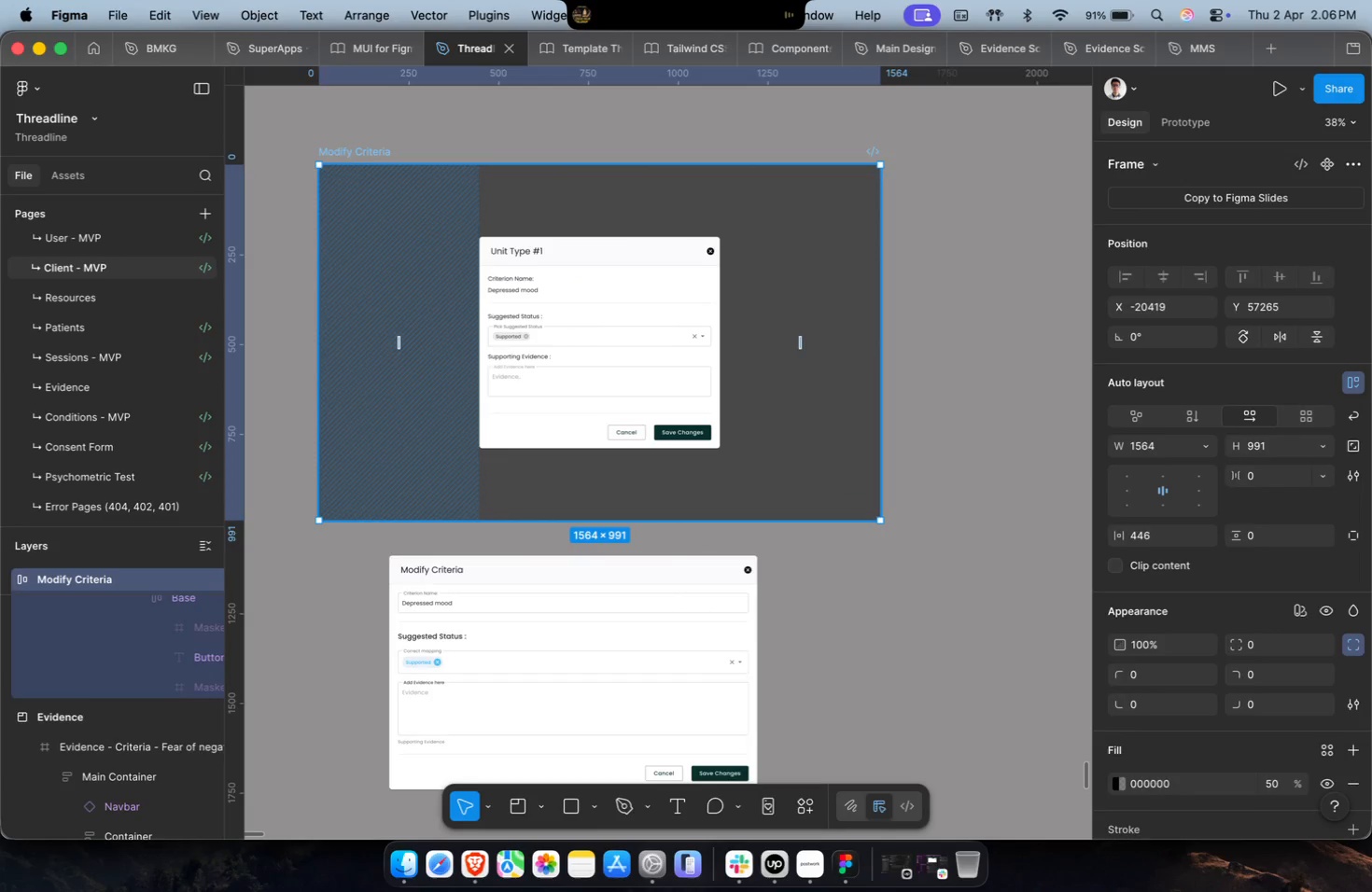 
key(Escape)
 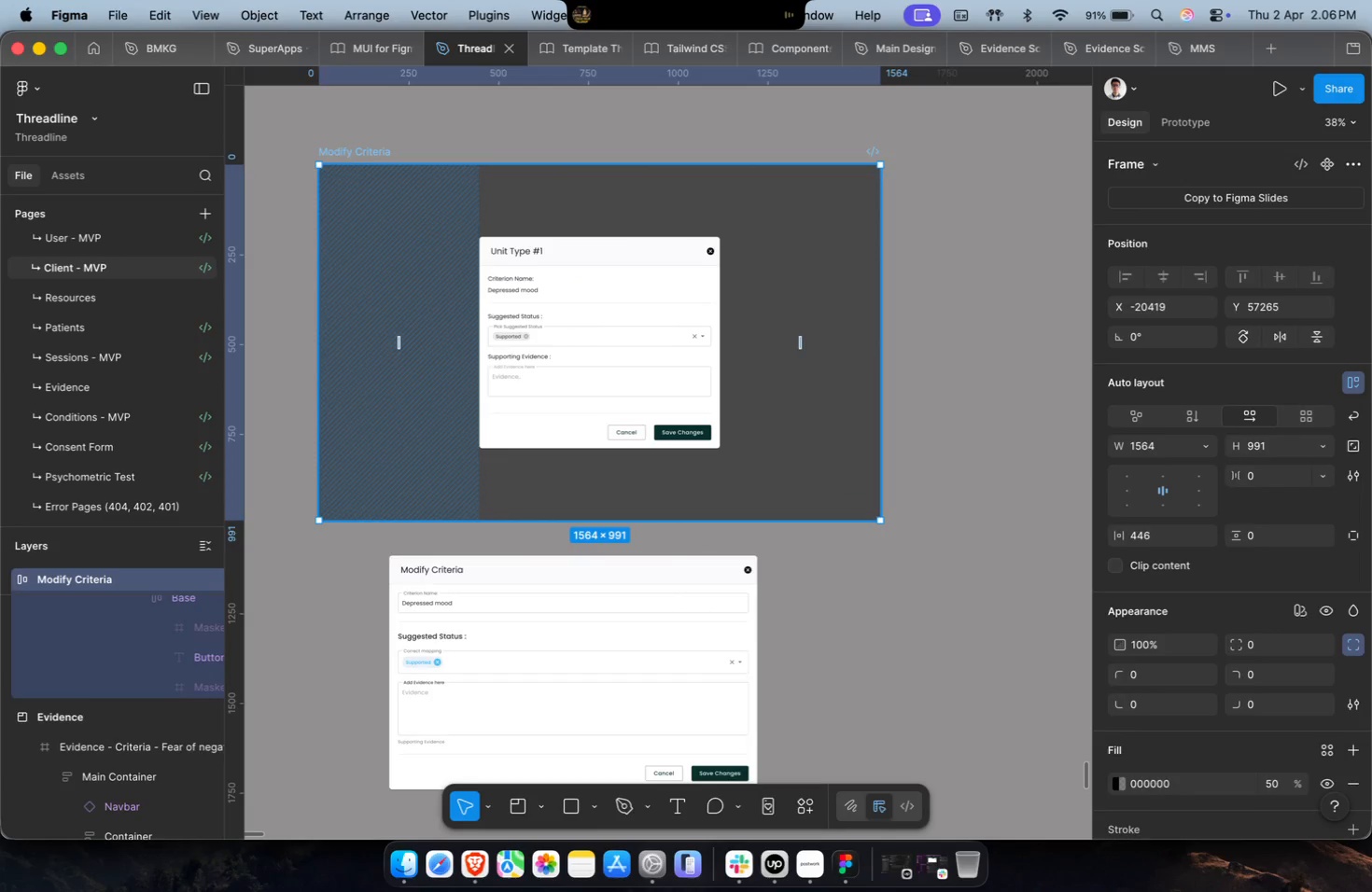 
triple_click([373, 265])
 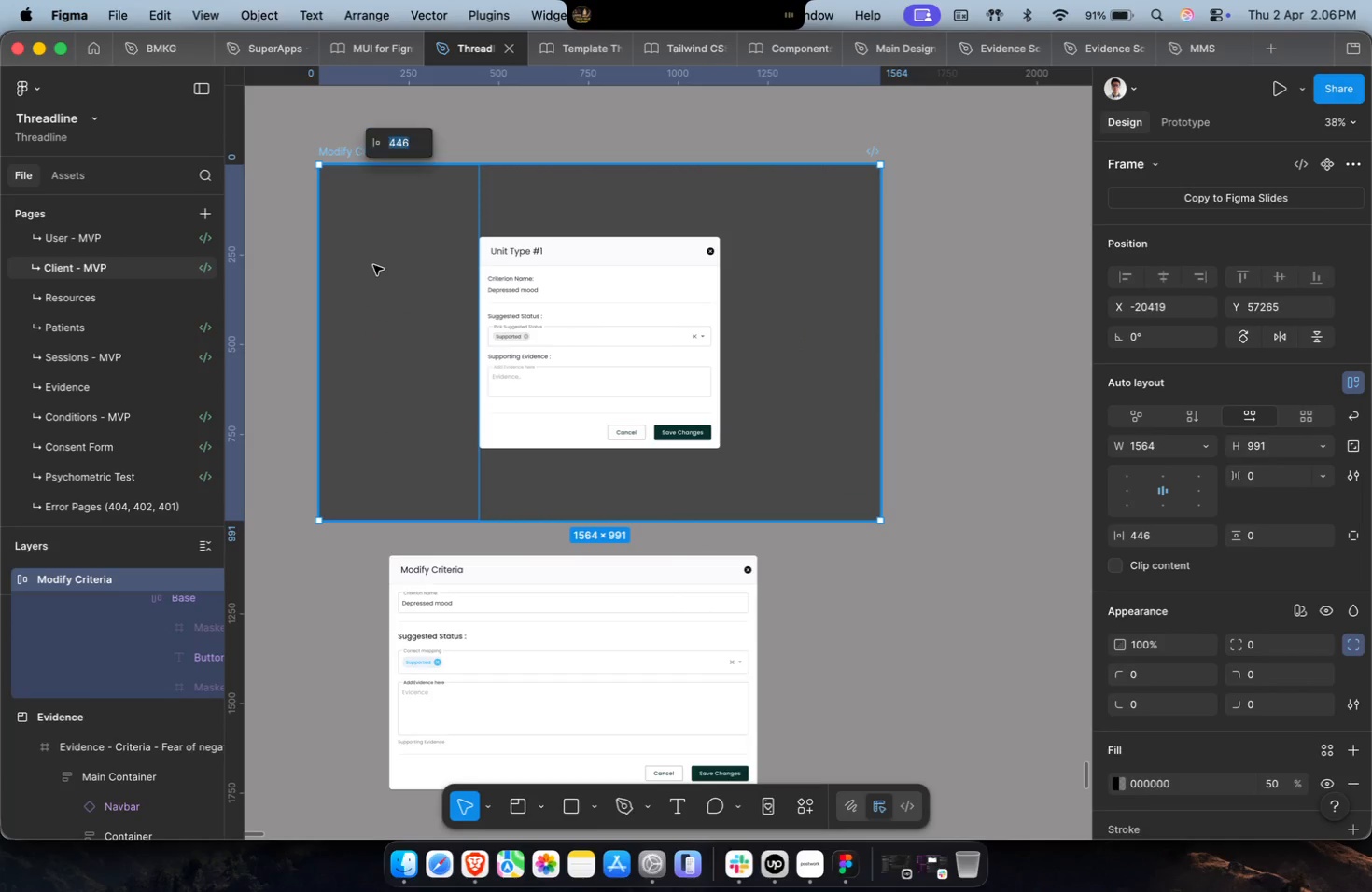 
hold_key(key=CommandLeft, duration=0.42)
triple_click([373, 265])
 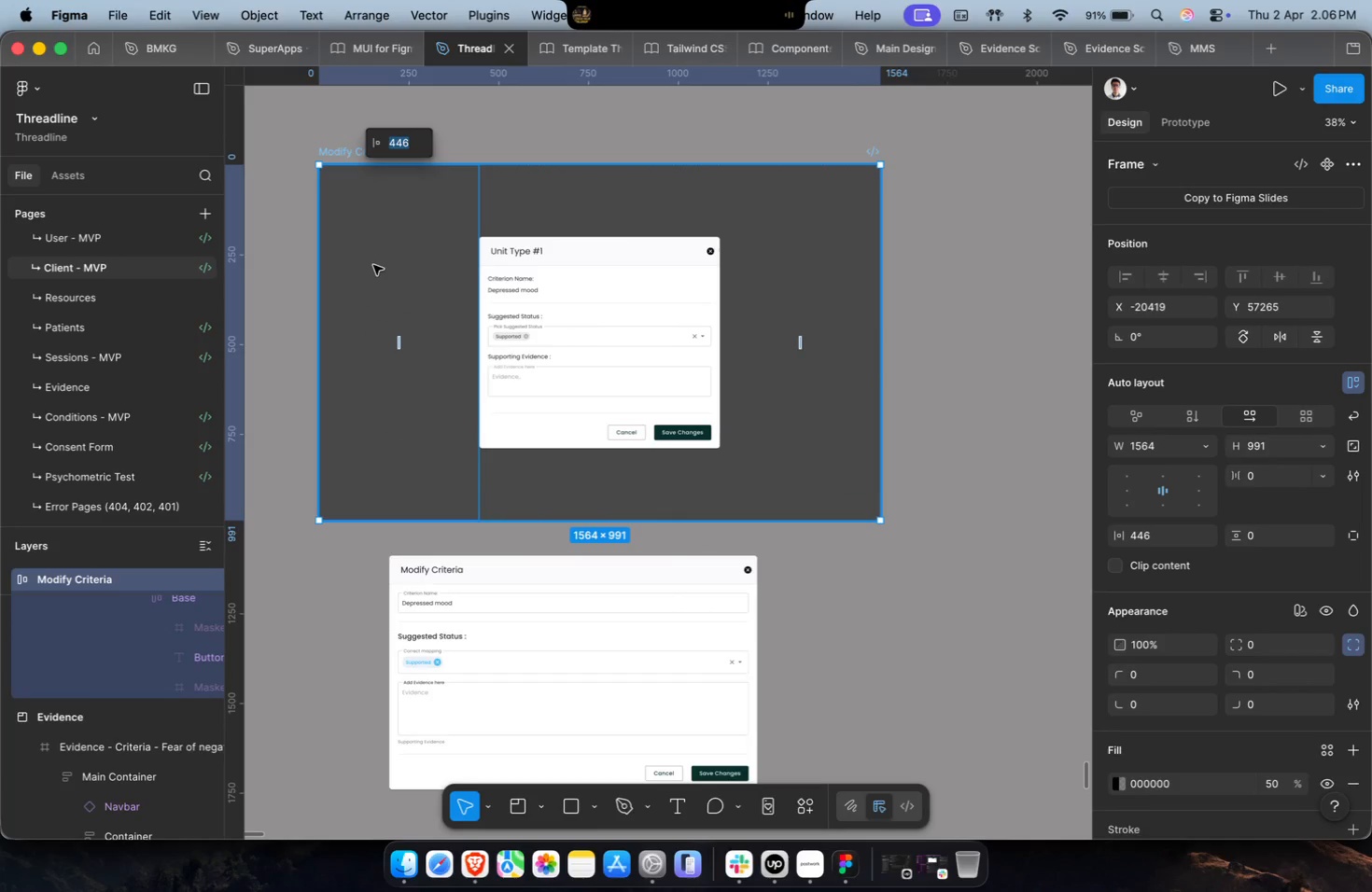 
key(Escape)
 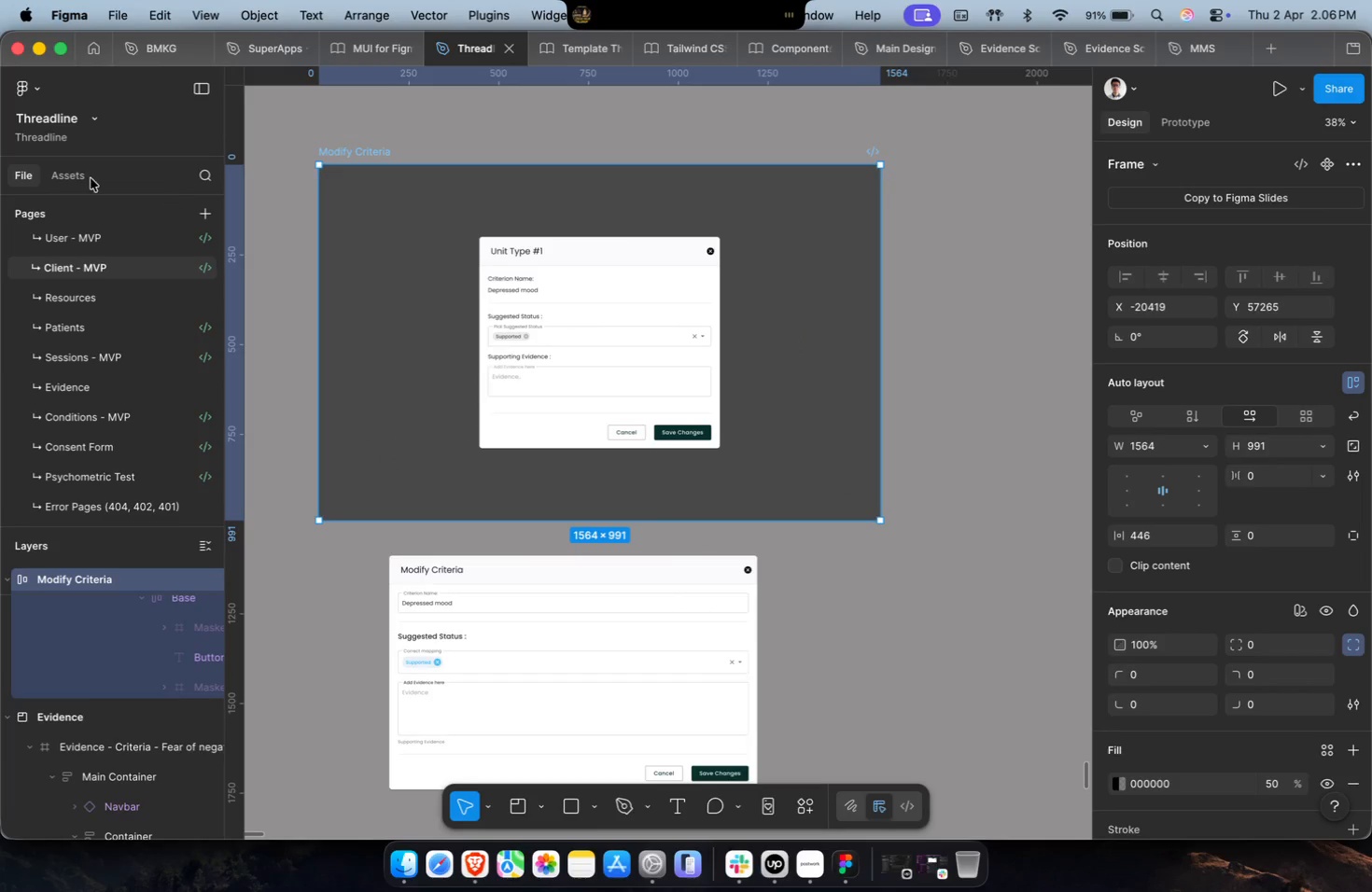 
left_click([75, 179])
 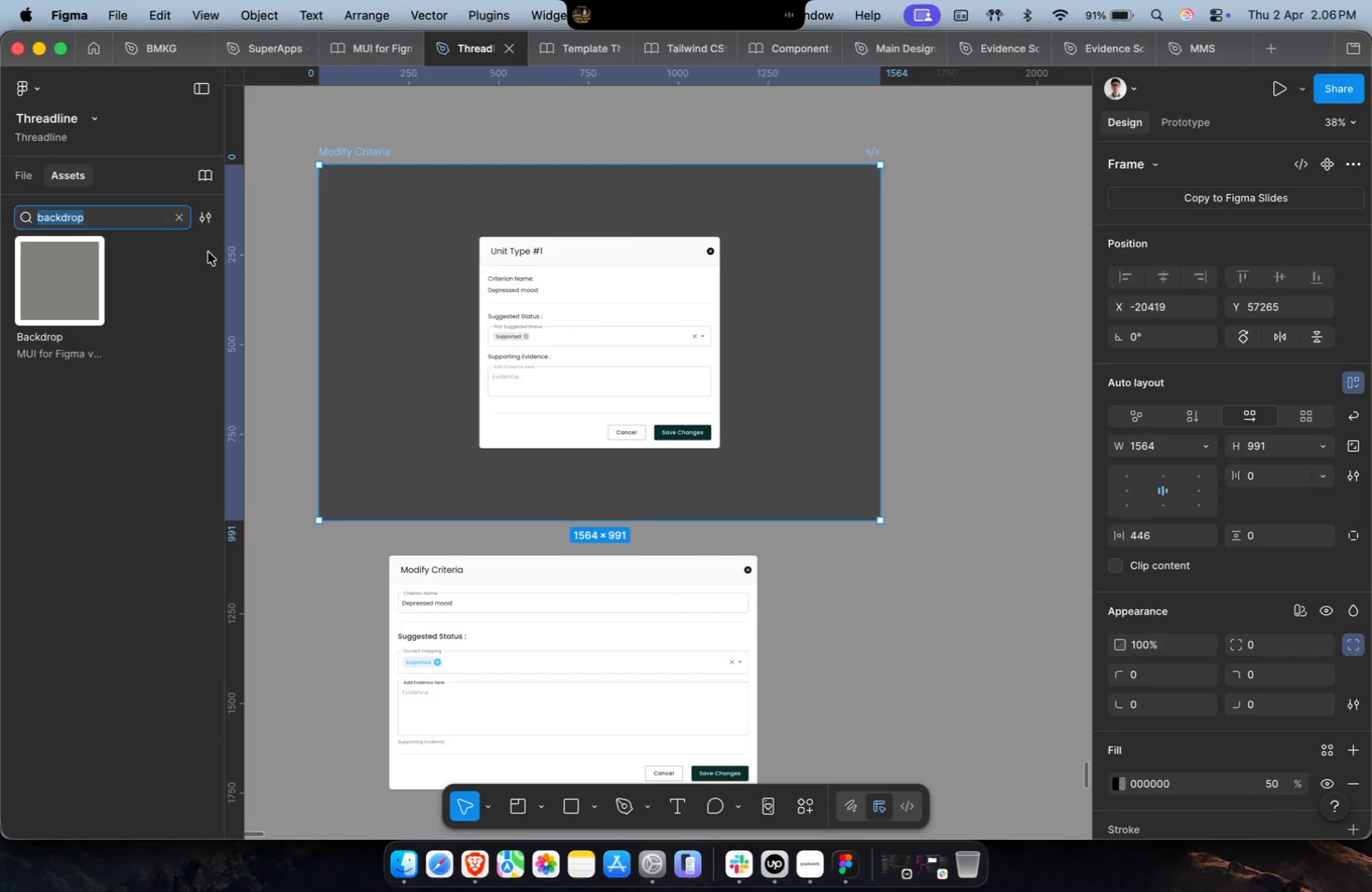 
hold_key(key=CommandLeft, duration=0.55)
scroll: coordinate [399, 271], scroll_direction: down, amount: 18.0
 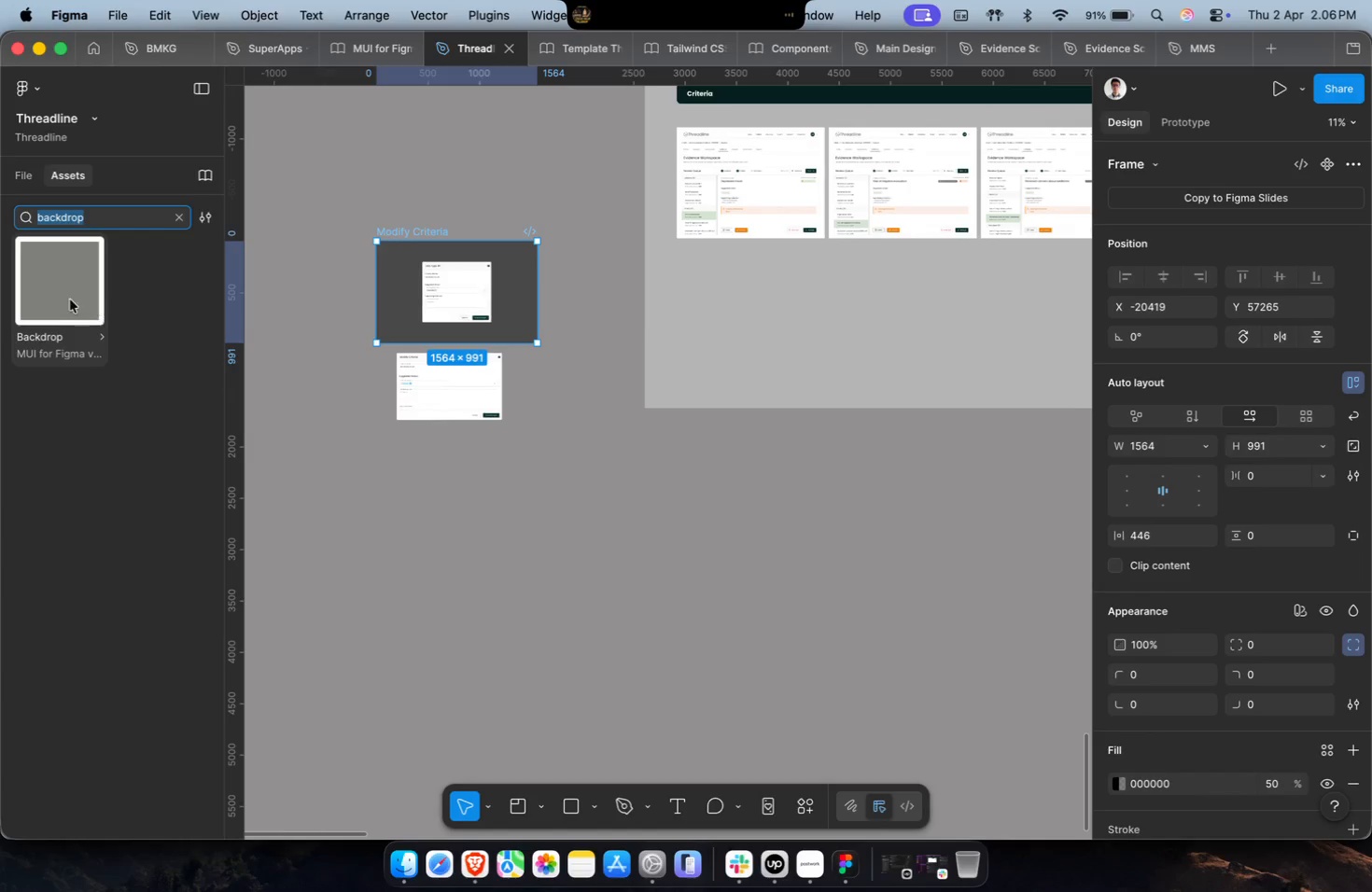 
left_click_drag(start_coordinate=[61, 293], to_coordinate=[400, 466])
 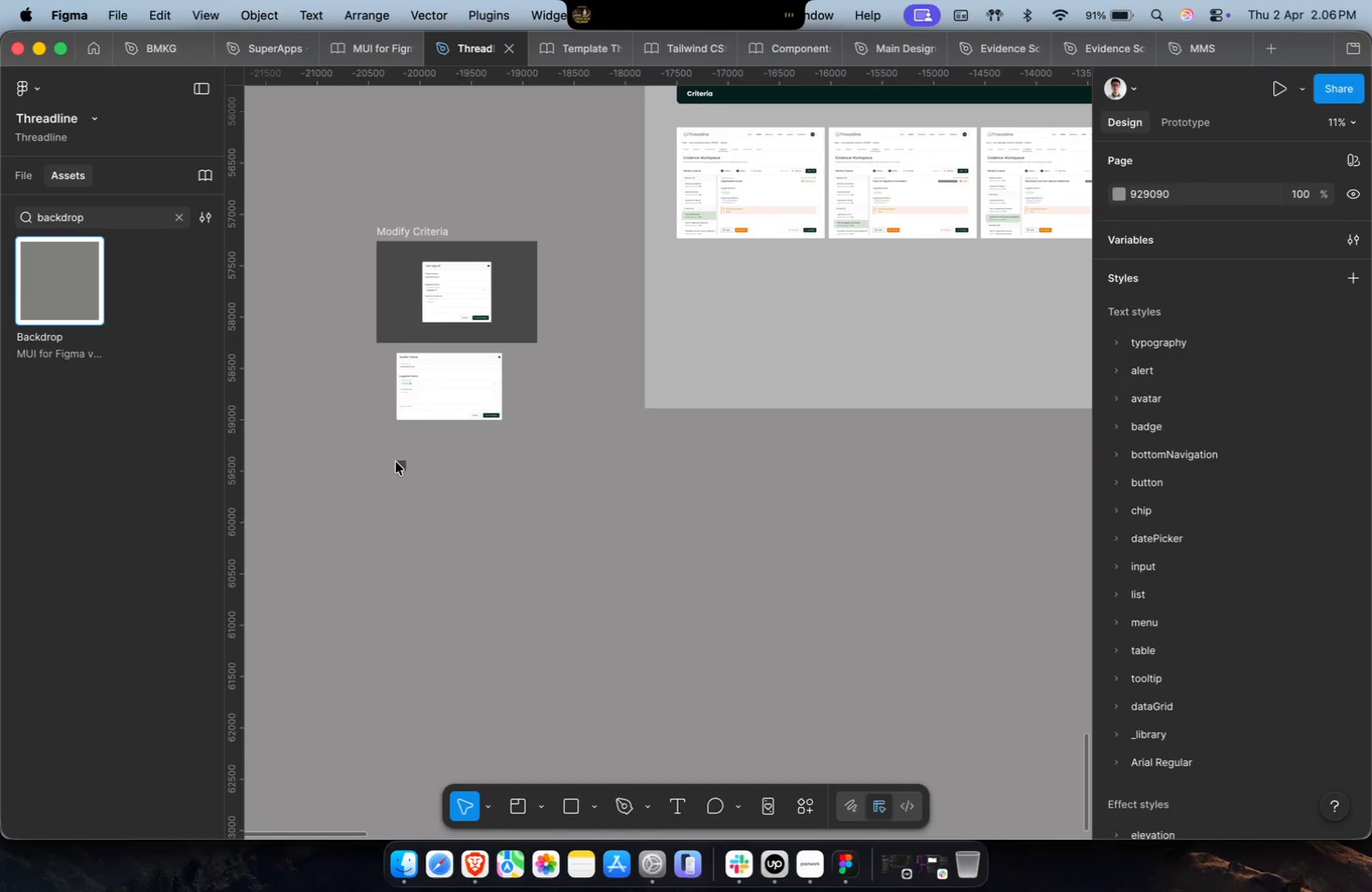 
hold_key(key=CommandLeft, duration=0.36)
scroll: coordinate [414, 292], scroll_direction: up, amount: 17.0
 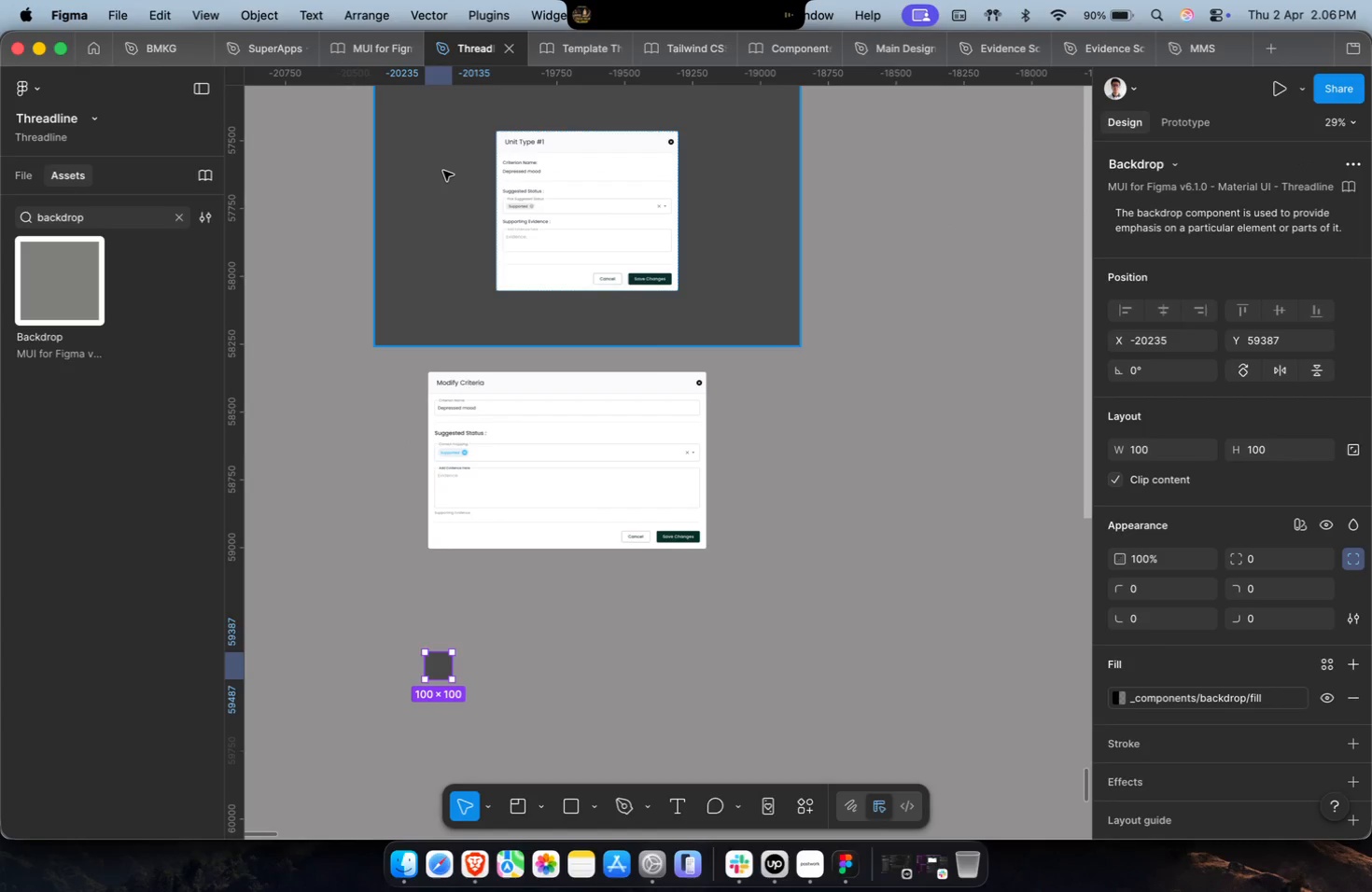 
left_click([443, 171])
 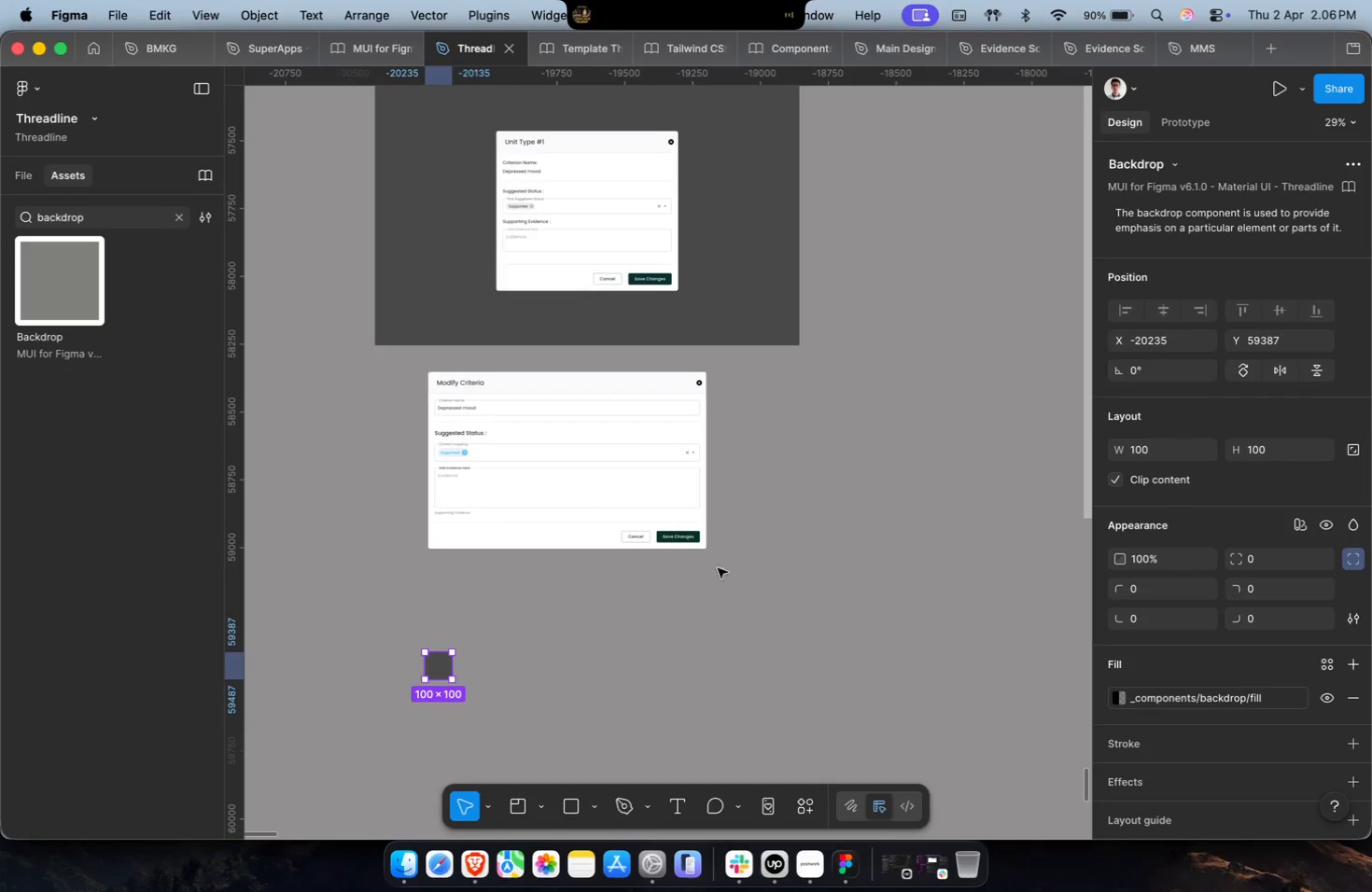 
left_click([1157, 444])
 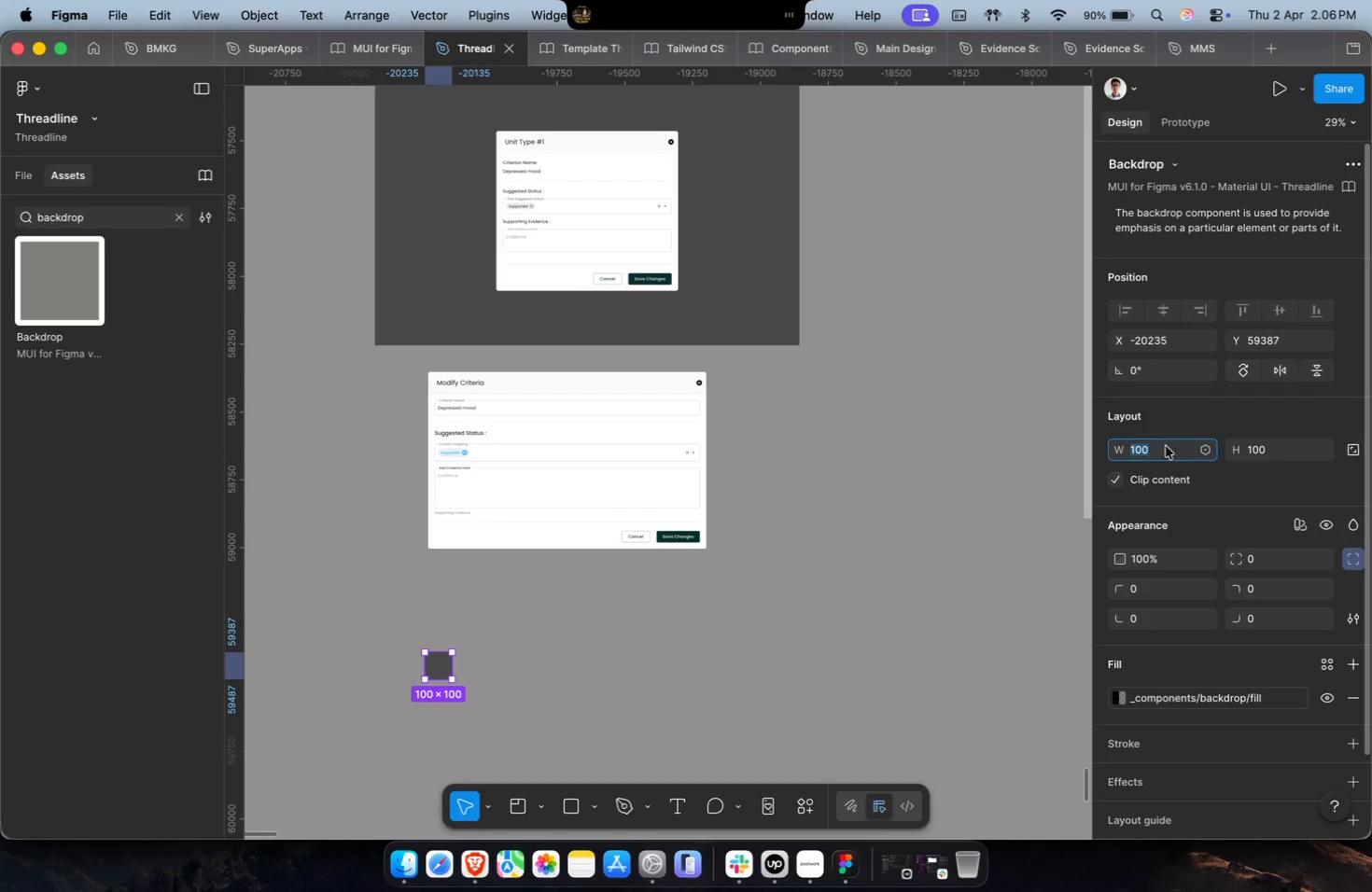 
type(1440)
key(Tab)
type(1080)
 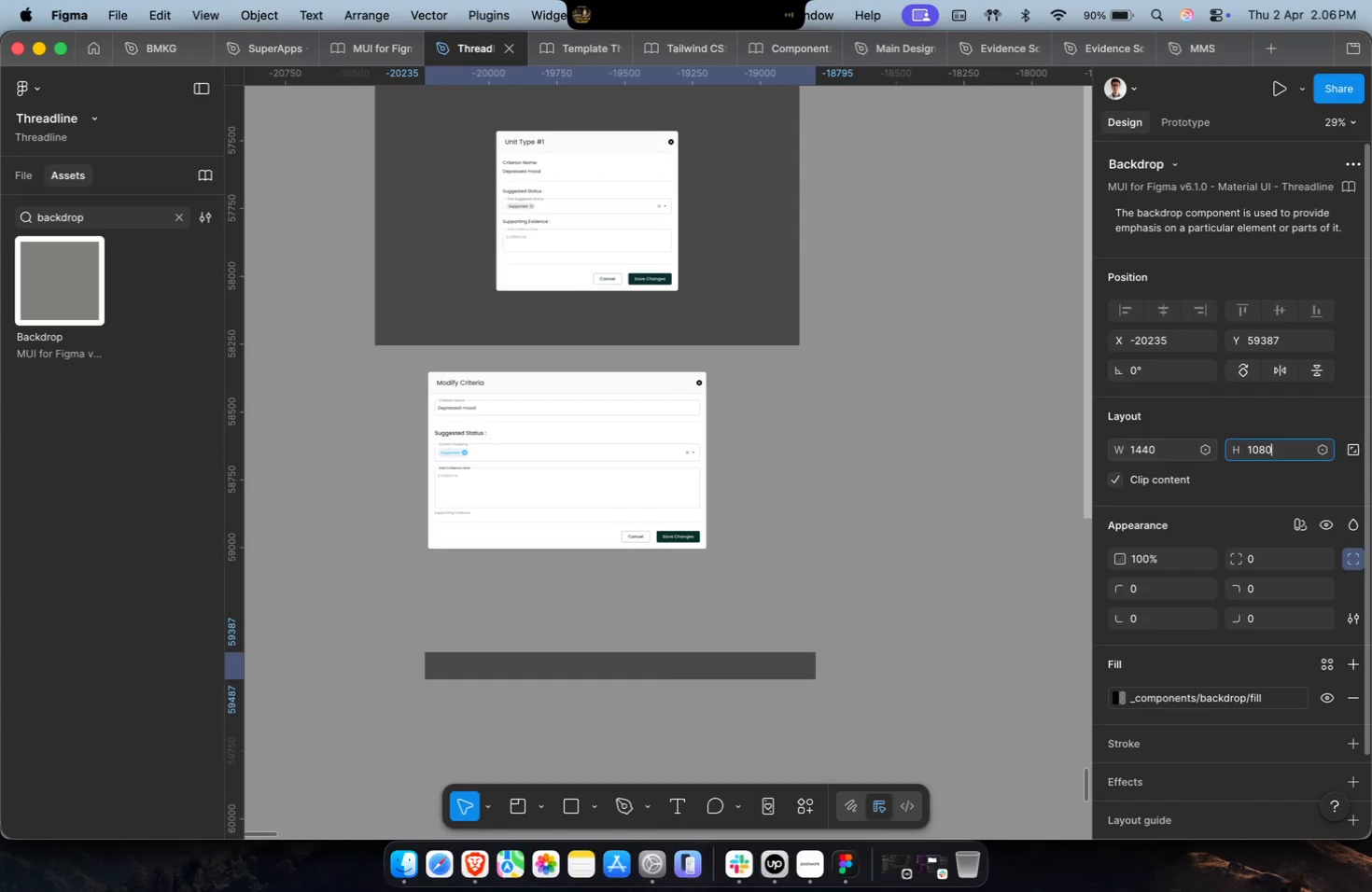 
key(Enter)
 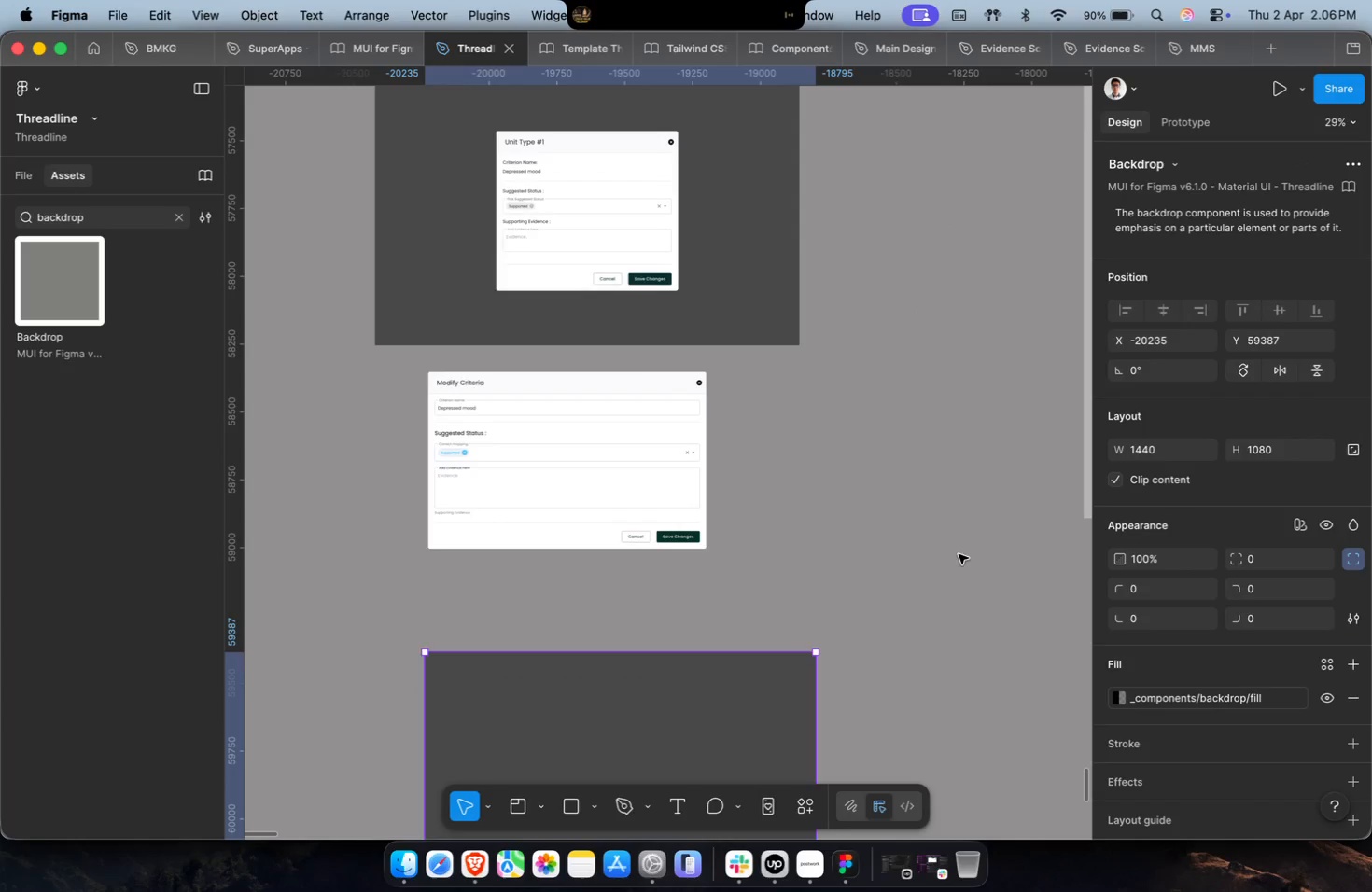 
key(Meta+CommandLeft)
 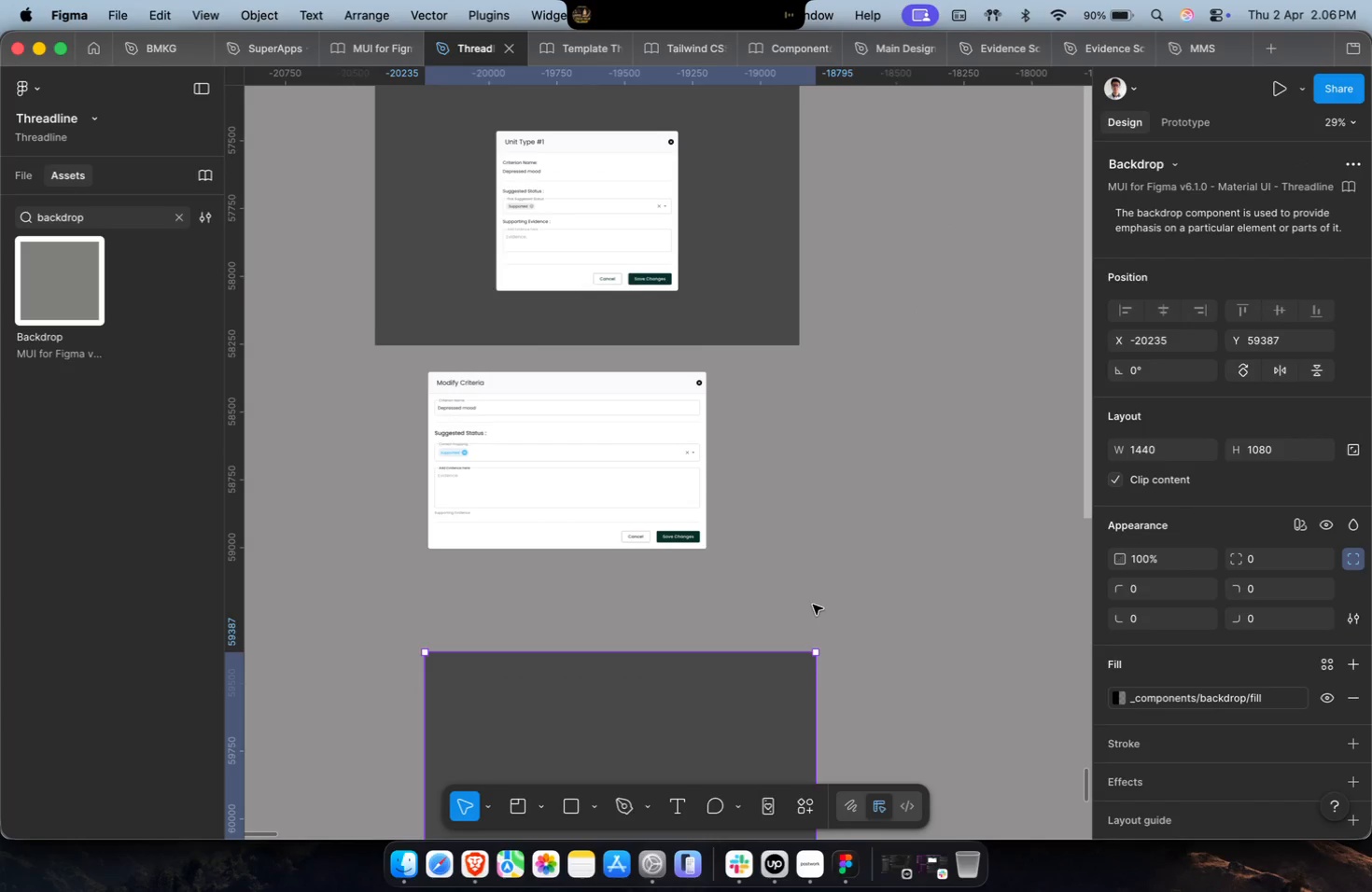 
key(Shift+ShiftLeft)
 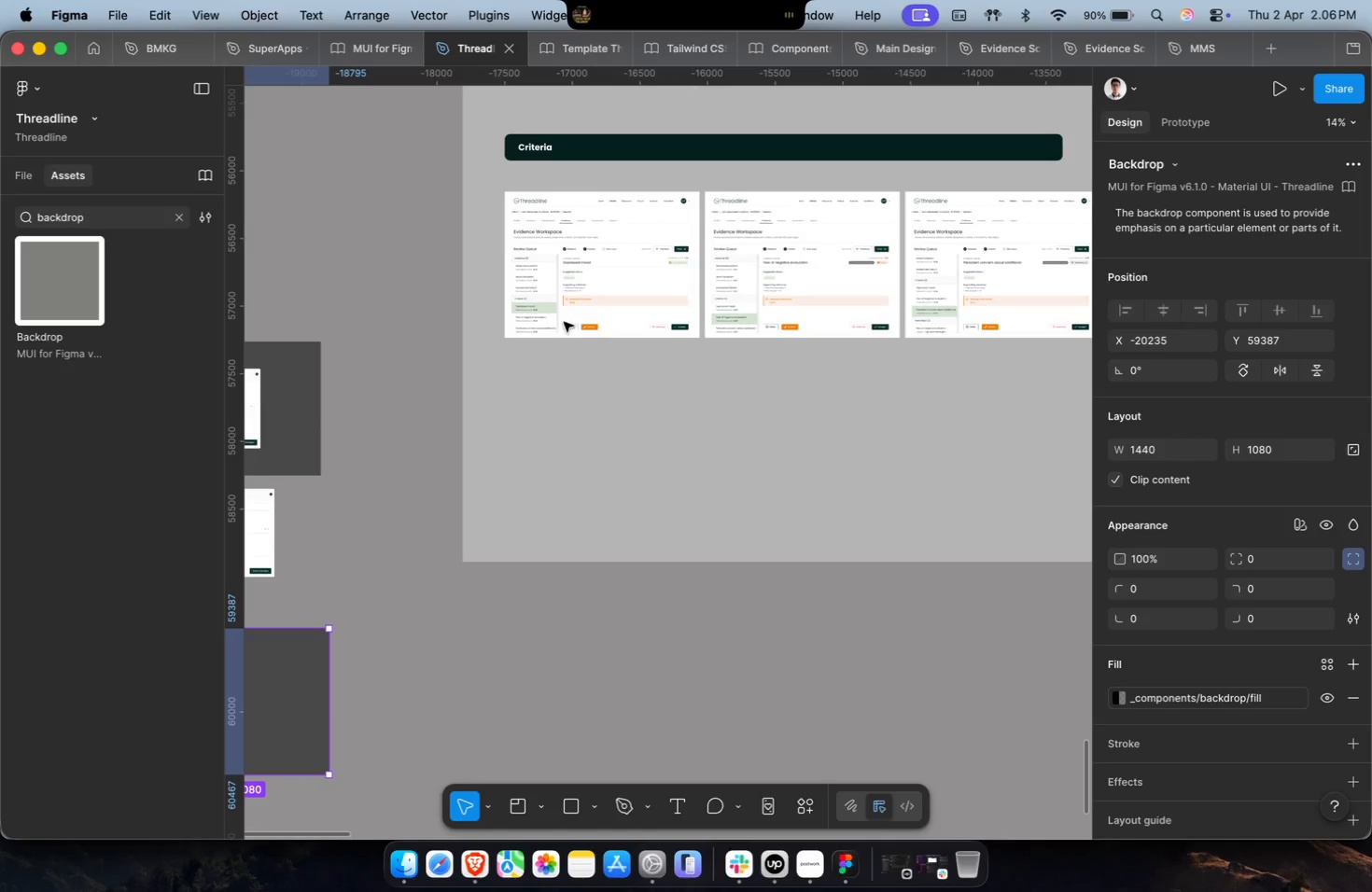 
scroll: coordinate [813, 605], scroll_direction: down, amount: 23.0
 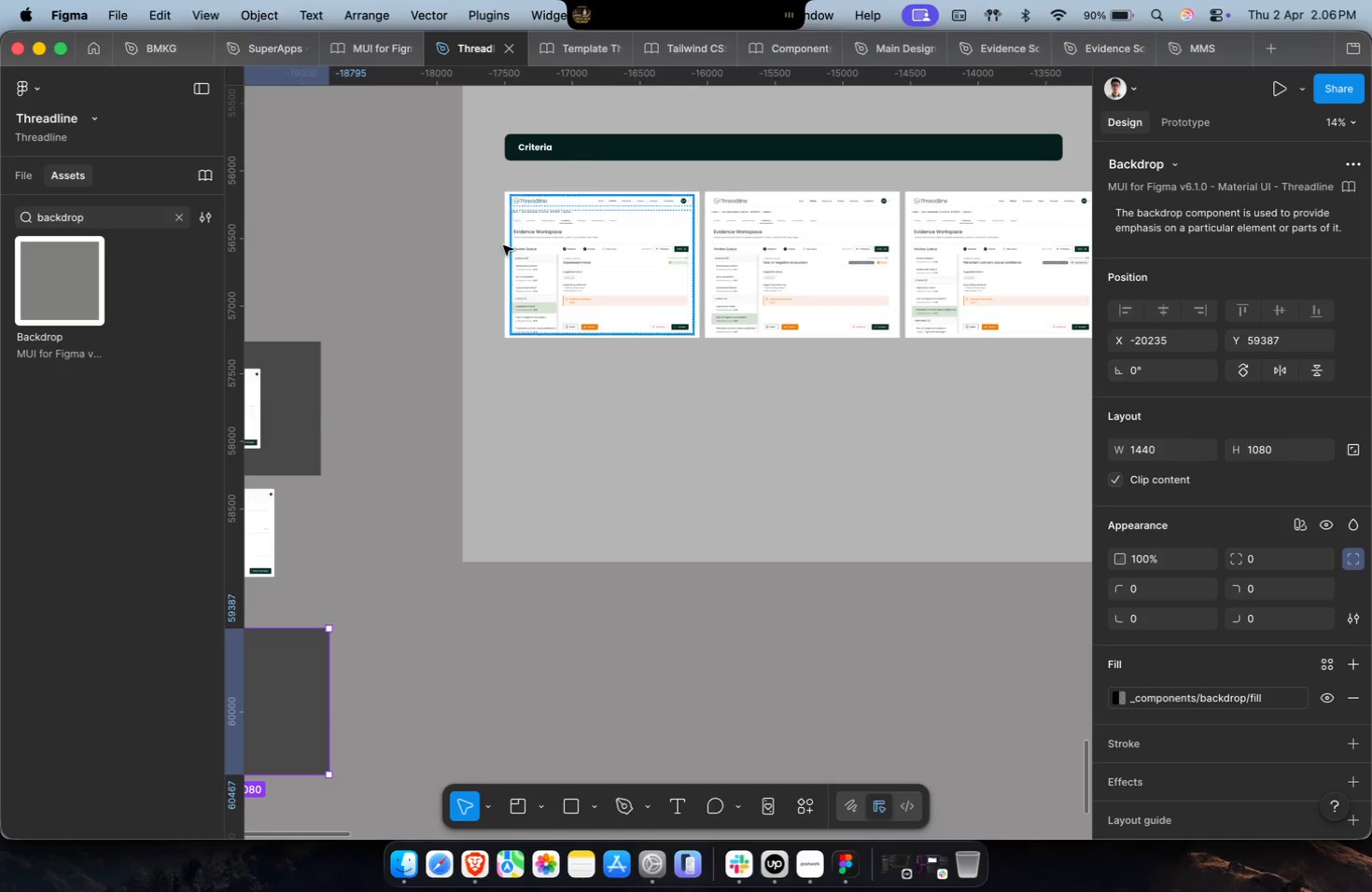 
hold_key(key=CommandLeft, duration=0.43)
scroll: coordinate [526, 178], scroll_direction: up, amount: 13.0
 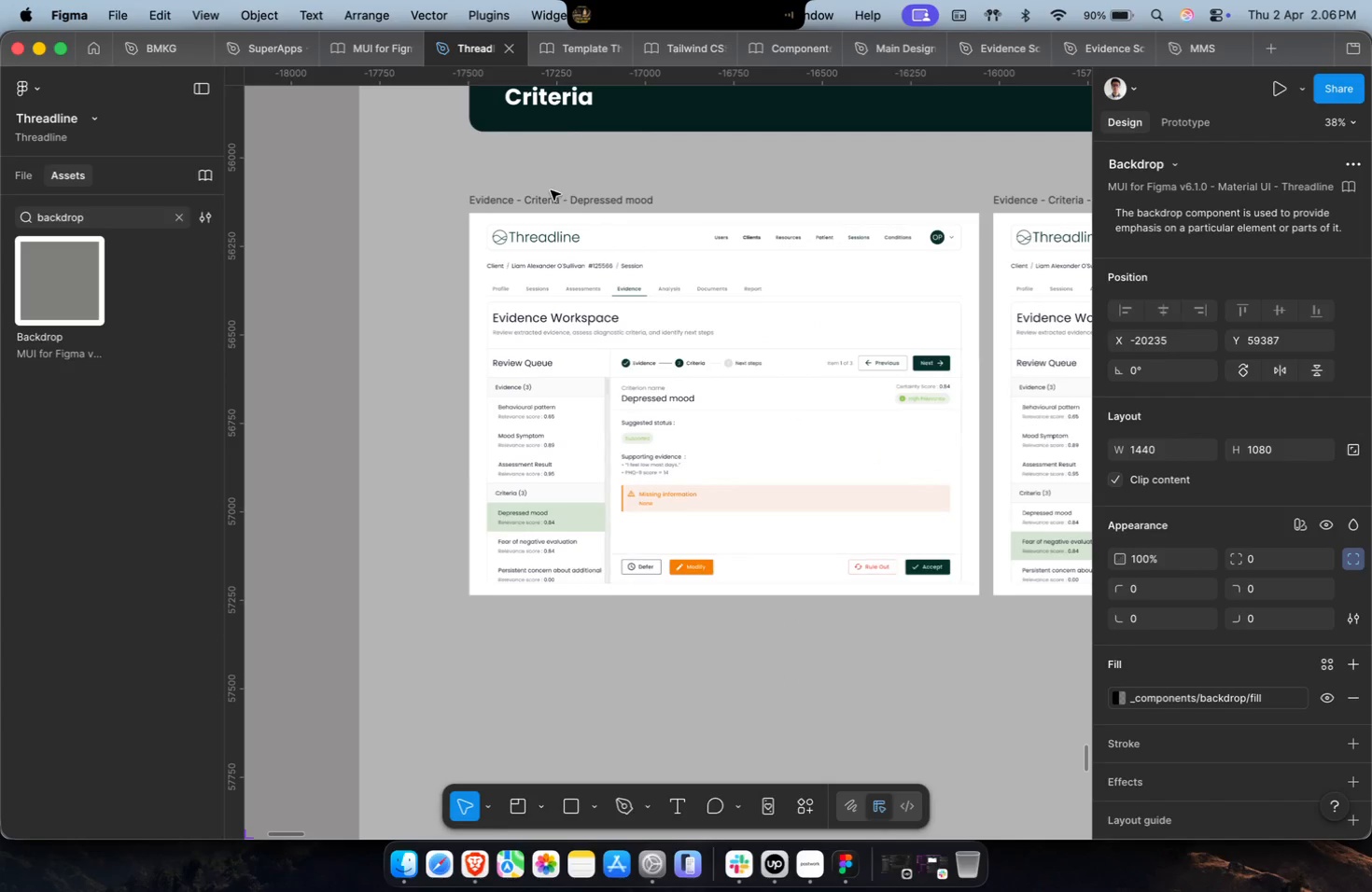 
left_click([551, 194])
 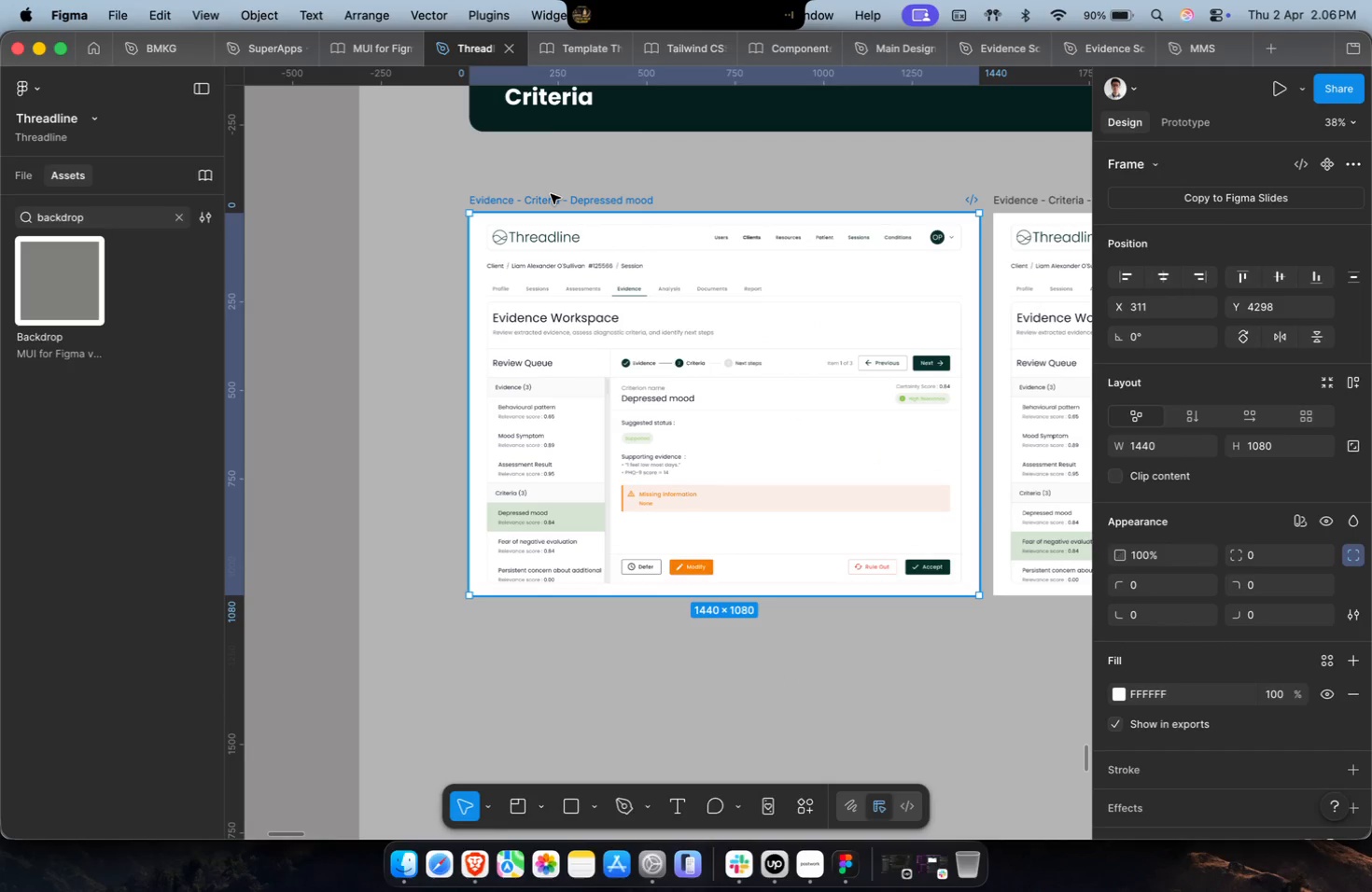 
key(Meta+C)
 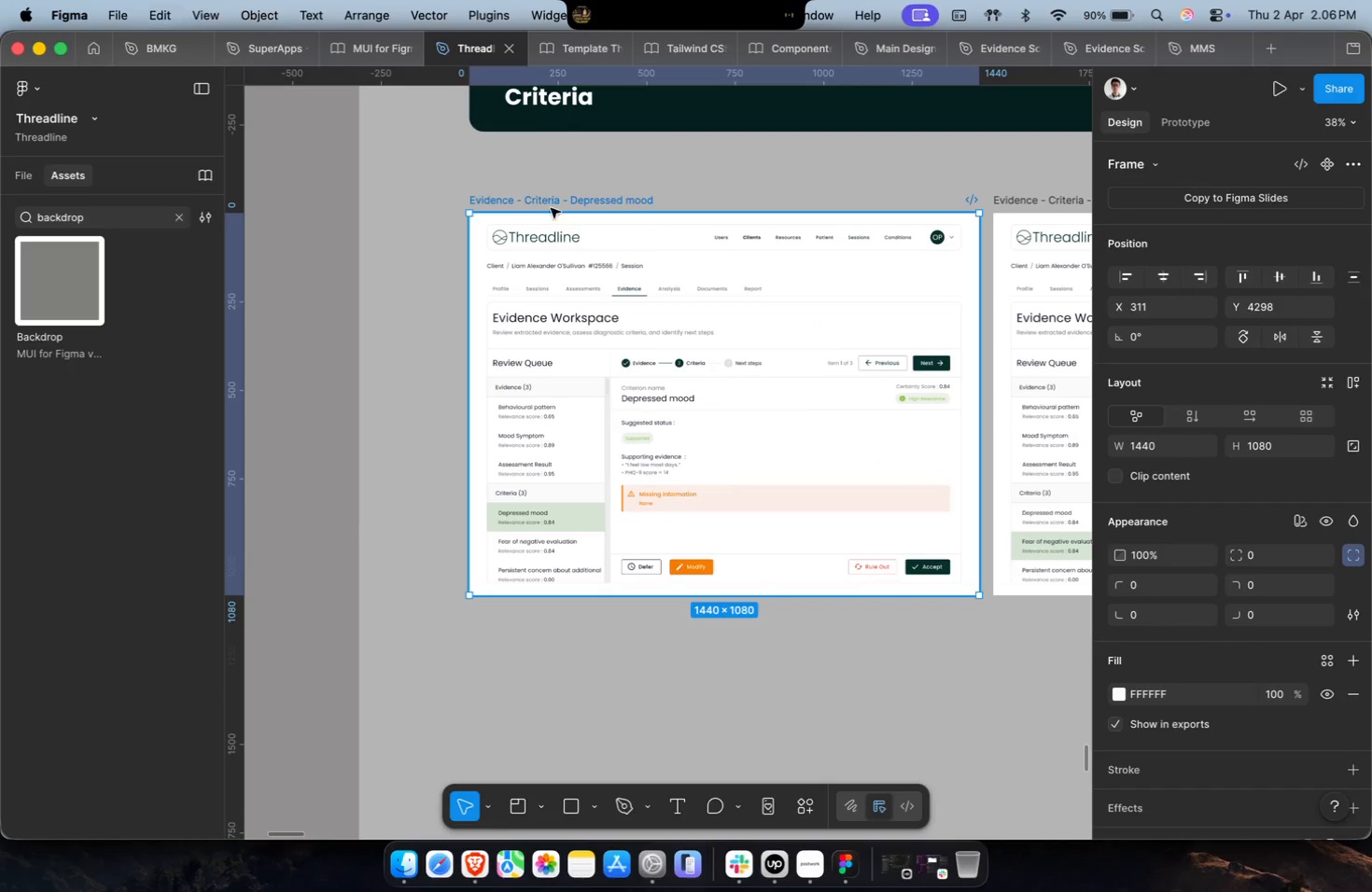 
hold_key(key=CommandLeft, duration=0.43)
 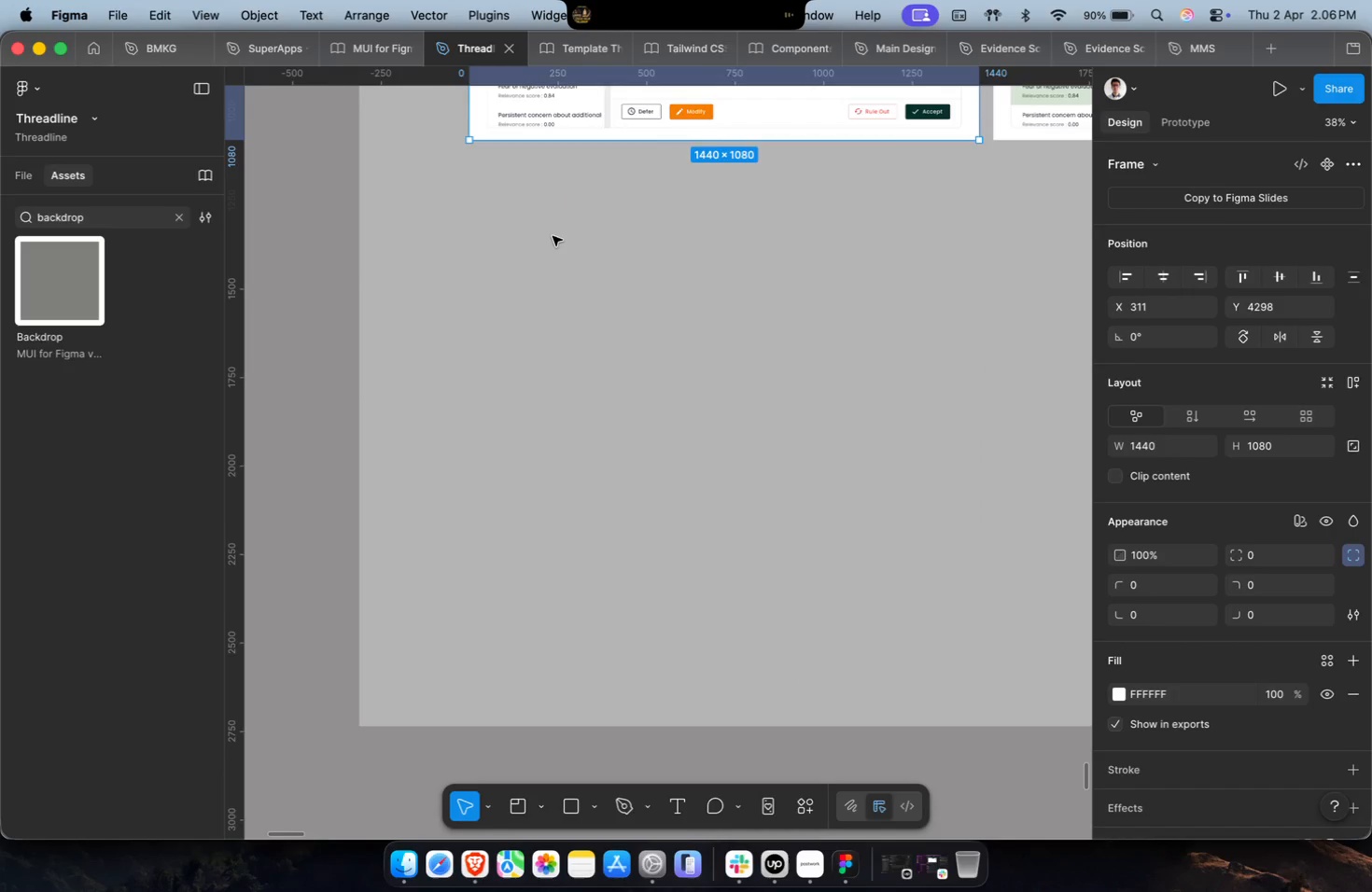 
key(Meta+CommandLeft)
 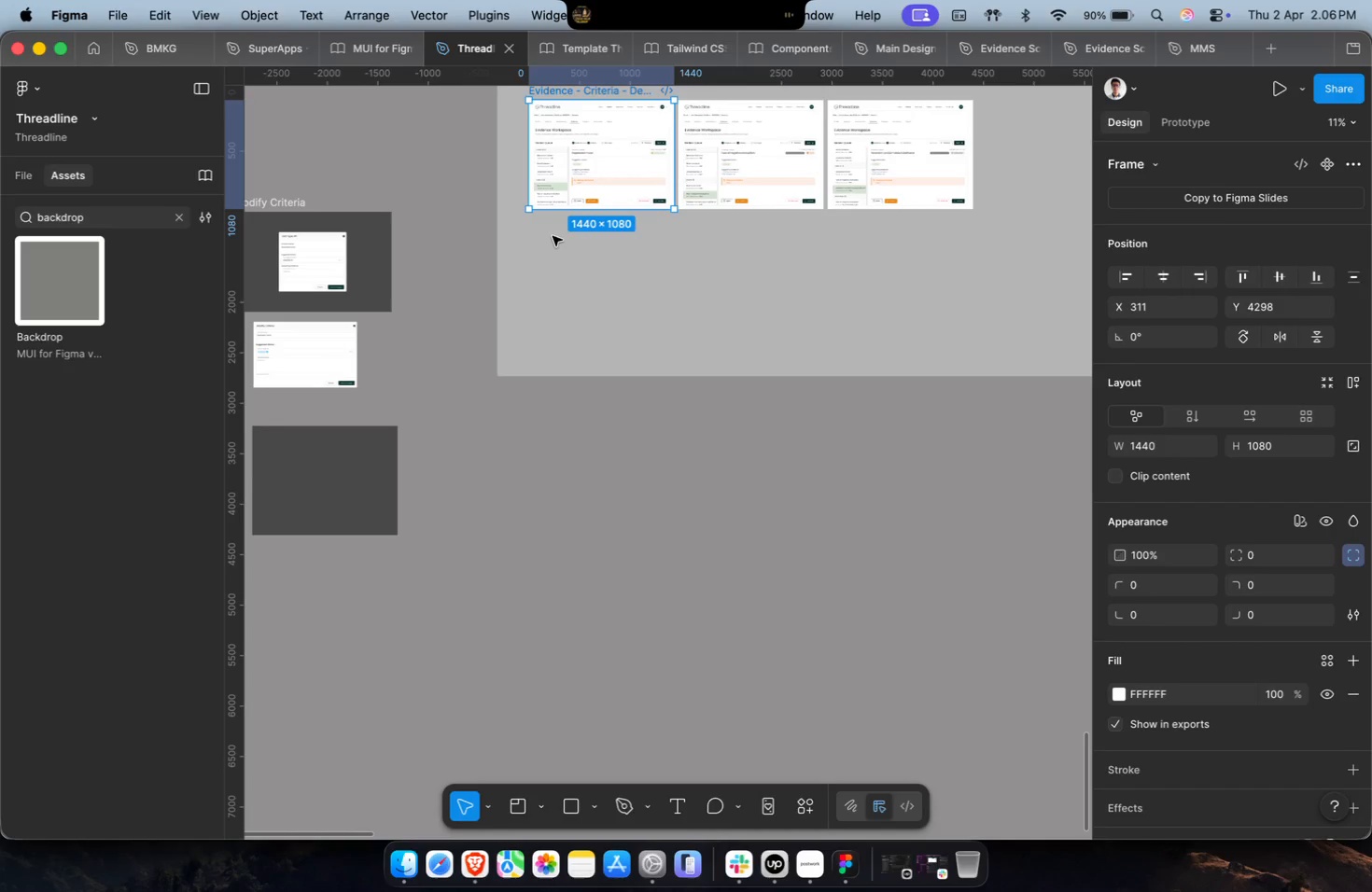 
hold_key(key=ShiftLeft, duration=0.38)
scroll: coordinate [553, 236], scroll_direction: down, amount: 38.0
 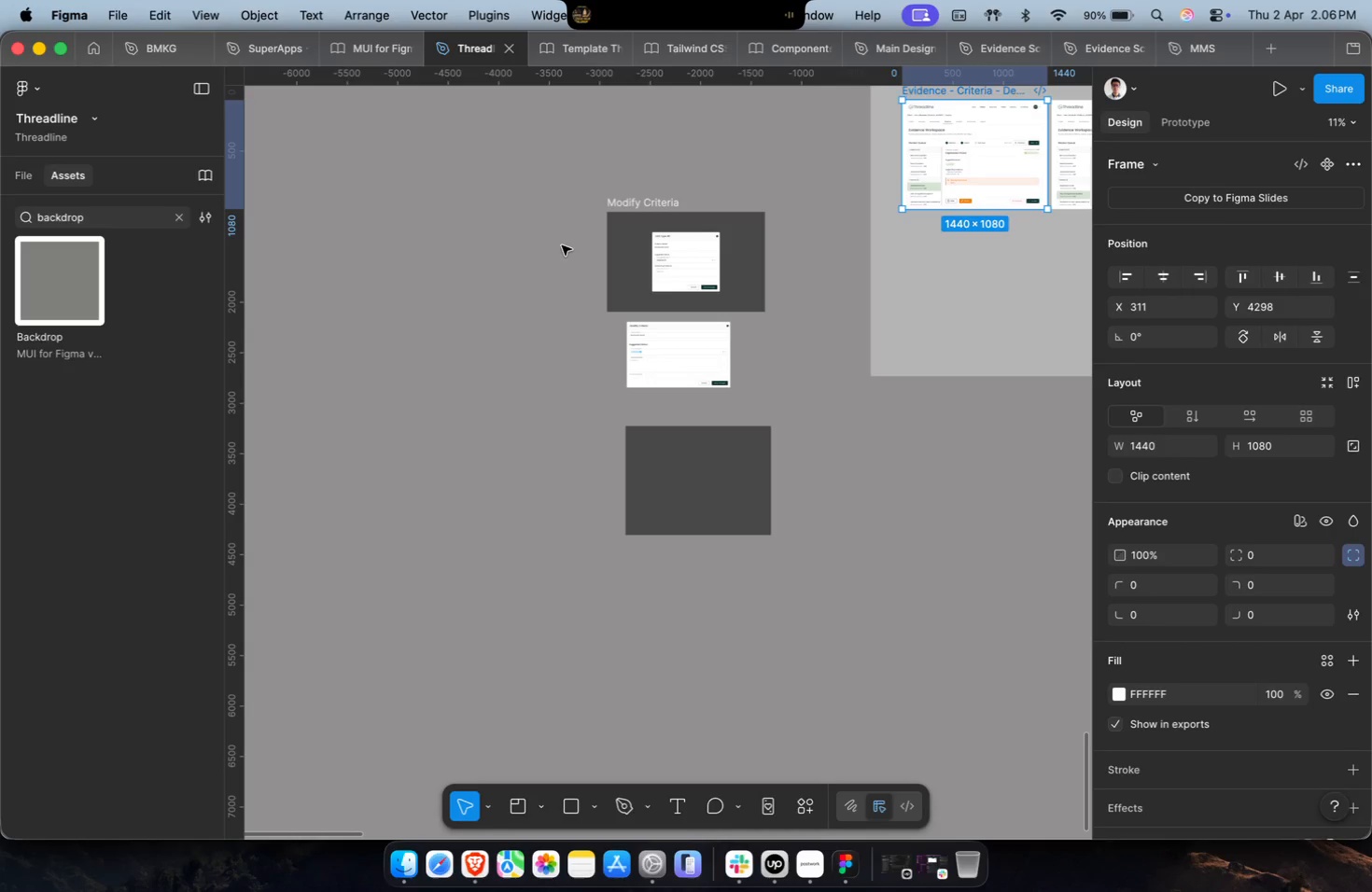 
left_click([517, 406])
 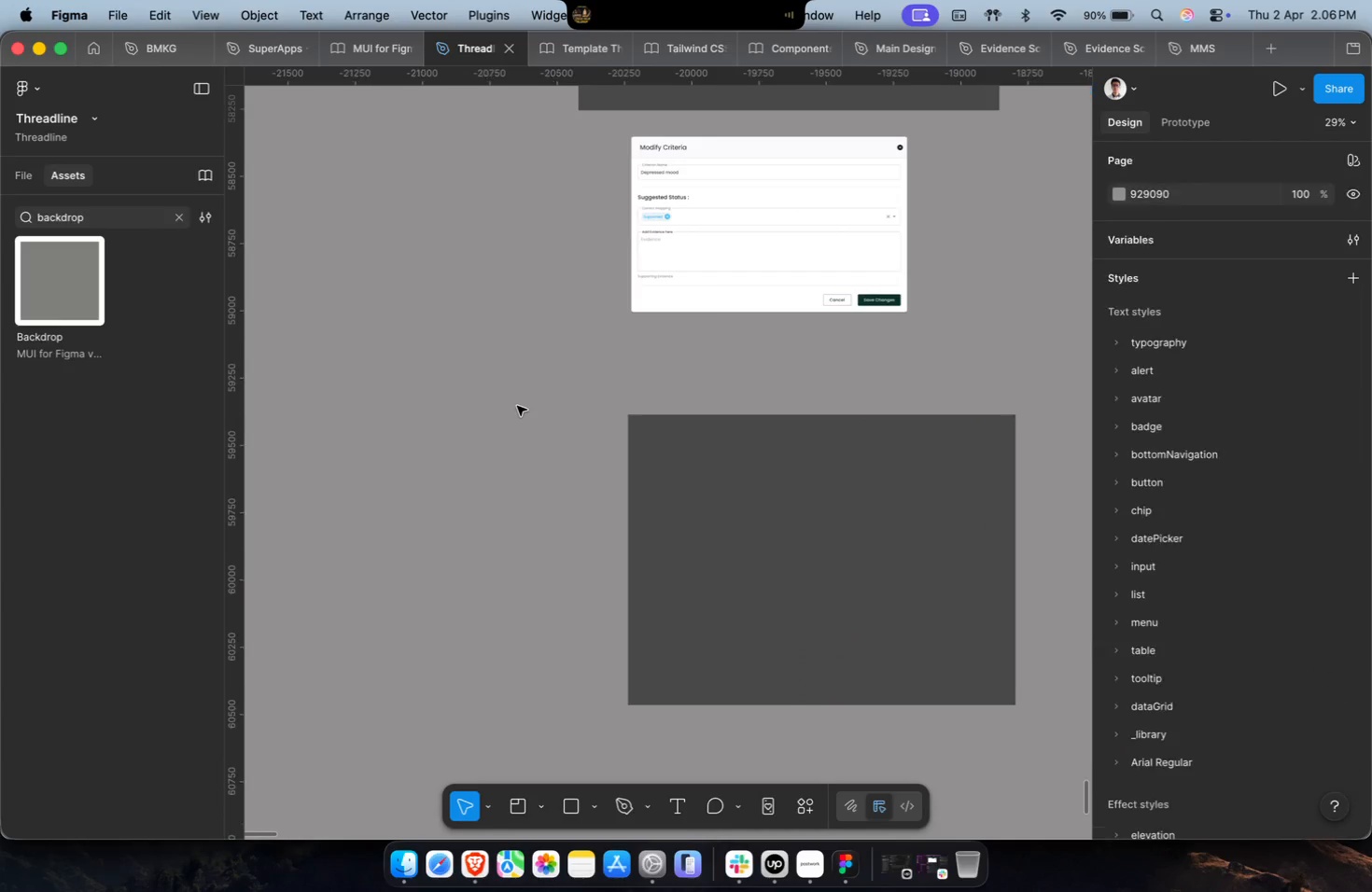 
scroll: coordinate [624, 433], scroll_direction: up, amount: 14.0
 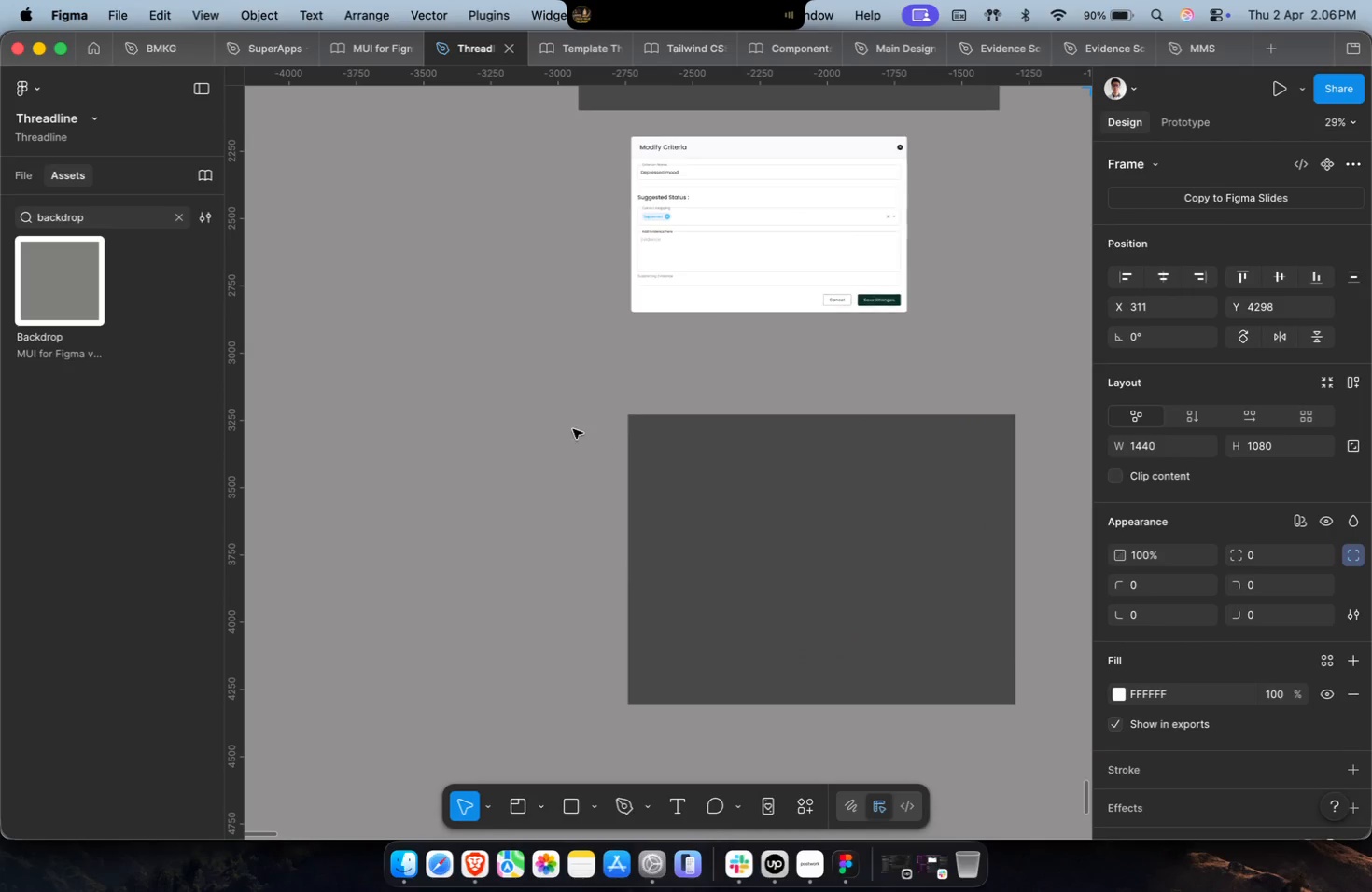 
key(Meta+V)
 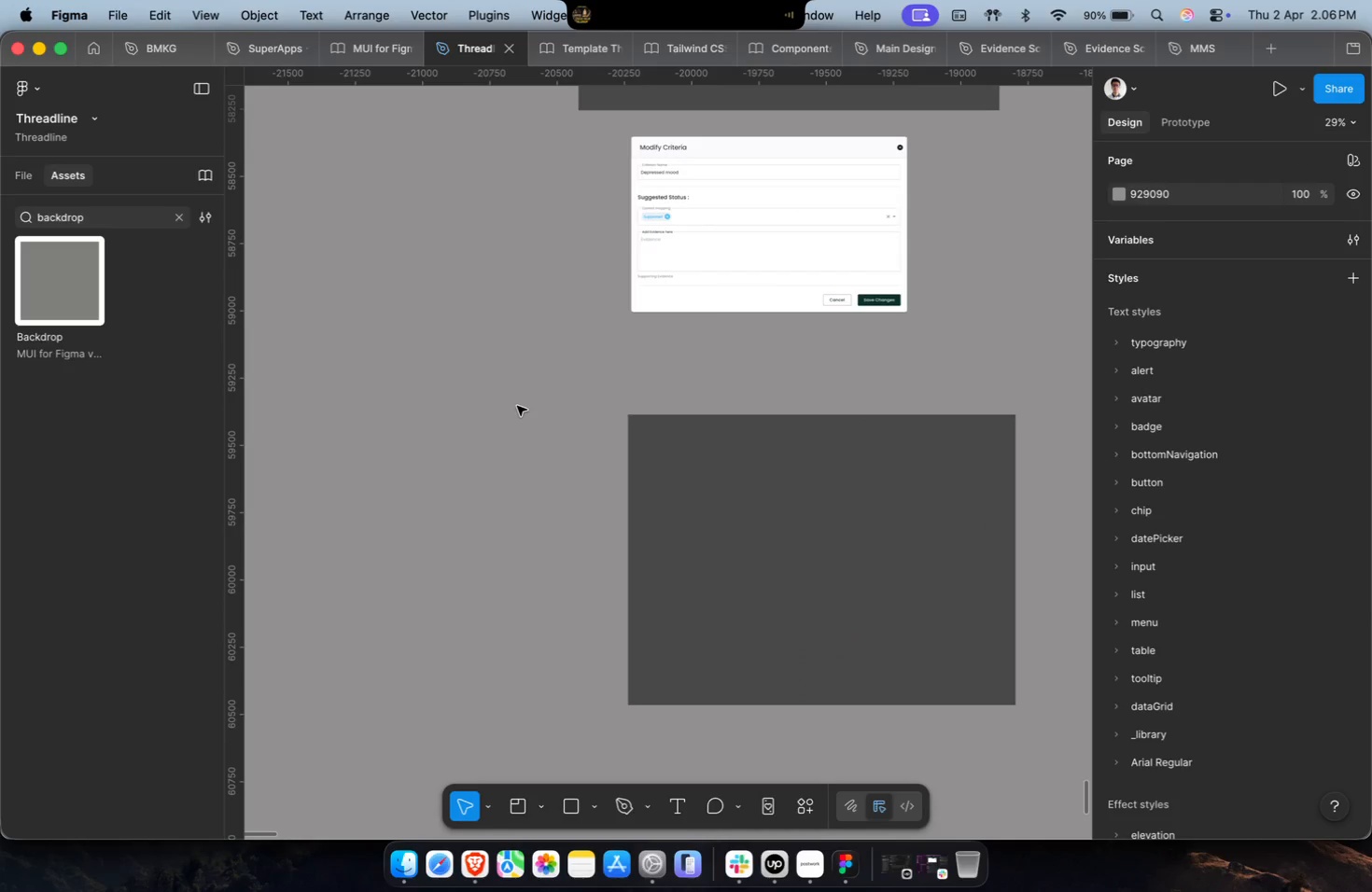 
scroll: coordinate [517, 406], scroll_direction: down, amount: 1.0
 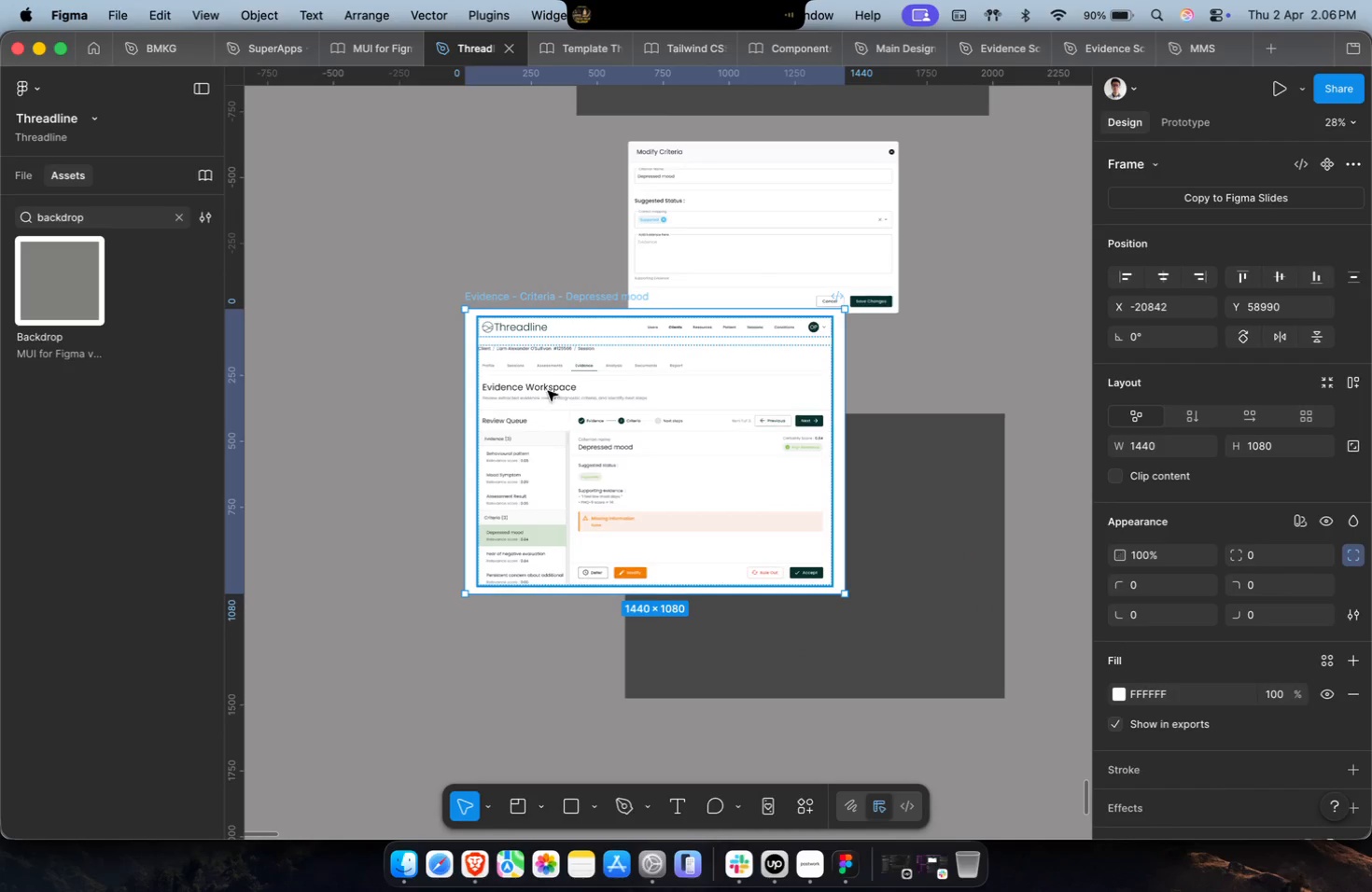 
left_click_drag(start_coordinate=[575, 380], to_coordinate=[735, 633])
 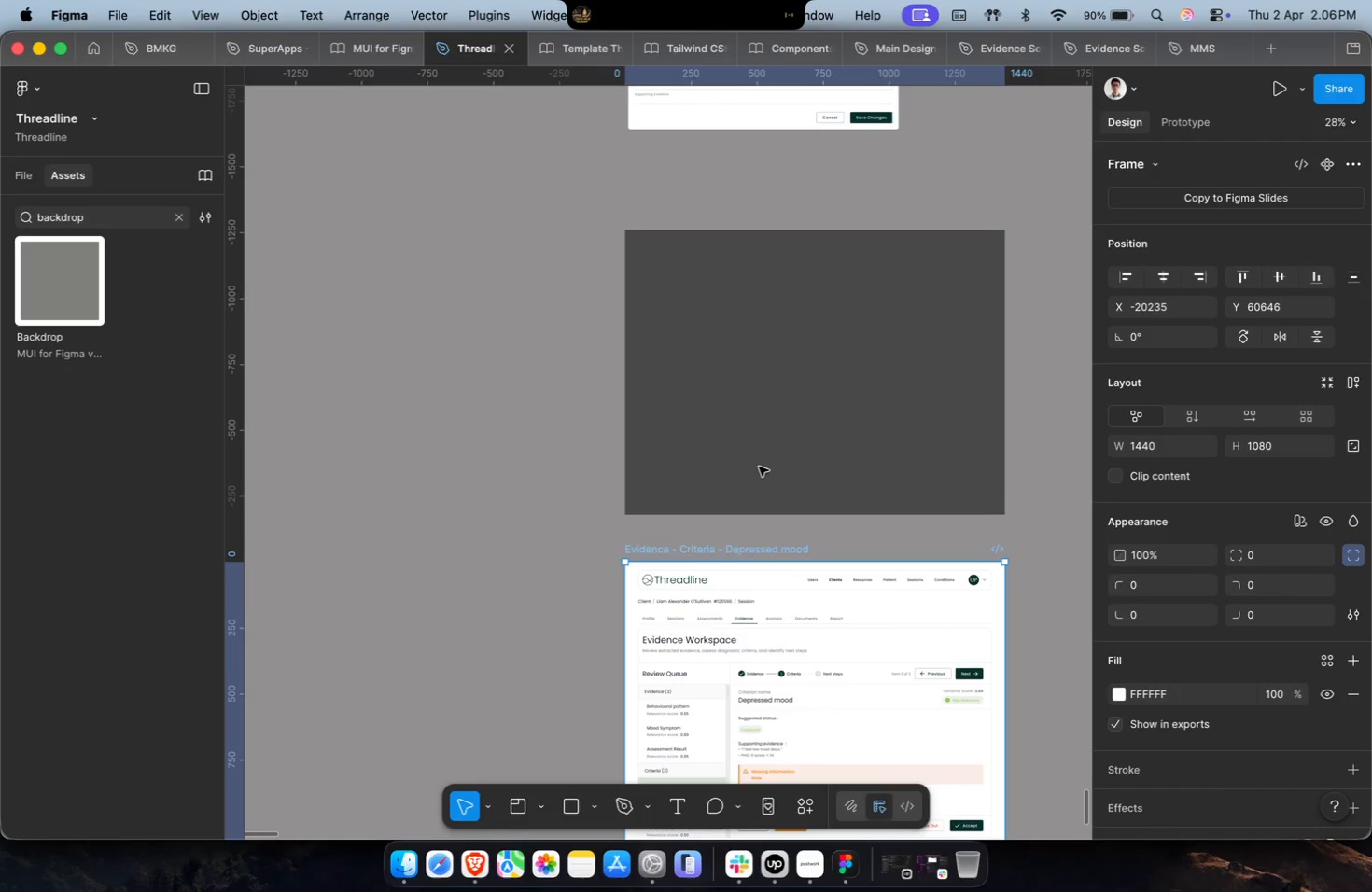 
left_click([769, 418])
 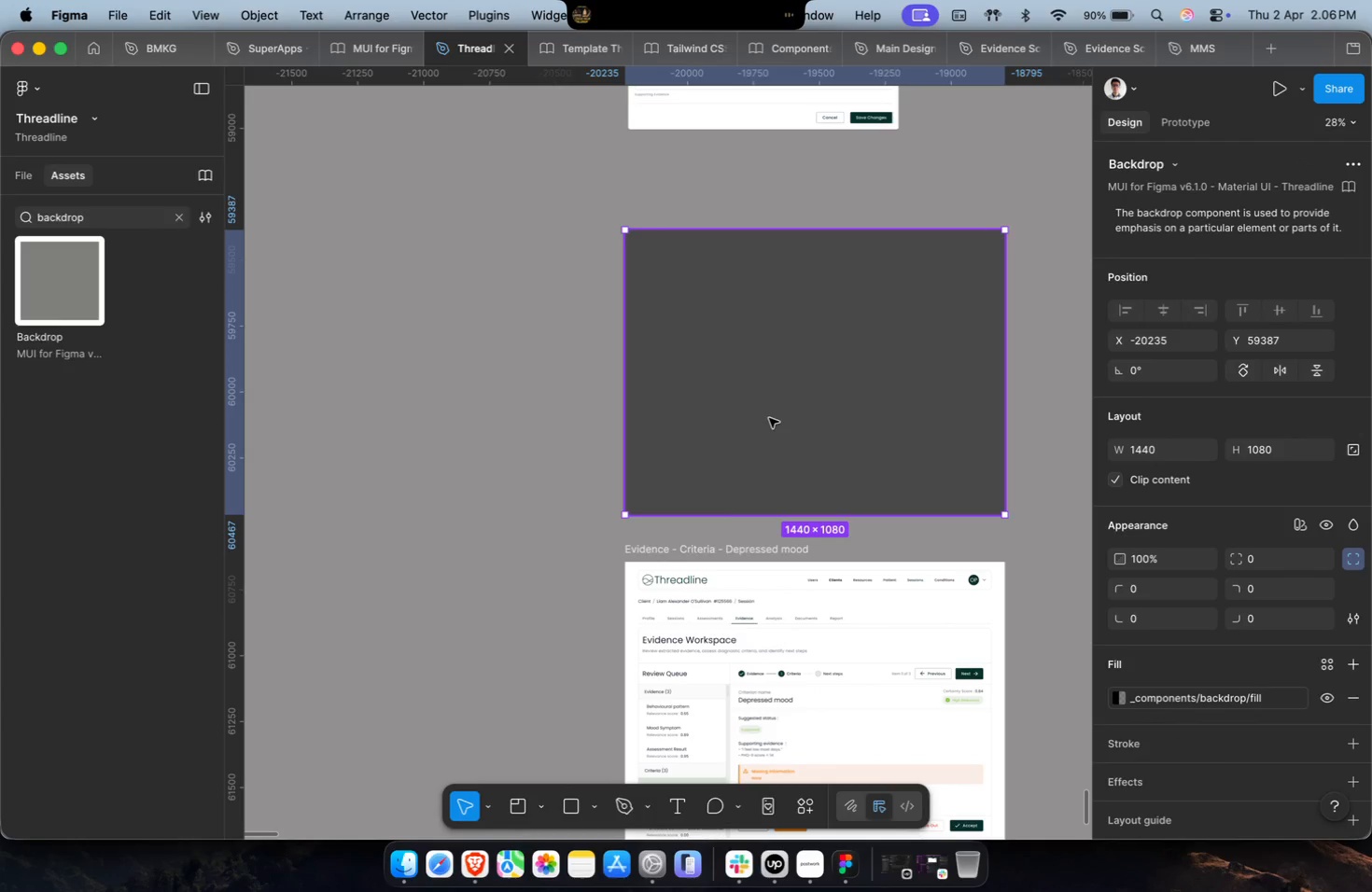 
key(Meta+X)
 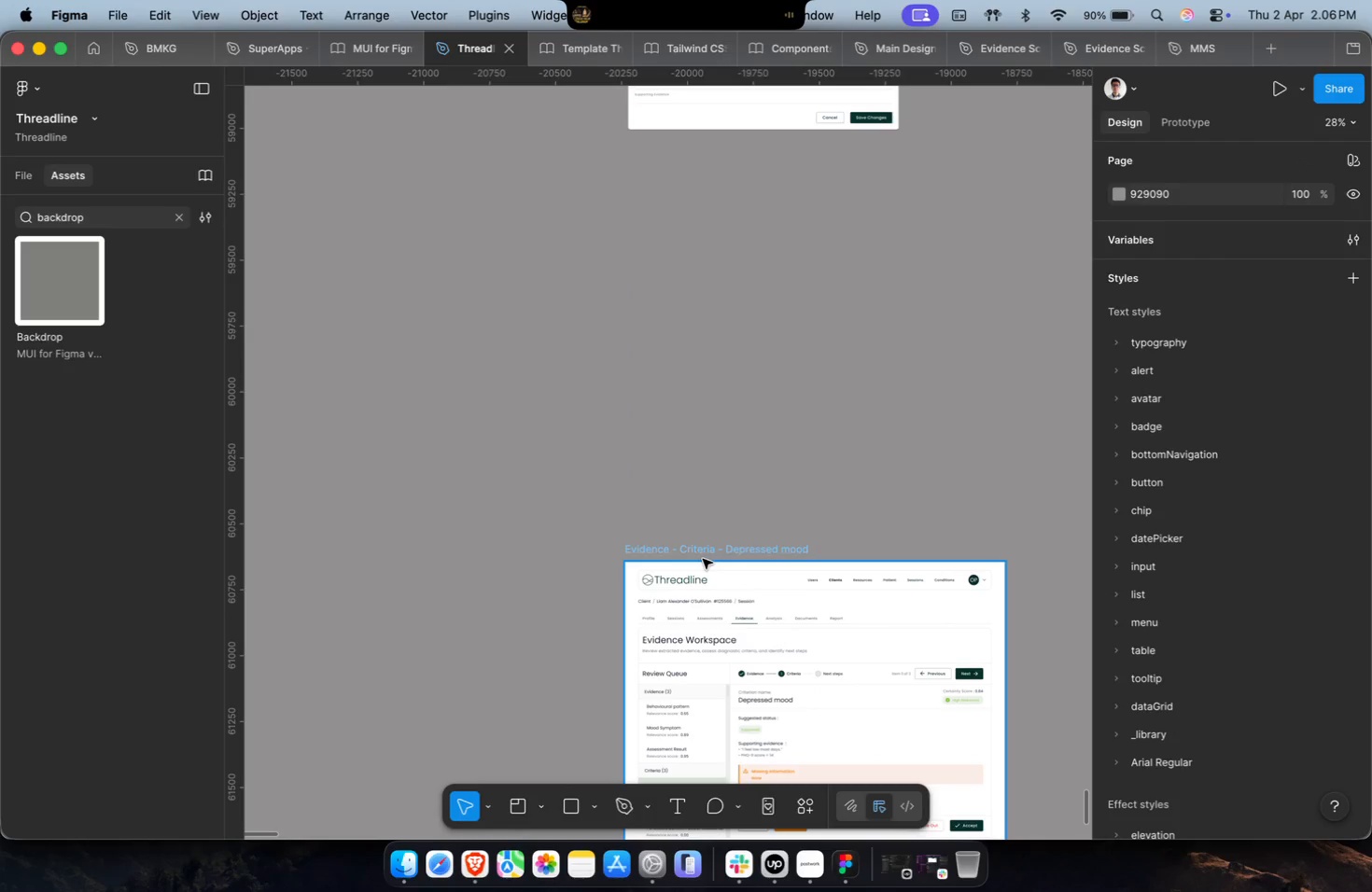 
left_click([709, 549])
 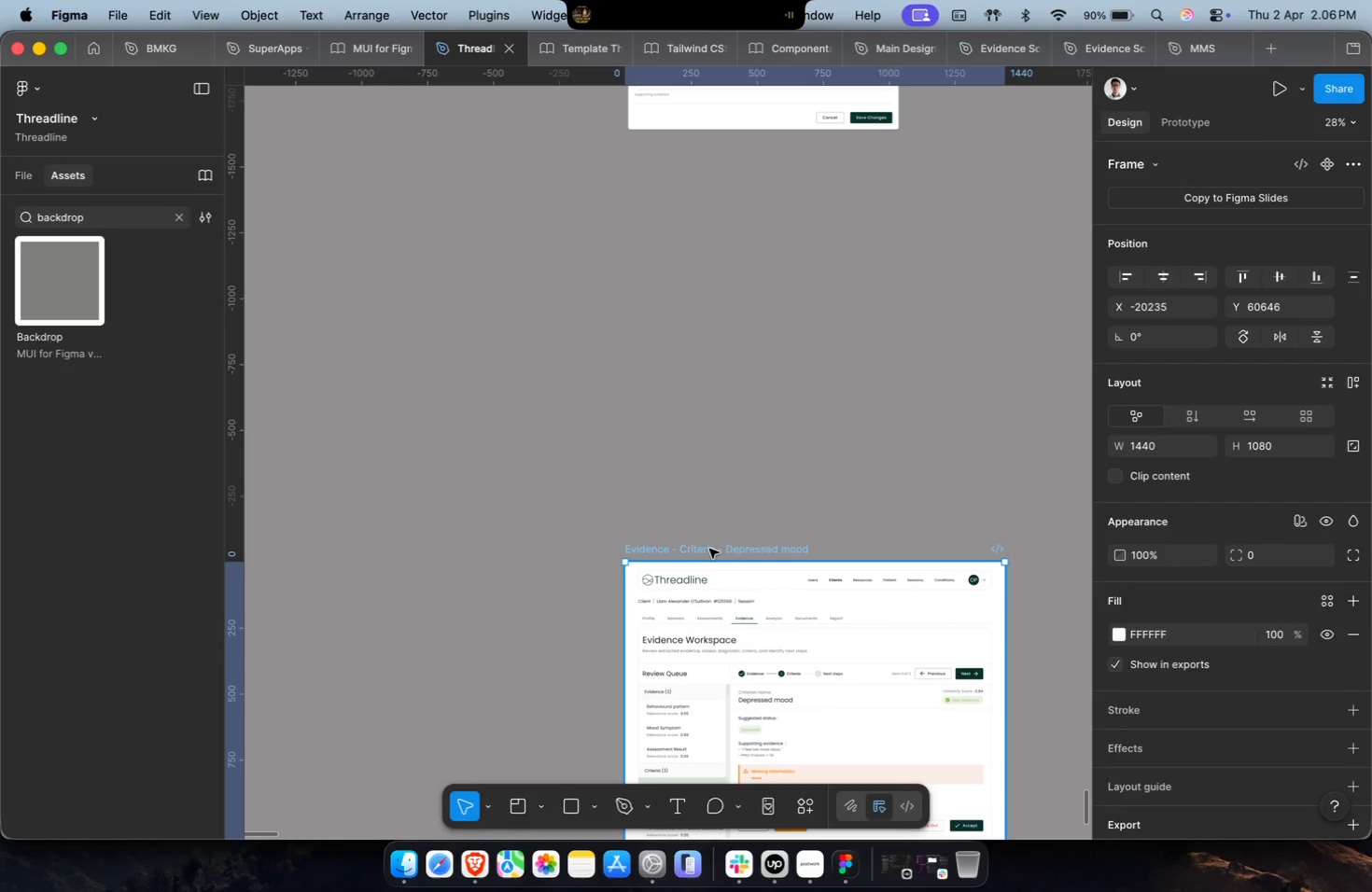 
key(Meta+V)
 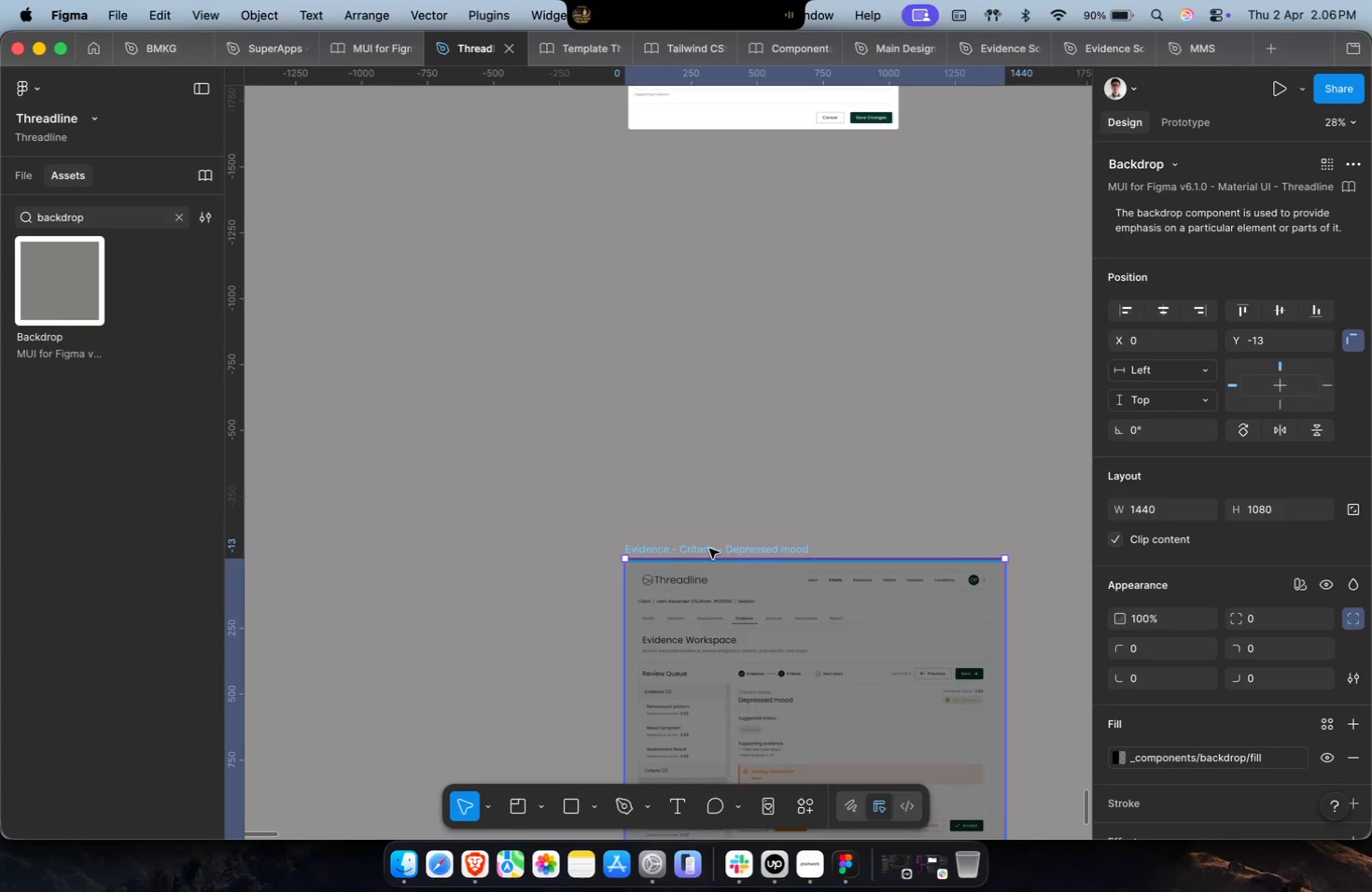 
key(Meta+CommandLeft)
 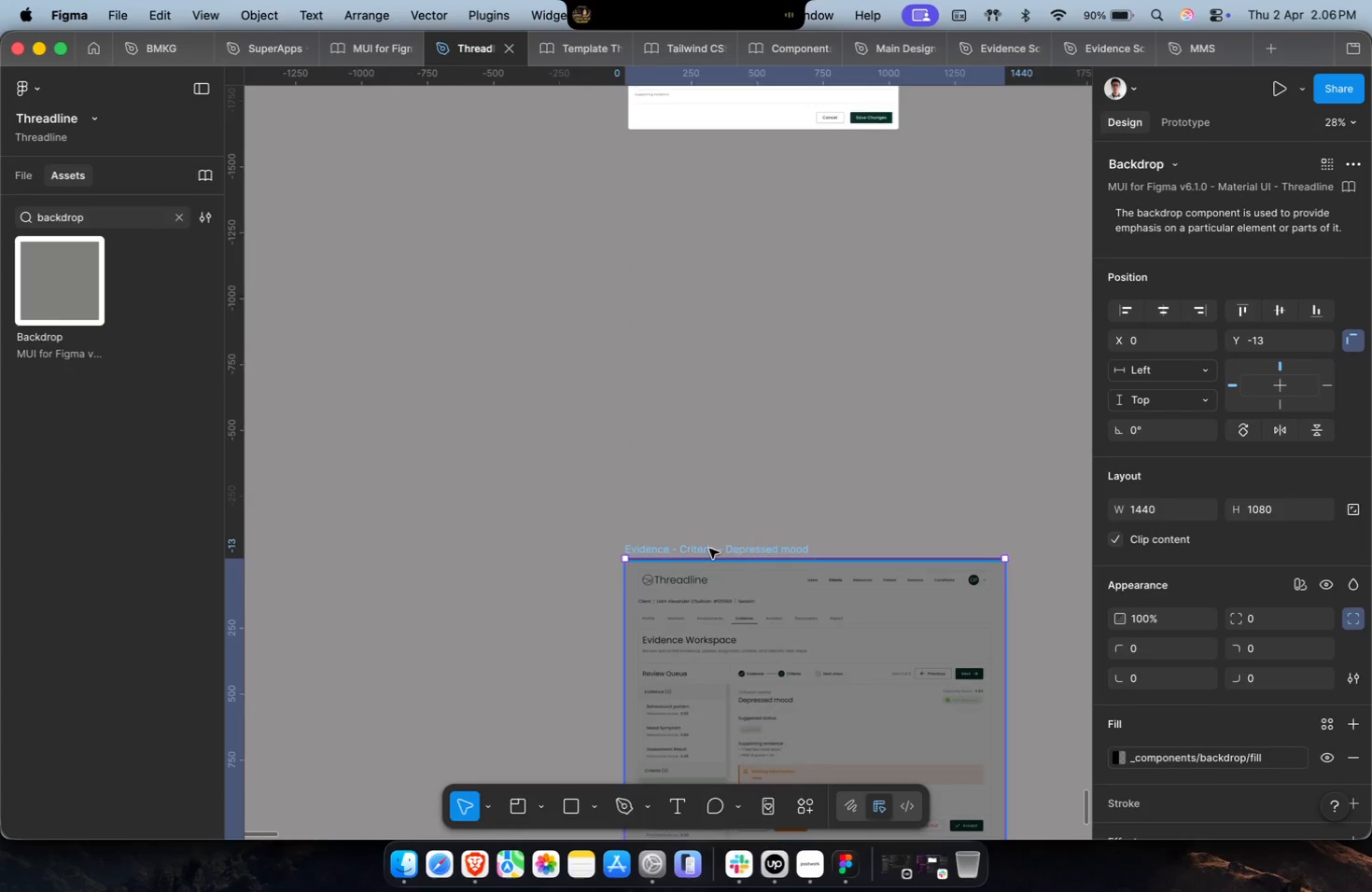 
scroll: coordinate [709, 549], scroll_direction: down, amount: 7.0
 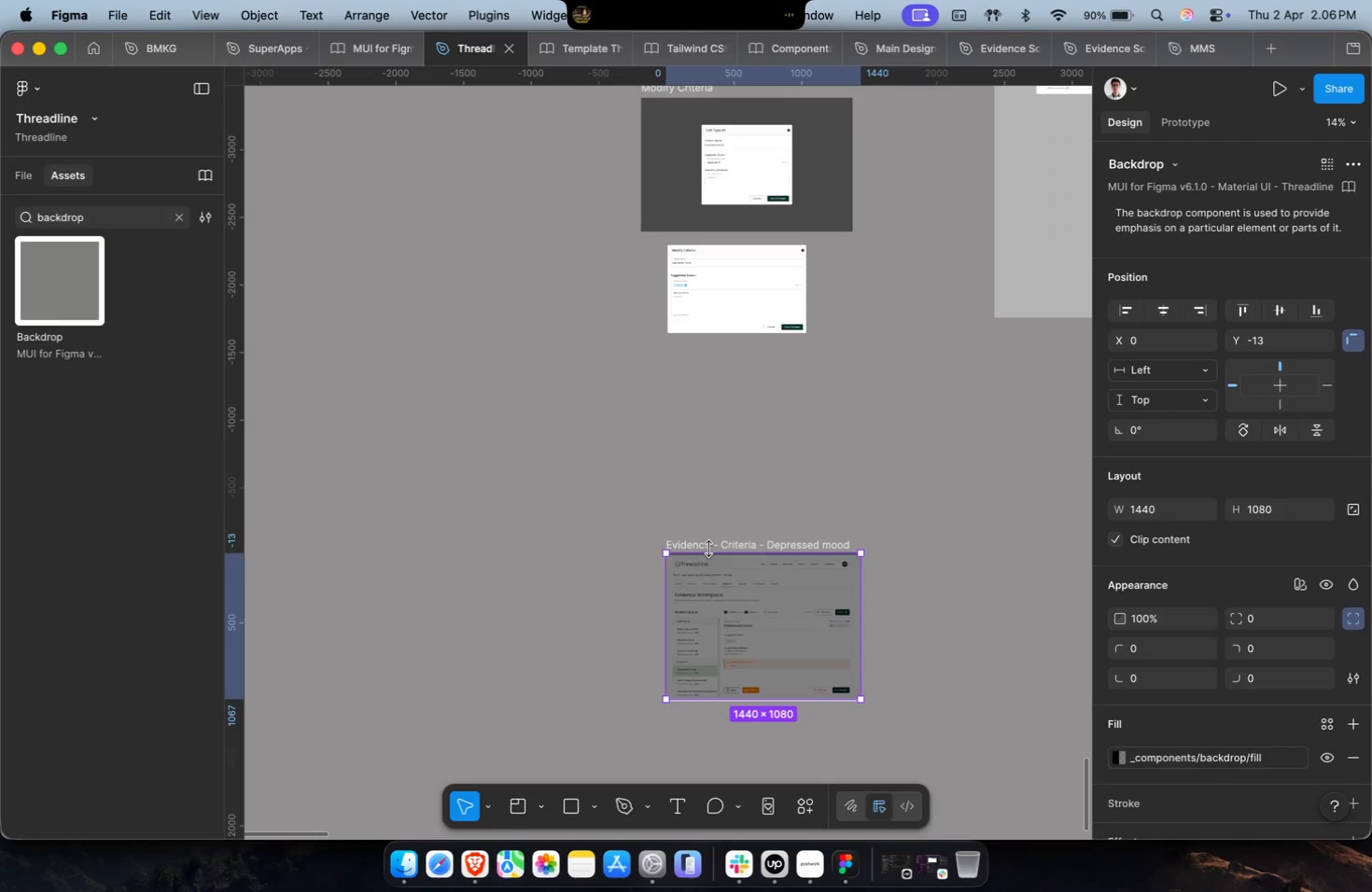 
key(Alt+V)
 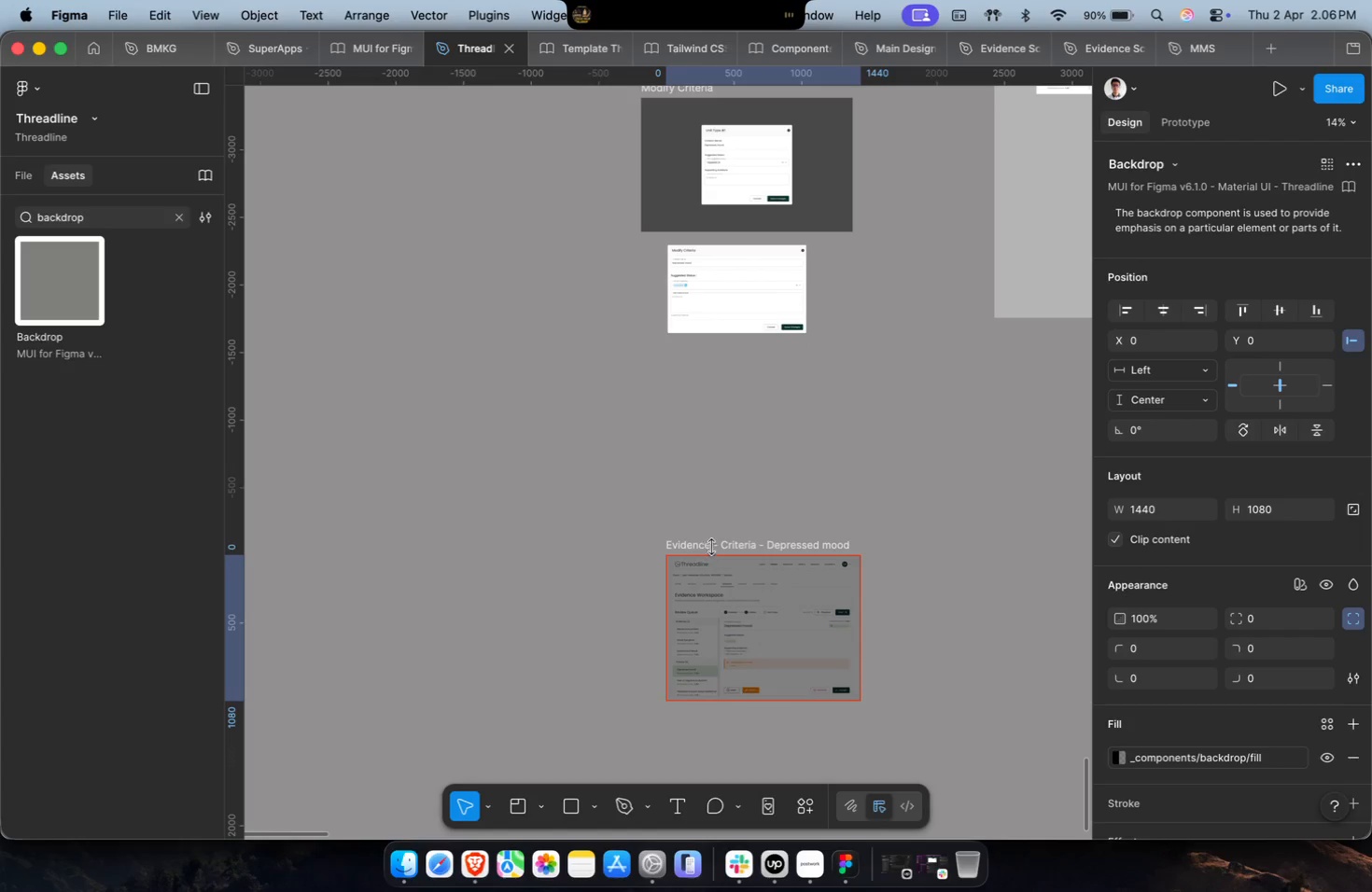 
left_click([763, 490])
 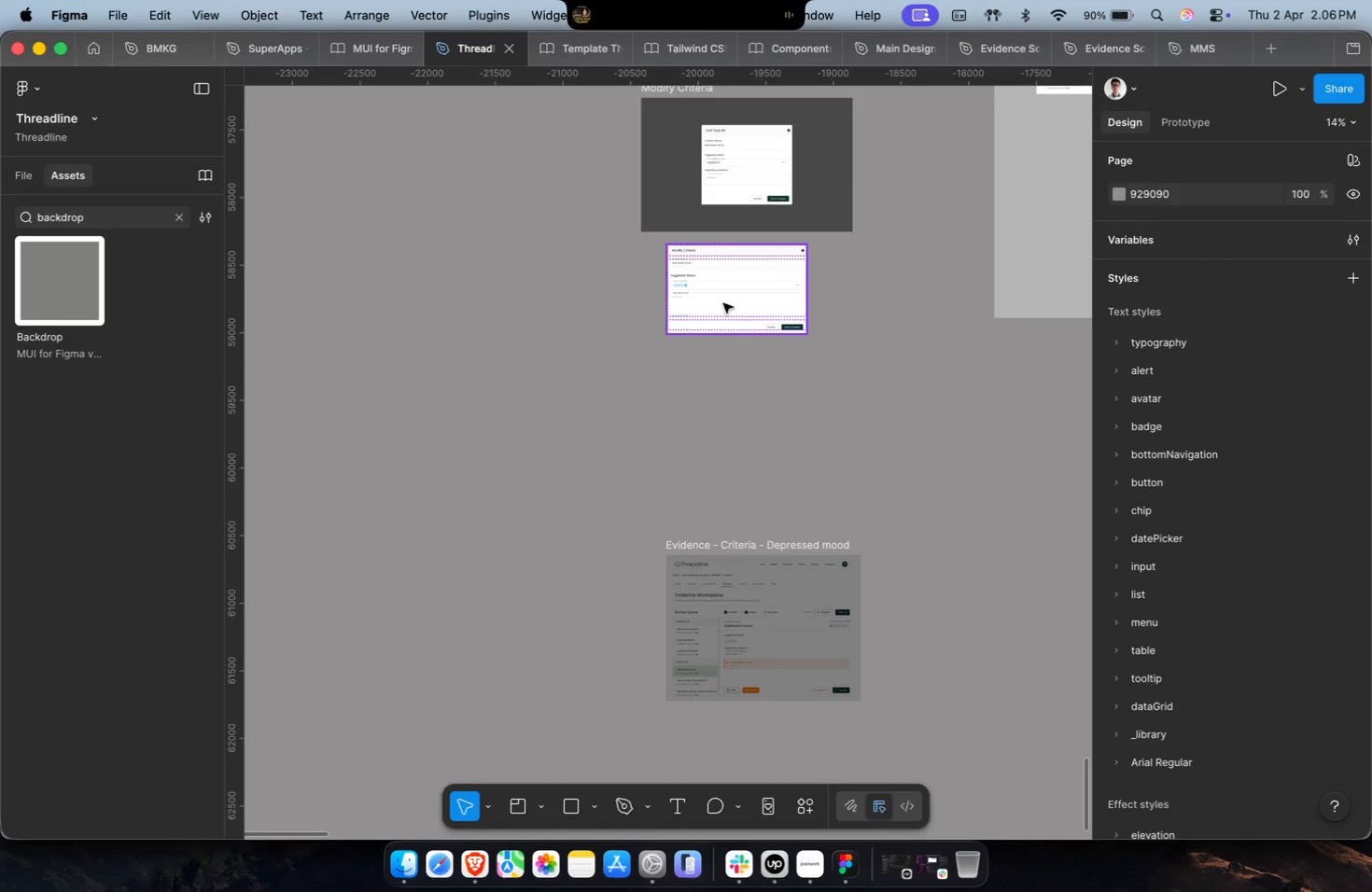 
double_click([723, 303])
 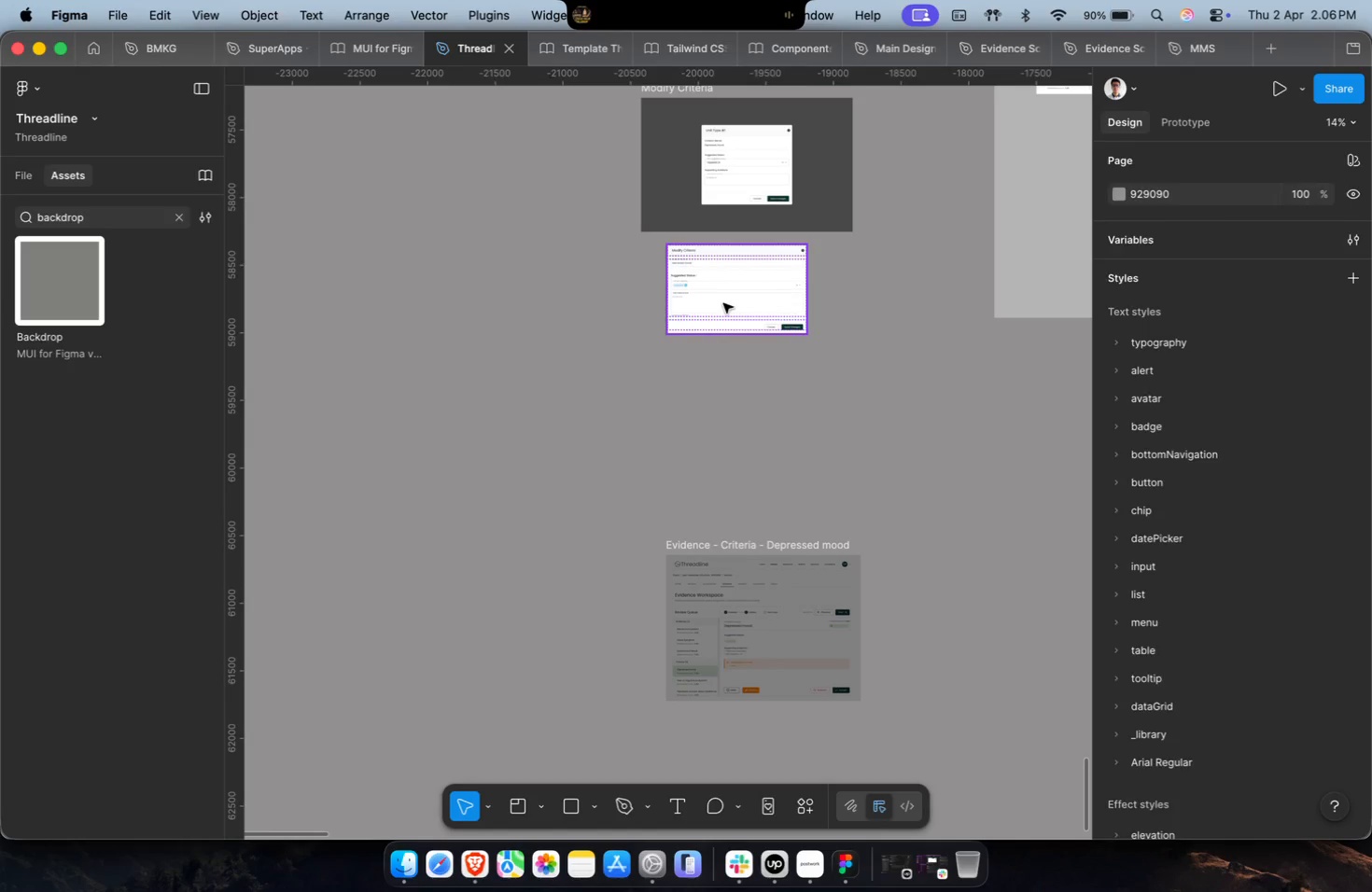 
key(Meta+X)
 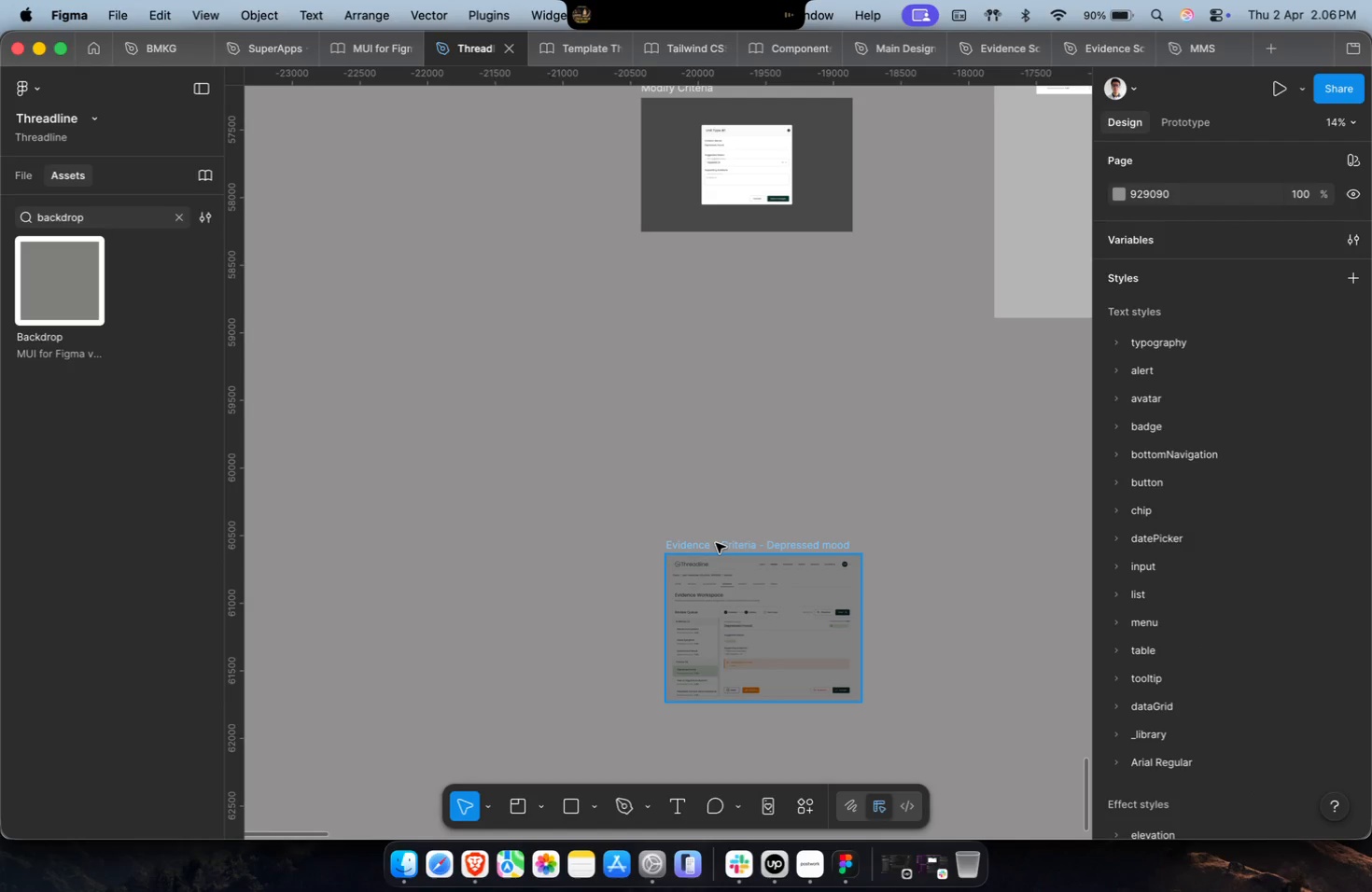 
left_click([716, 543])
 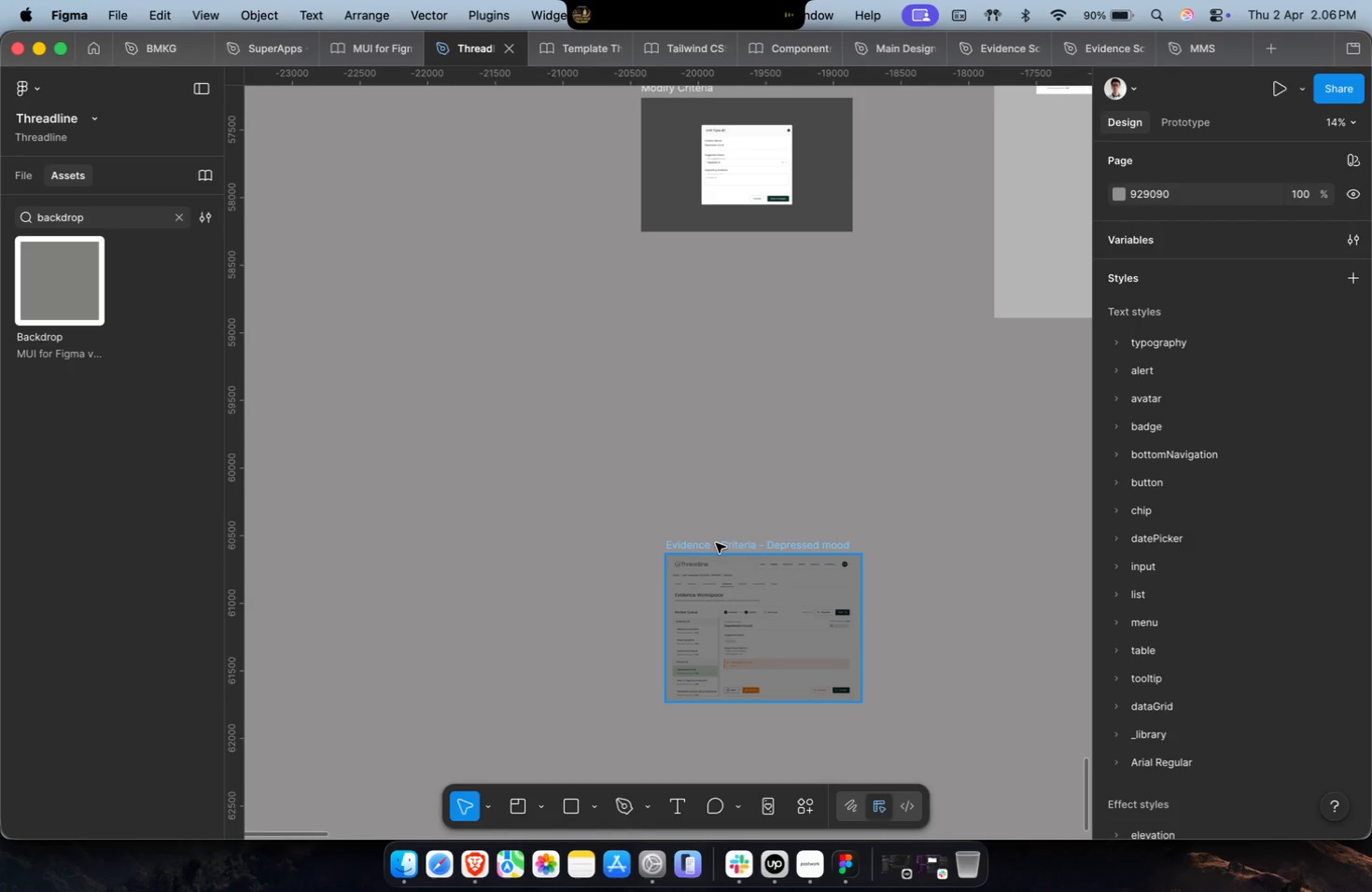 
hold_key(key=CommandLeft, duration=0.58)
 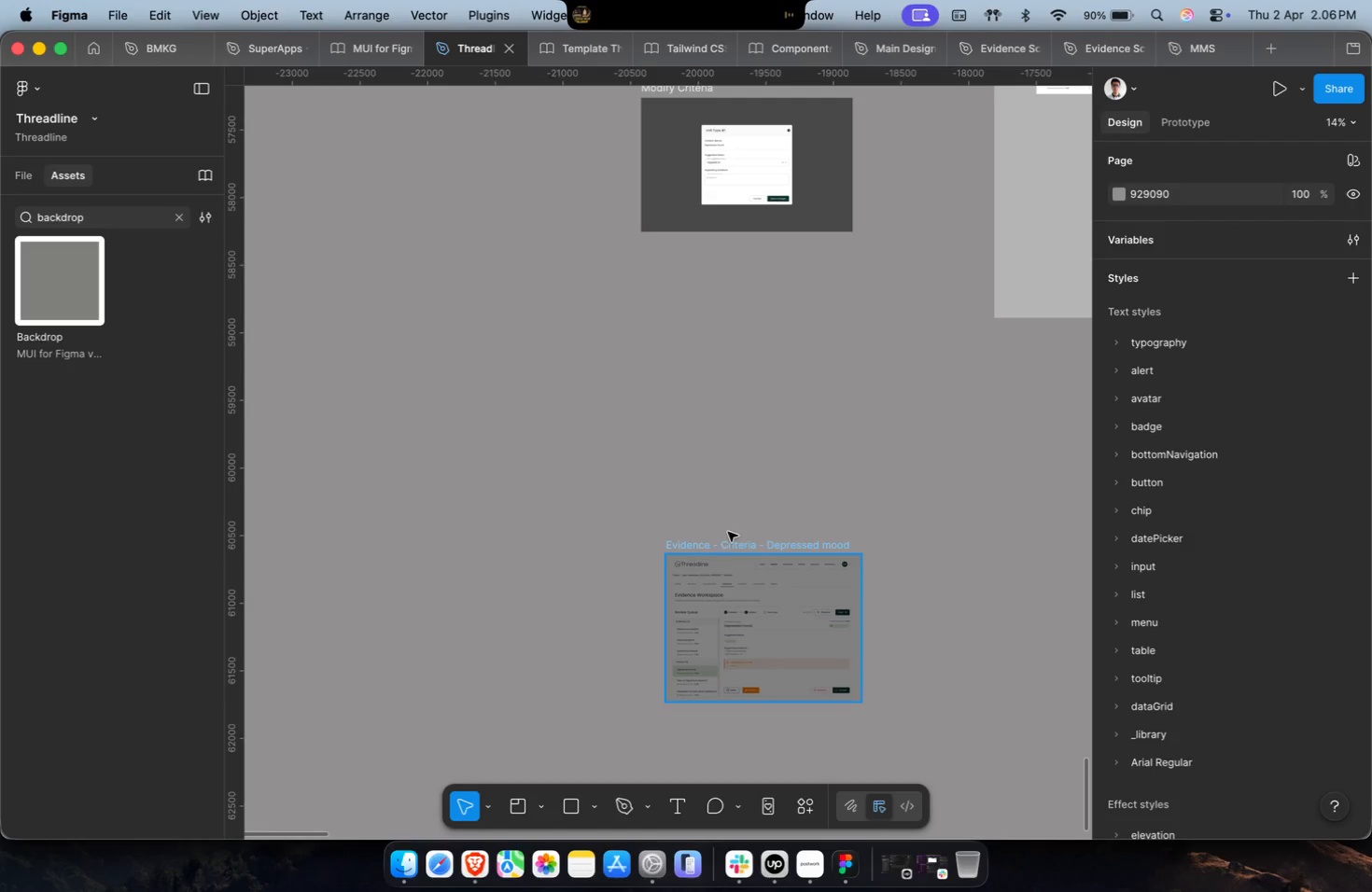 
double_click([747, 508])
 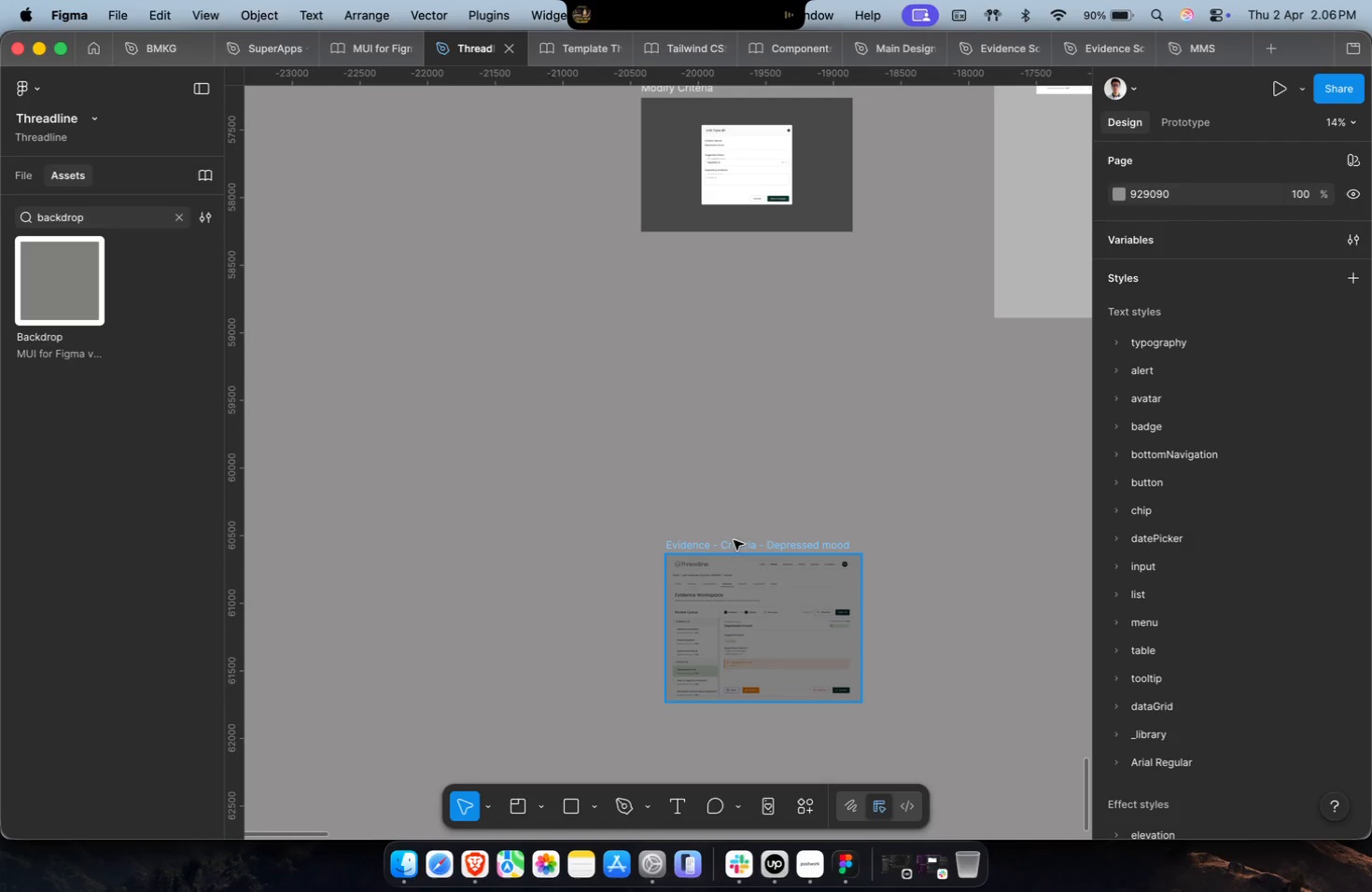 
triple_click([734, 549])
 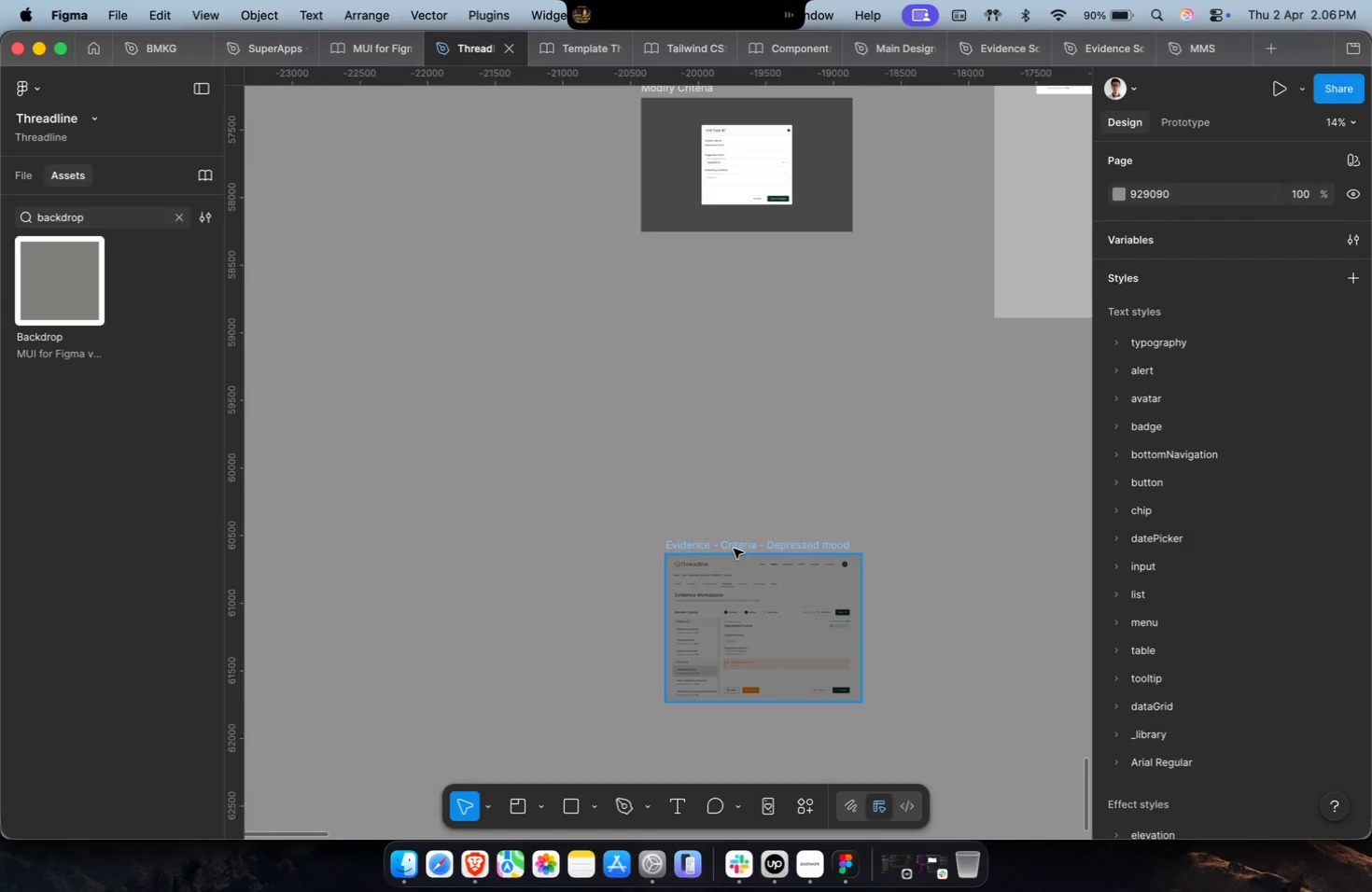 
key(Meta+V)
 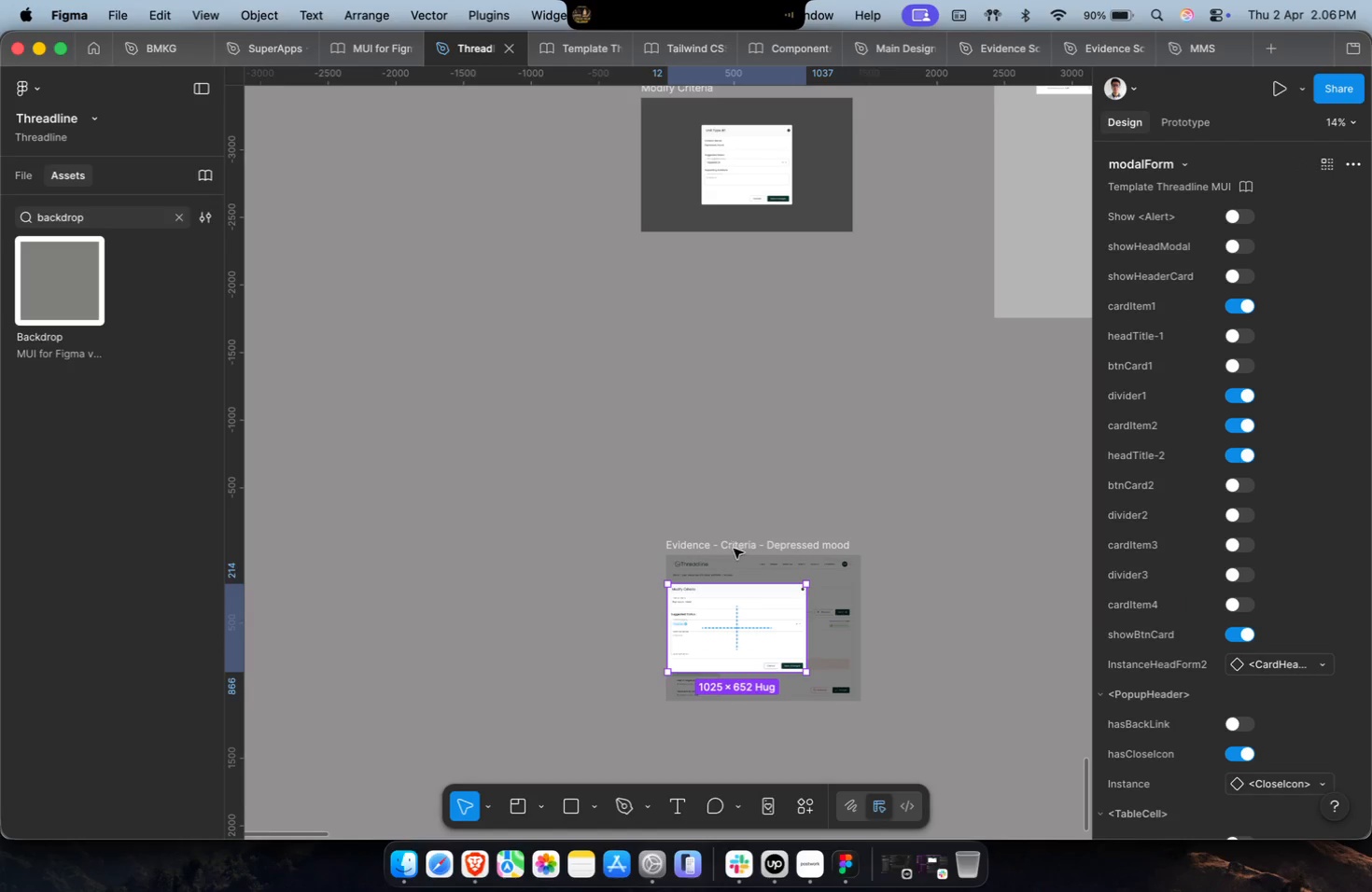 
key(Alt+V)
 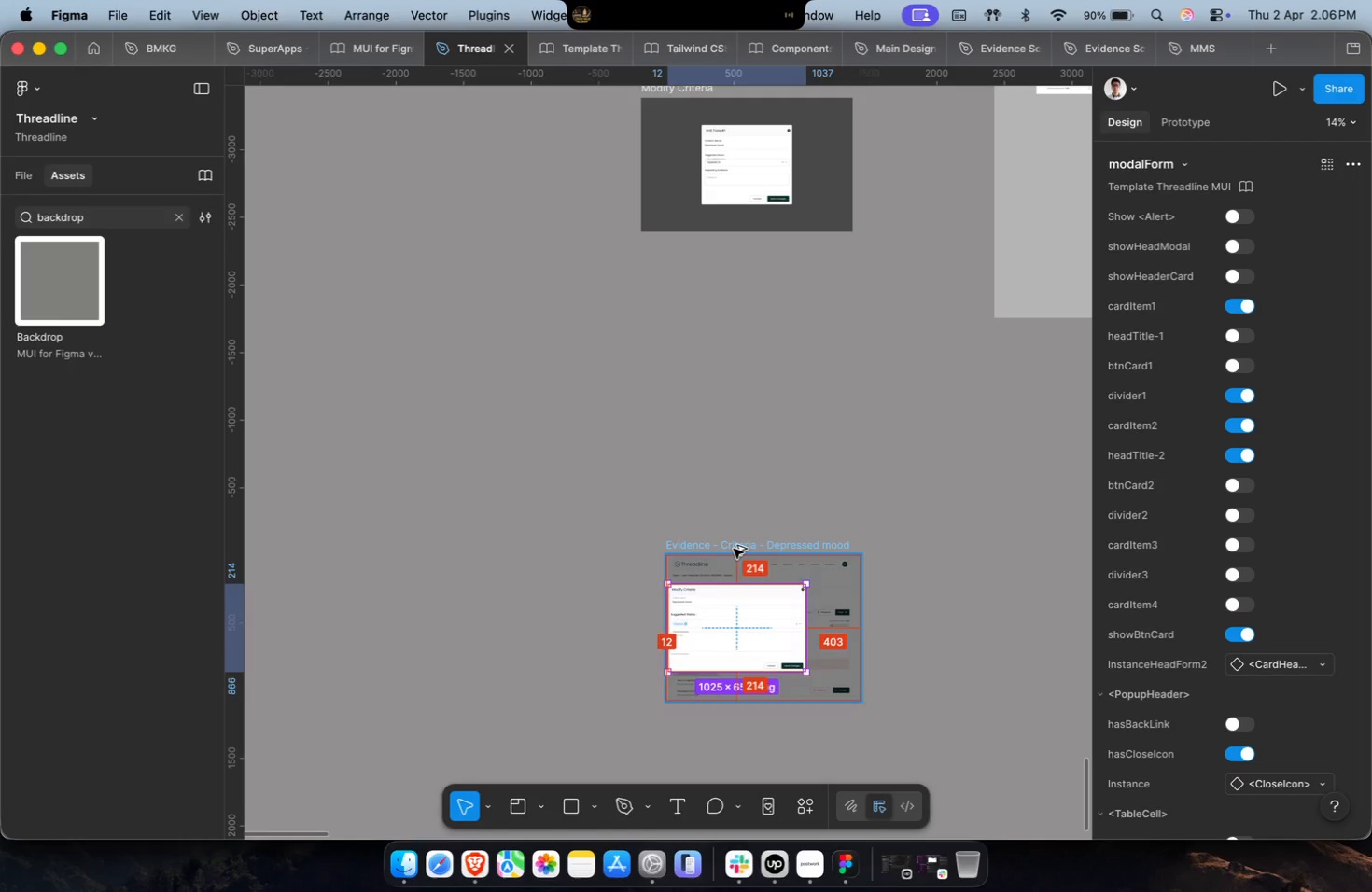 
key(Alt+H)
 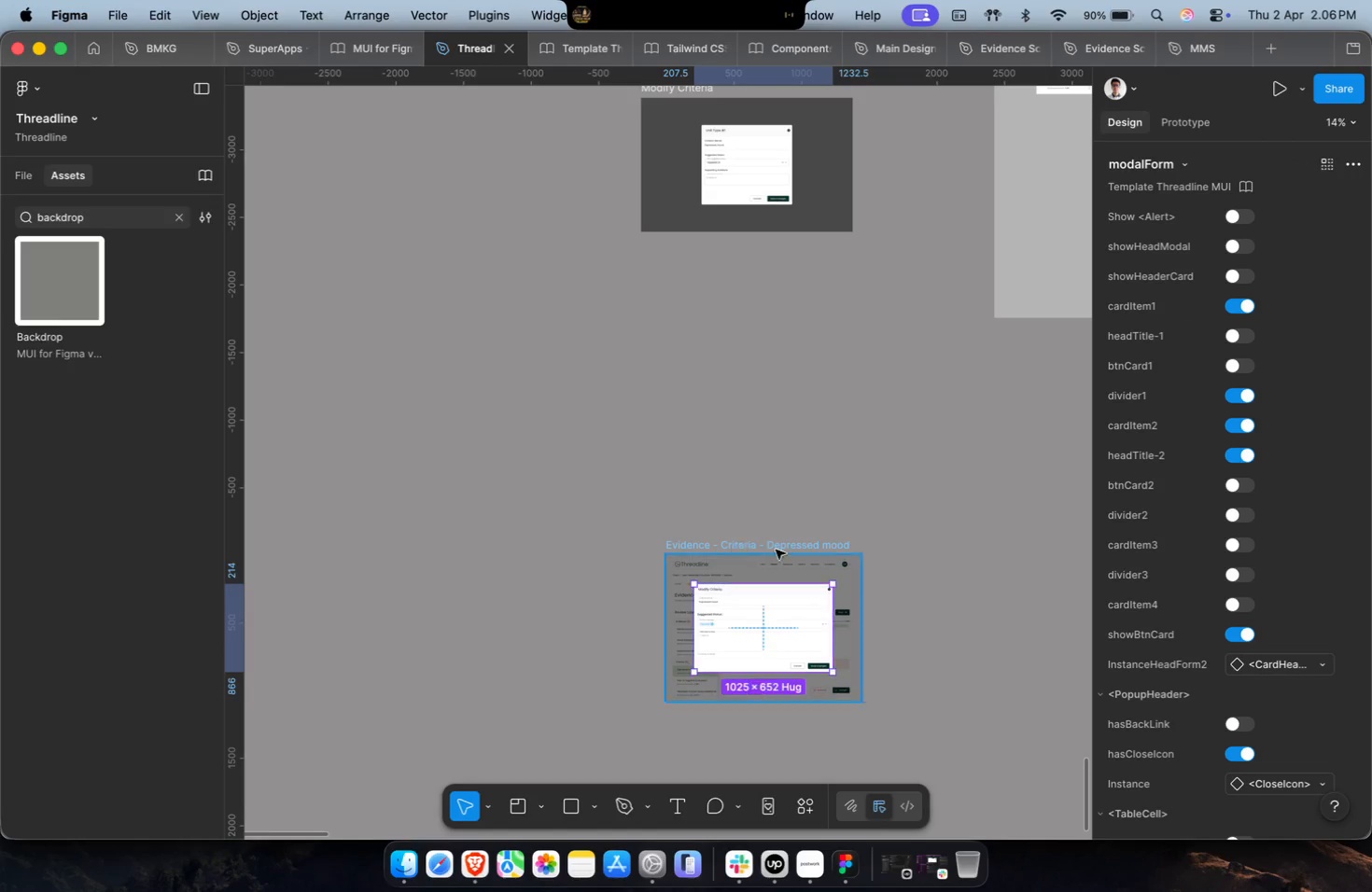 
left_click([922, 563])
 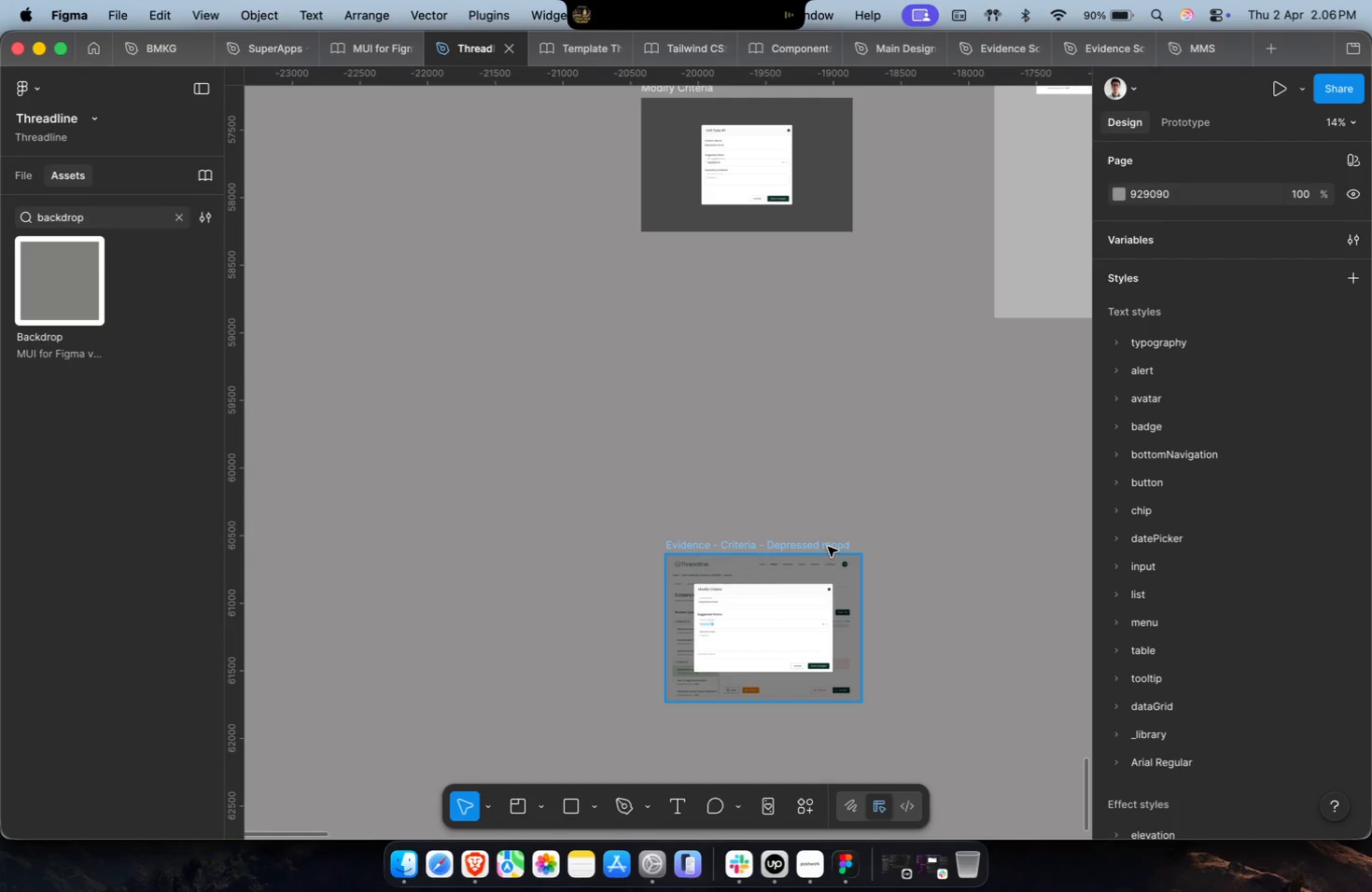 
left_click_drag(start_coordinate=[828, 547], to_coordinate=[800, 256])
 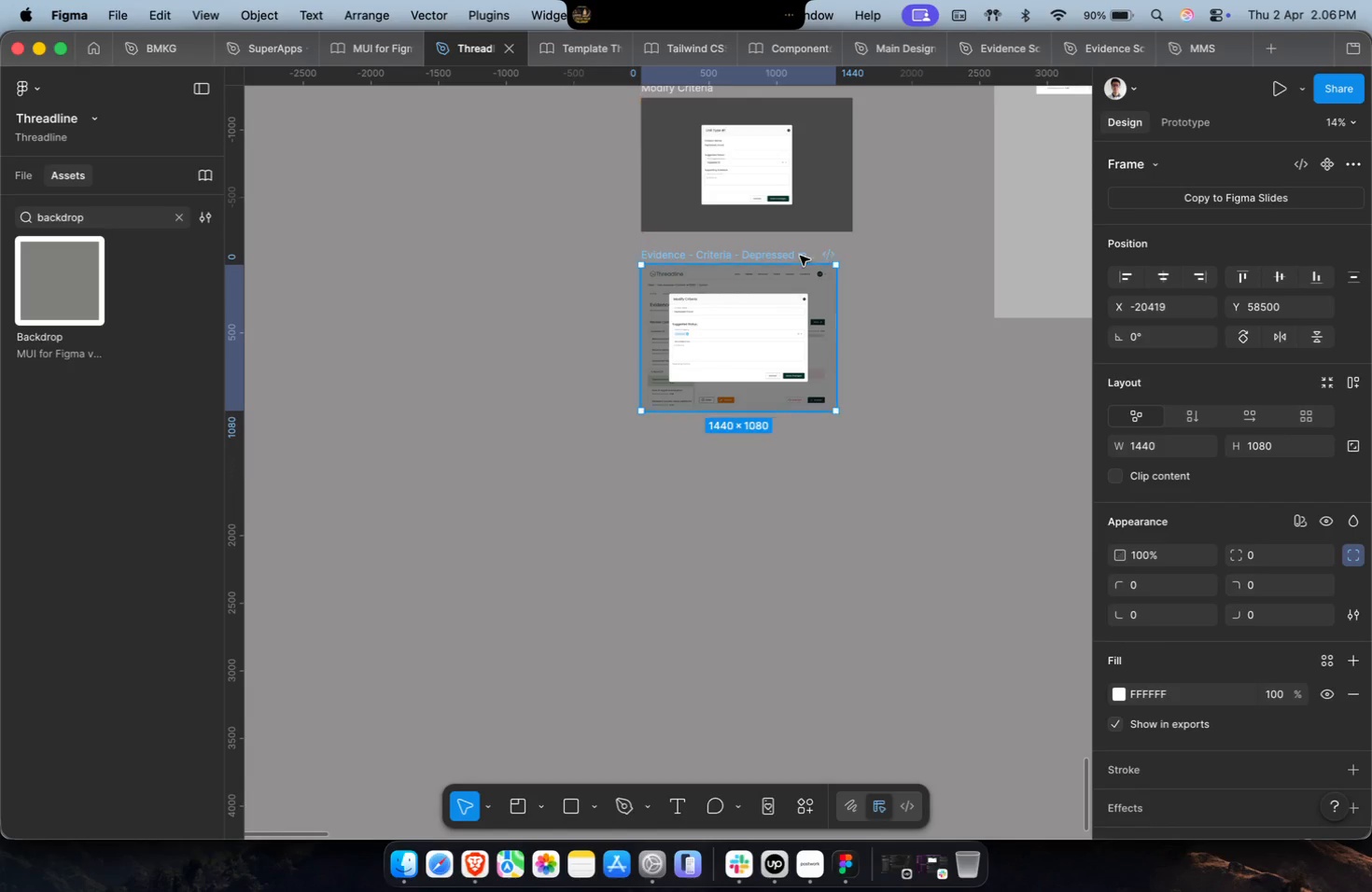 
scroll: coordinate [795, 272], scroll_direction: up, amount: 4.0
 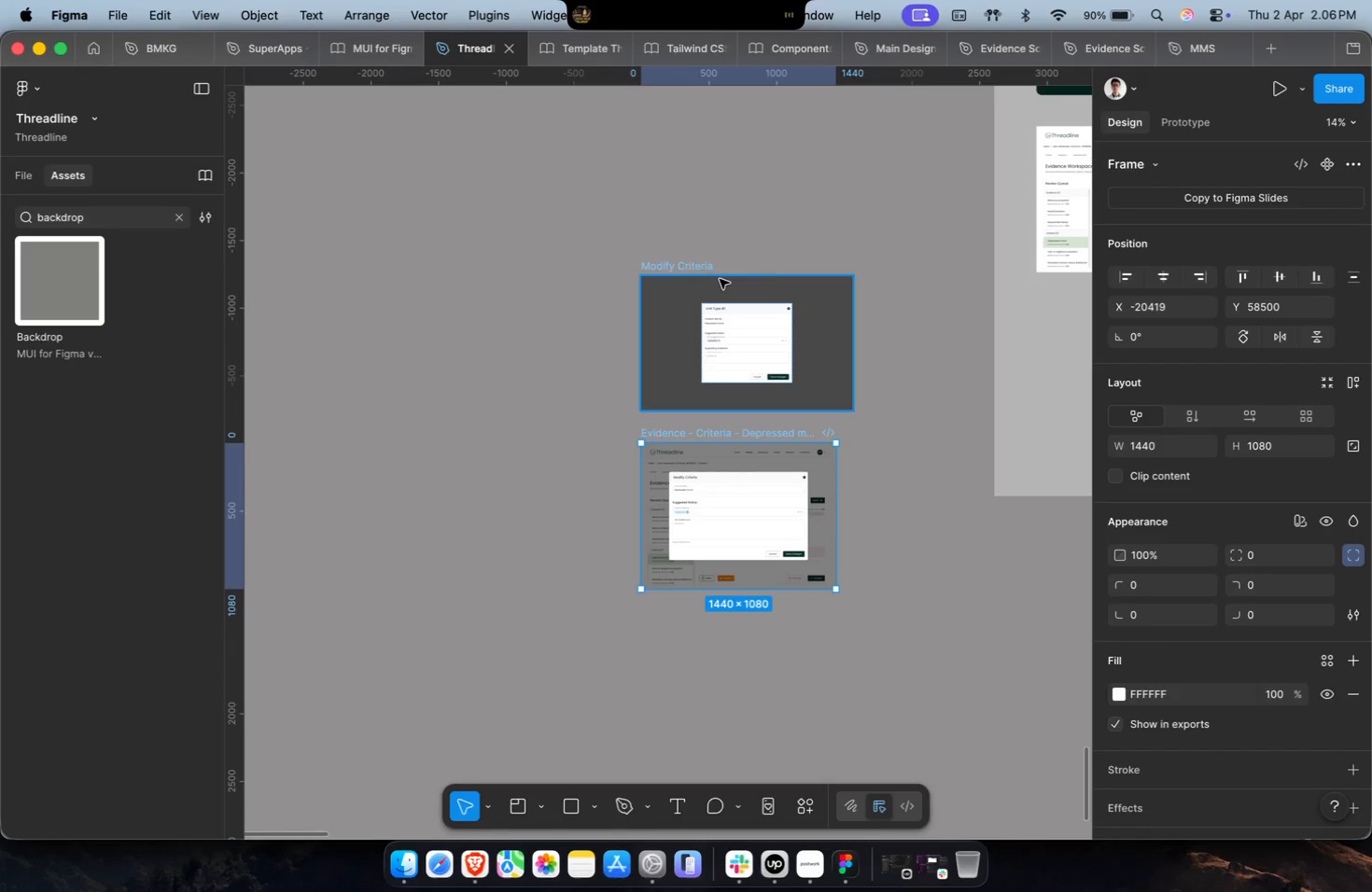 
left_click([709, 273])
 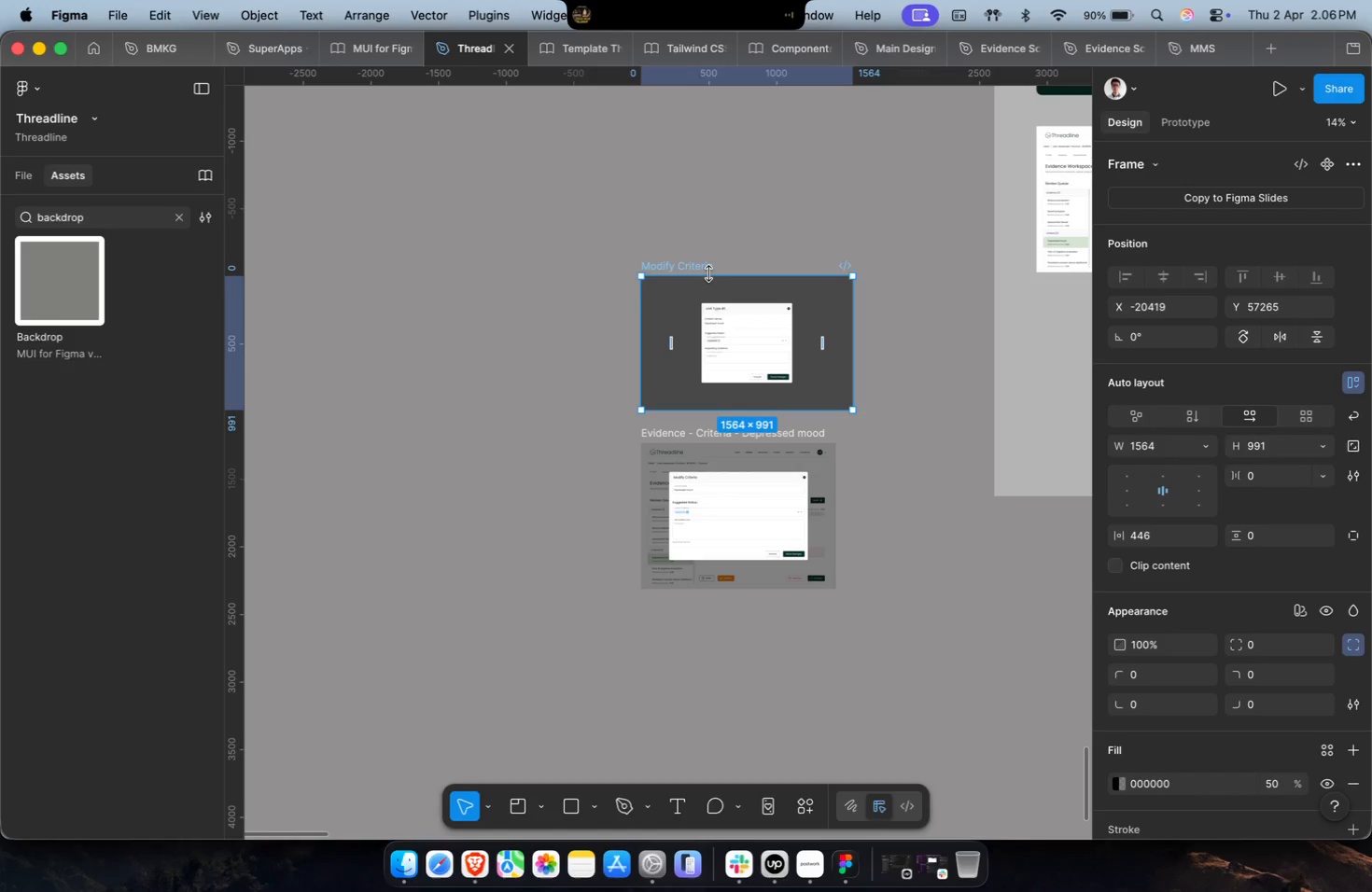 
key(Backspace)
 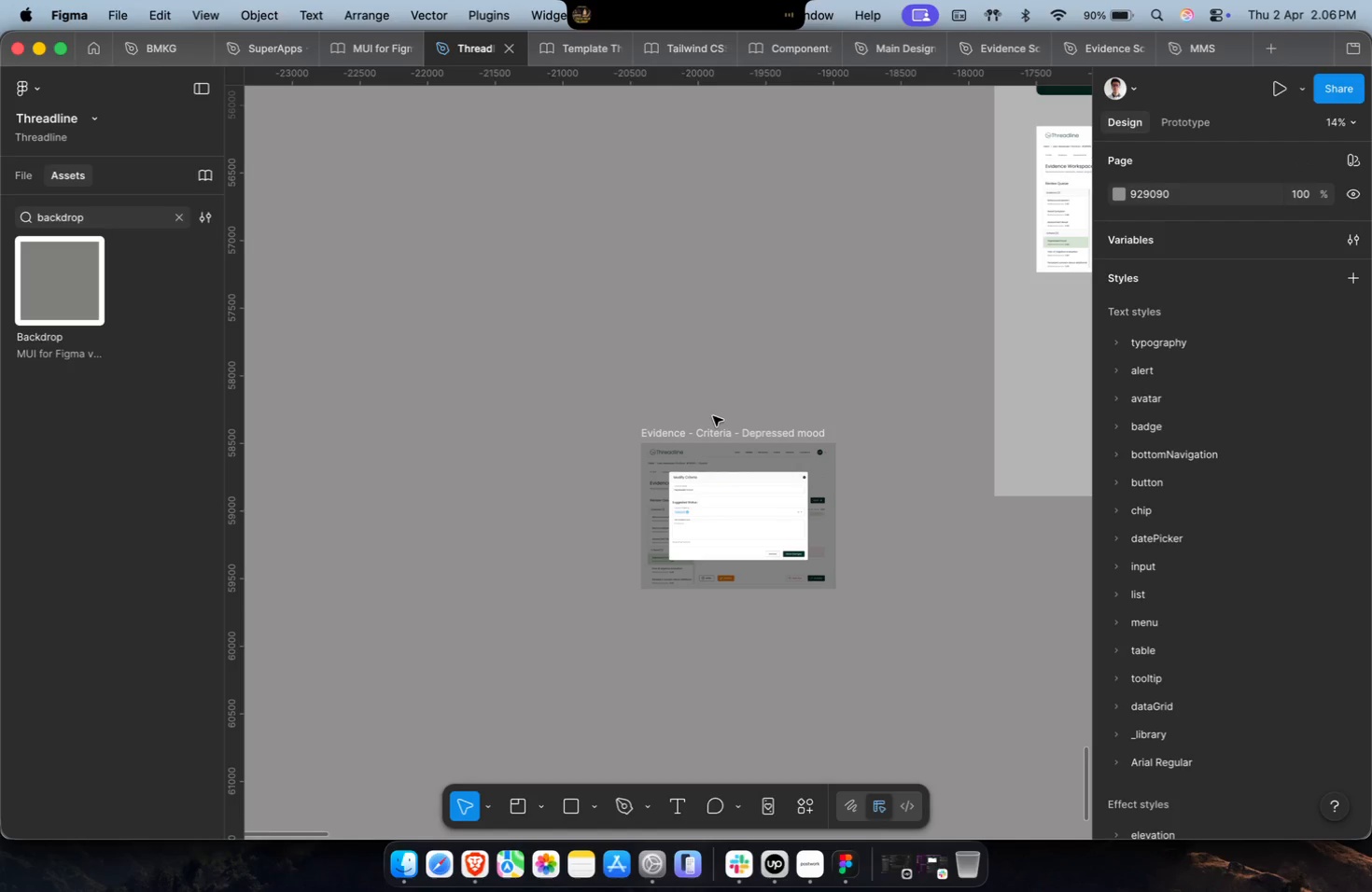 
left_click_drag(start_coordinate=[716, 433], to_coordinate=[869, 279])
 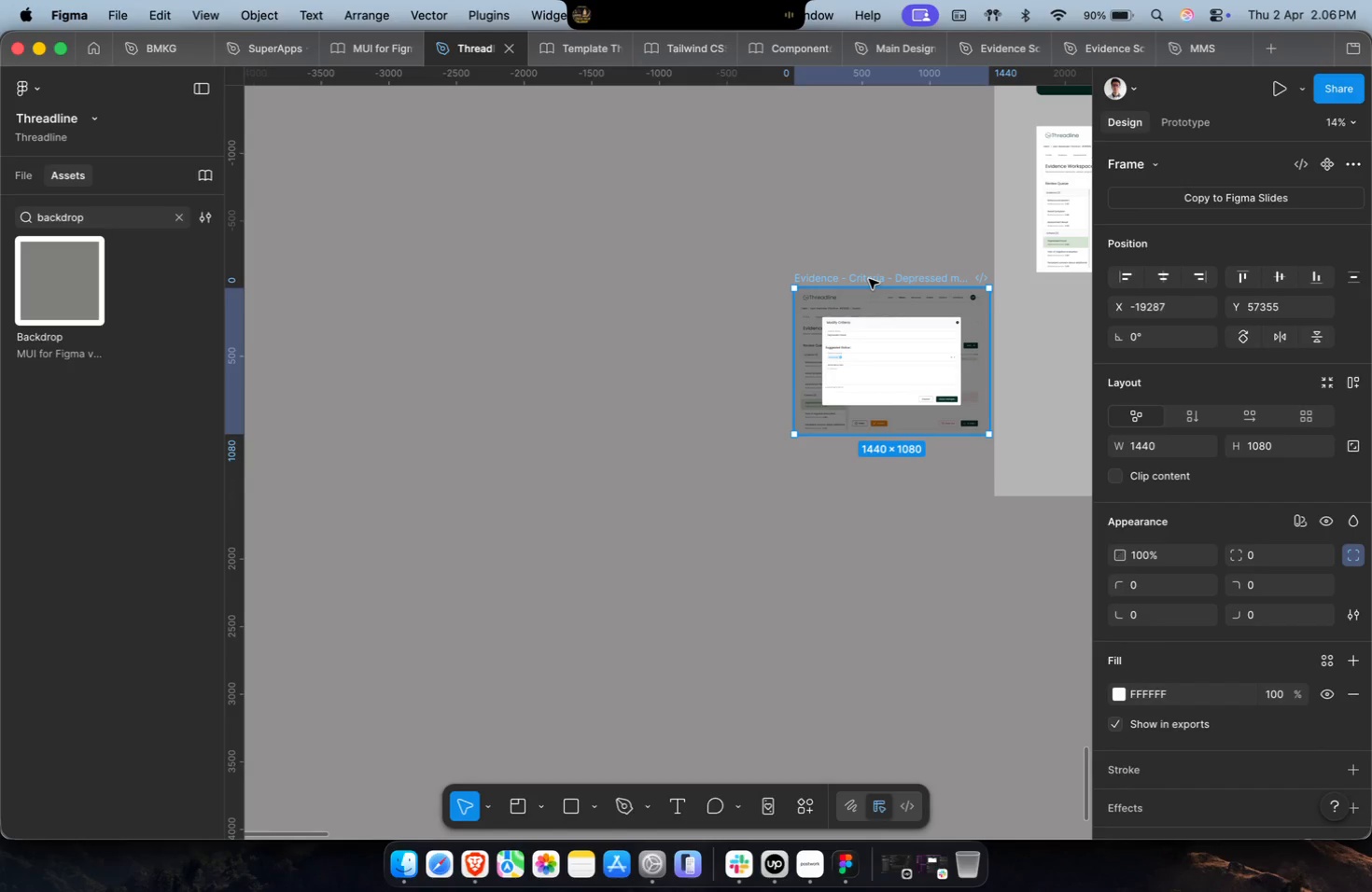 
key(Shift+ShiftLeft)
 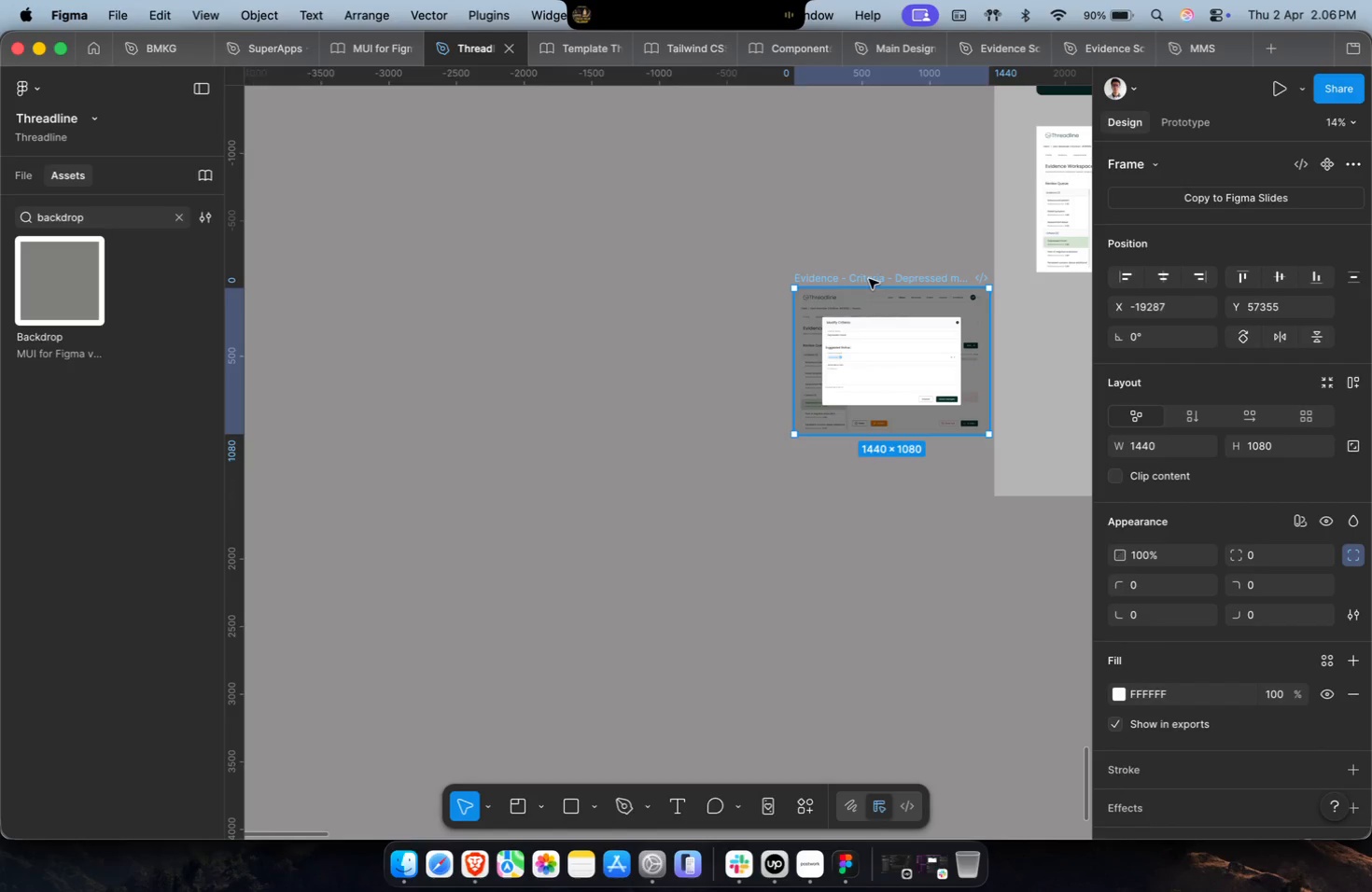 
scroll: coordinate [869, 279], scroll_direction: down, amount: 13.0
 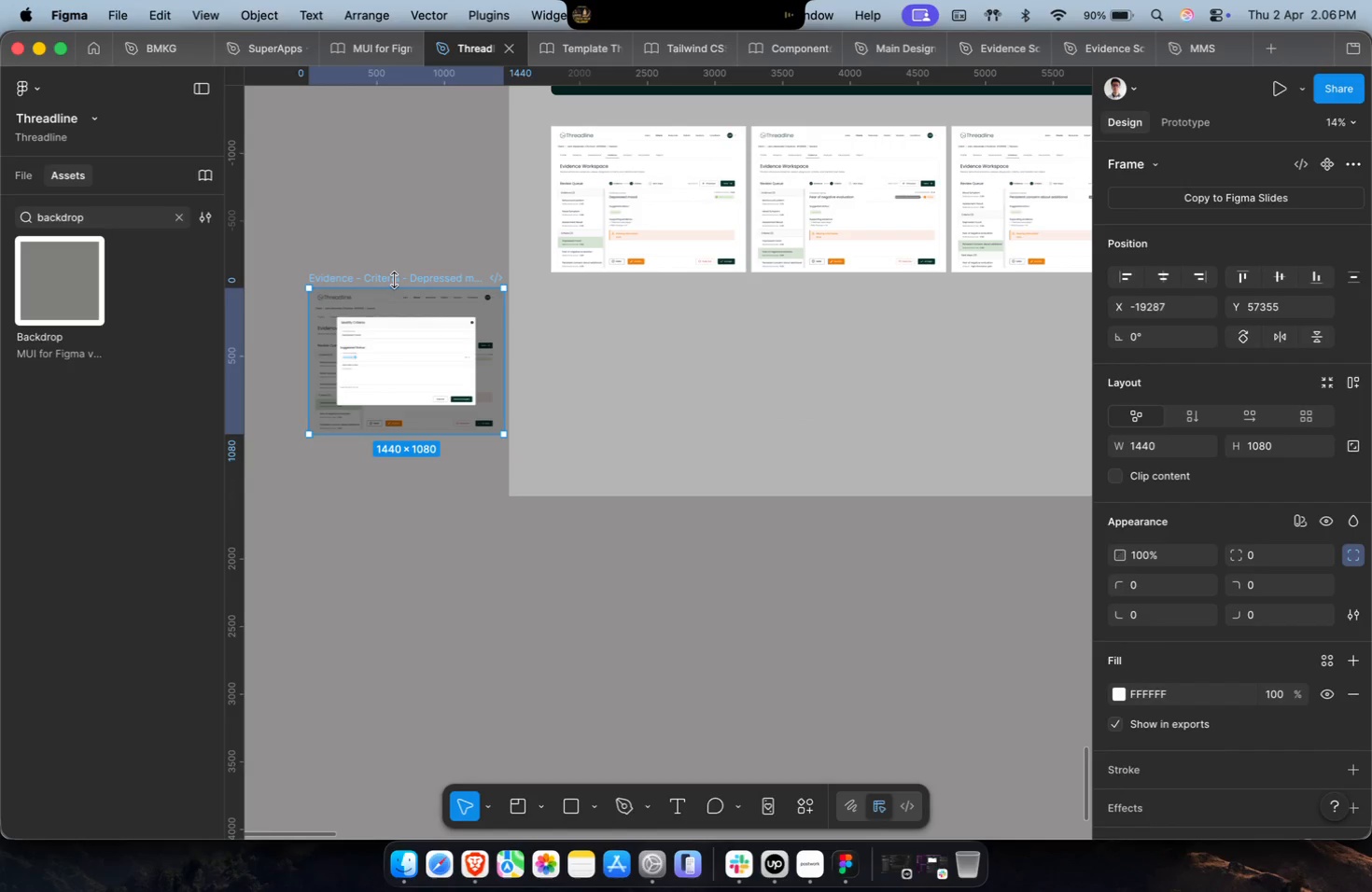 
left_click_drag(start_coordinate=[397, 277], to_coordinate=[639, 293])
 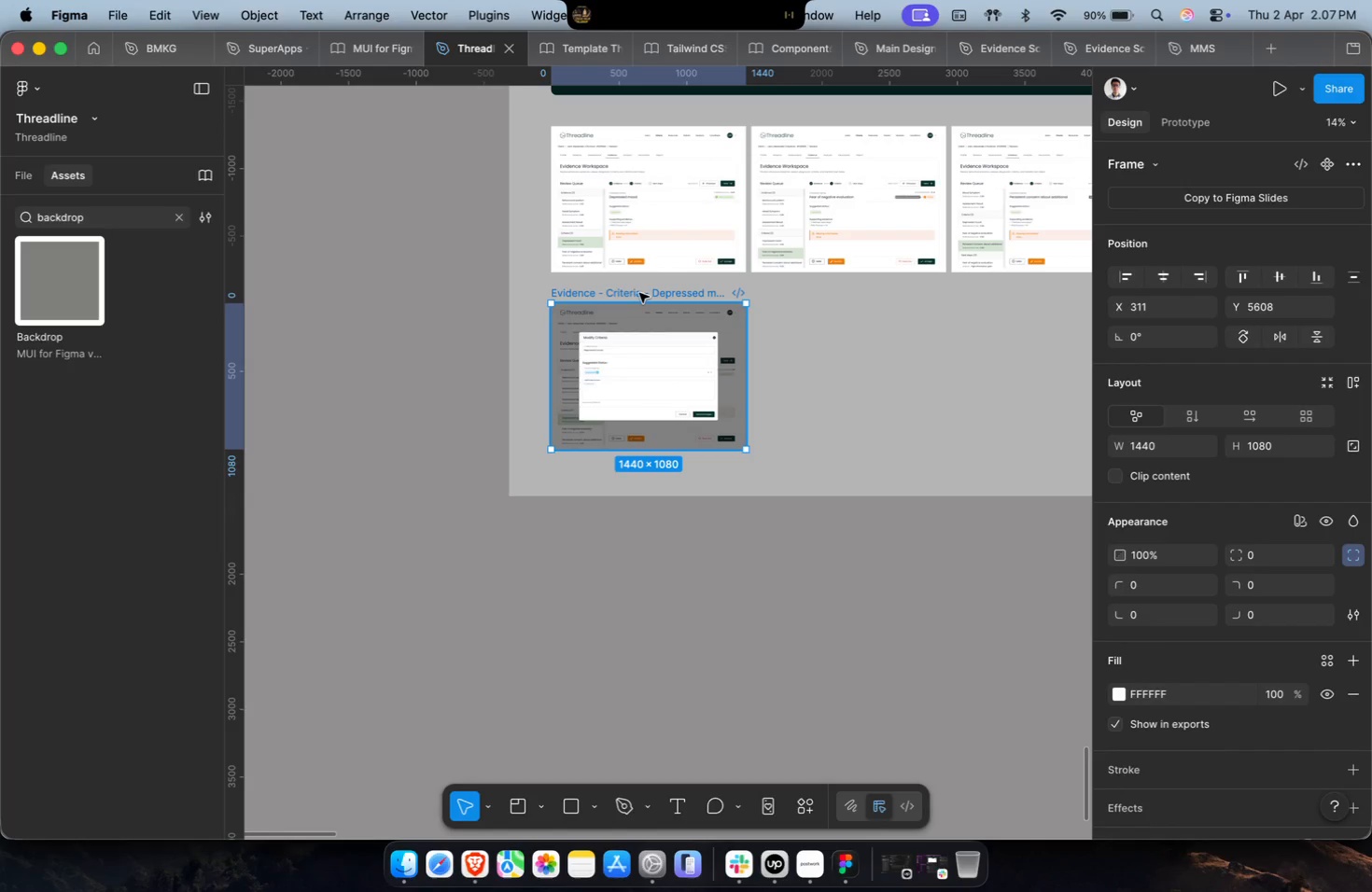 
hold_key(key=CommandLeft, duration=0.41)
 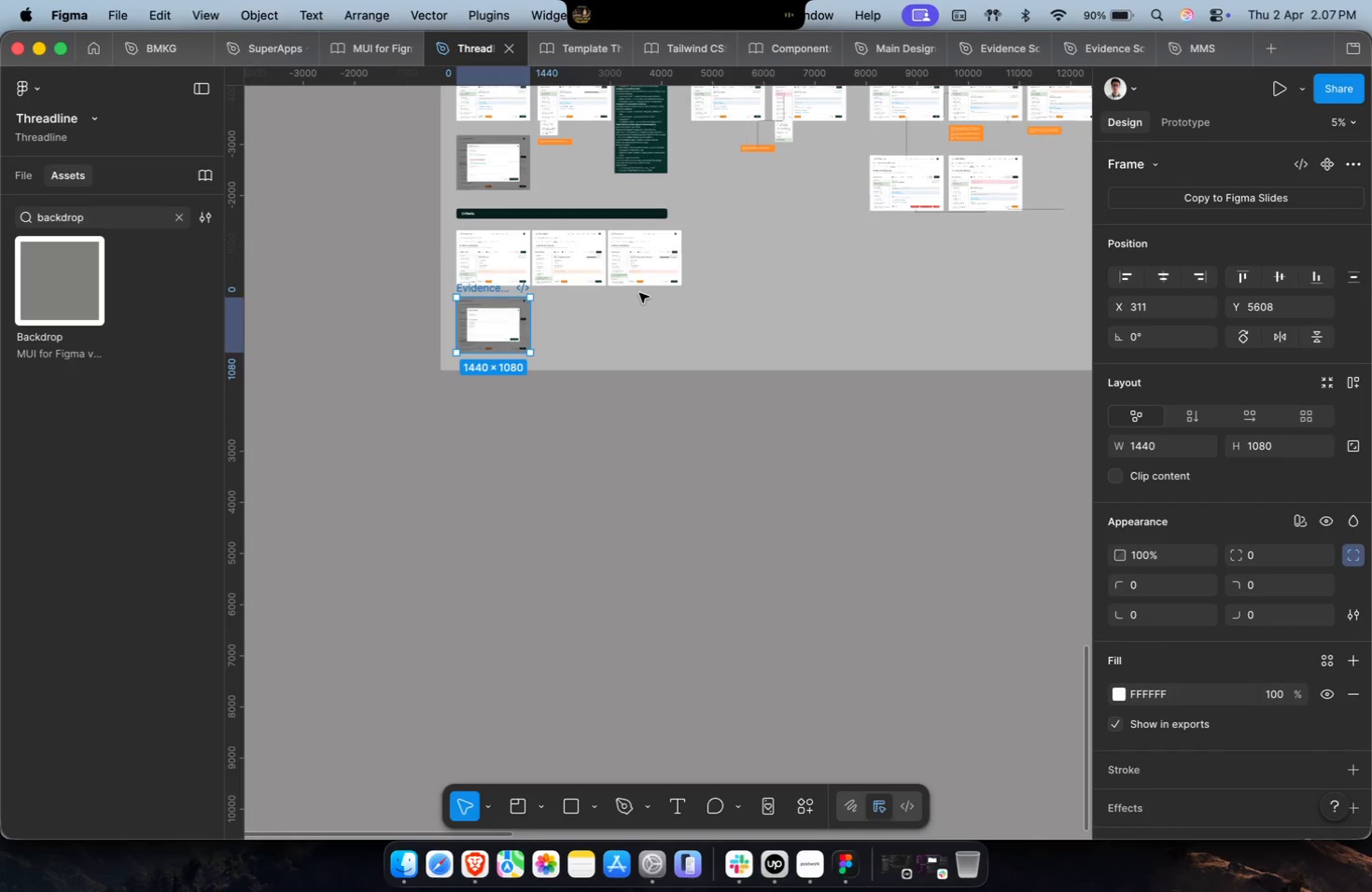 
key(Shift+ShiftLeft)
 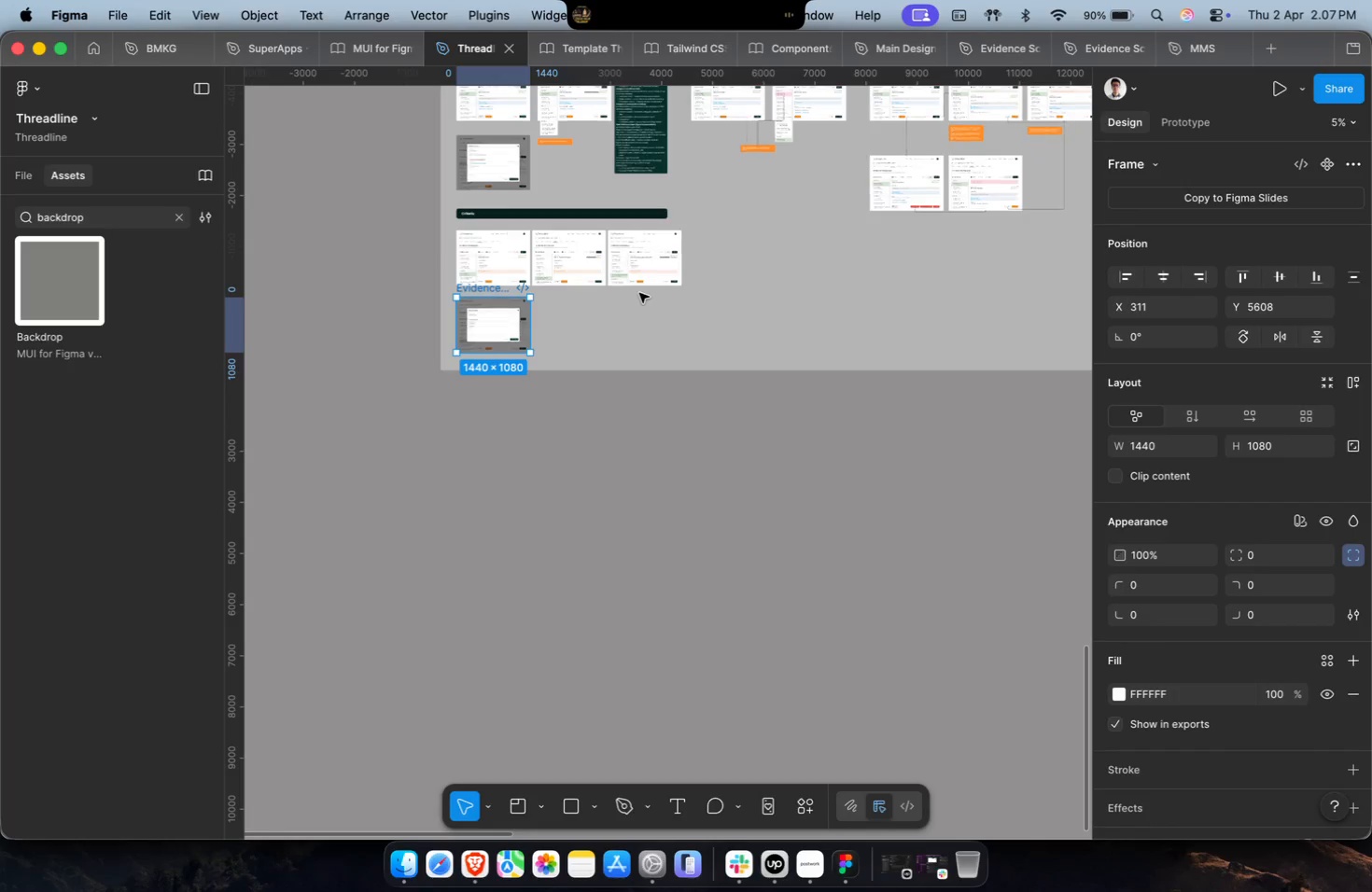 
key(Meta+CommandLeft)
 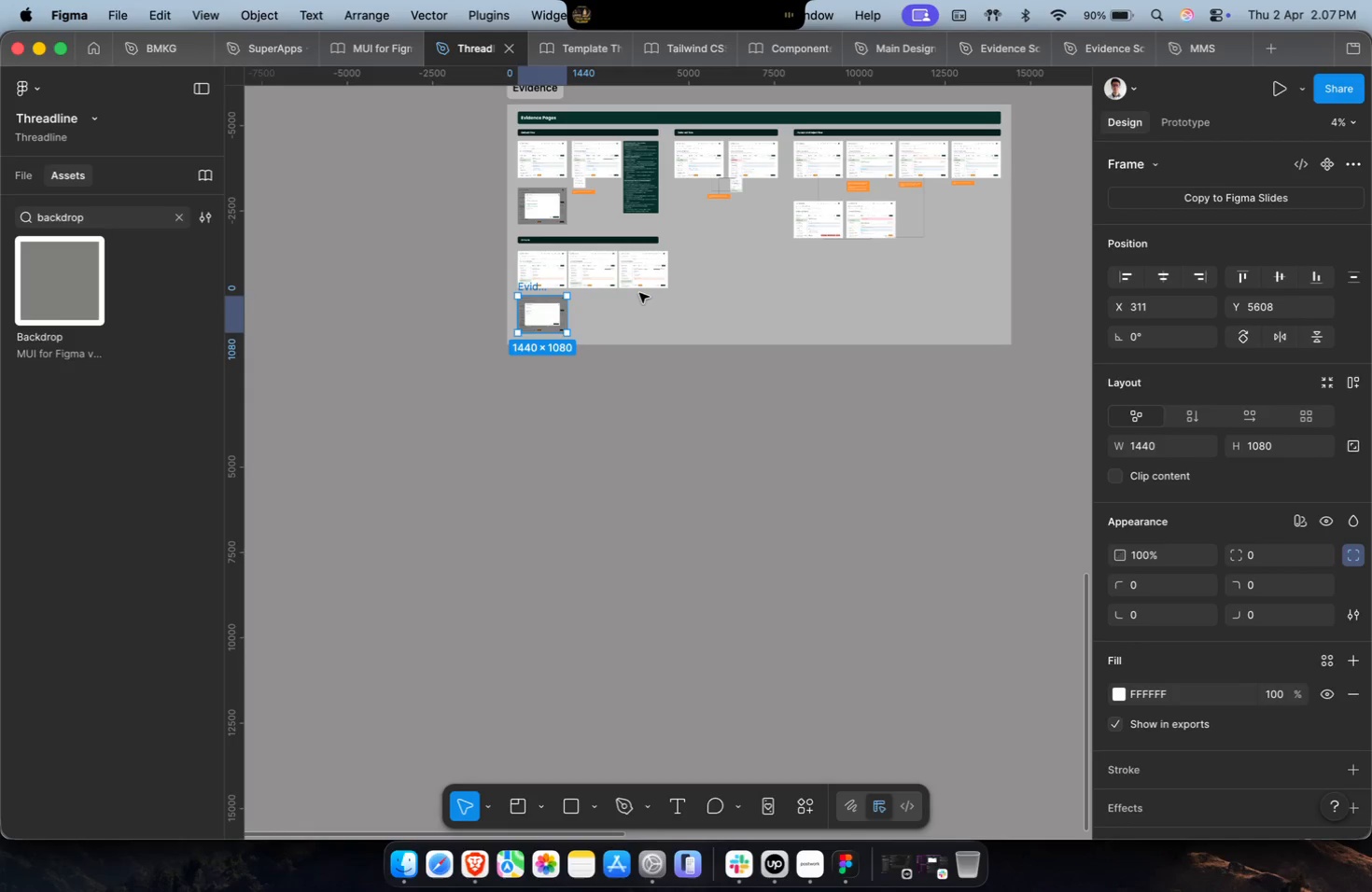 
scroll: coordinate [639, 293], scroll_direction: down, amount: 15.0
 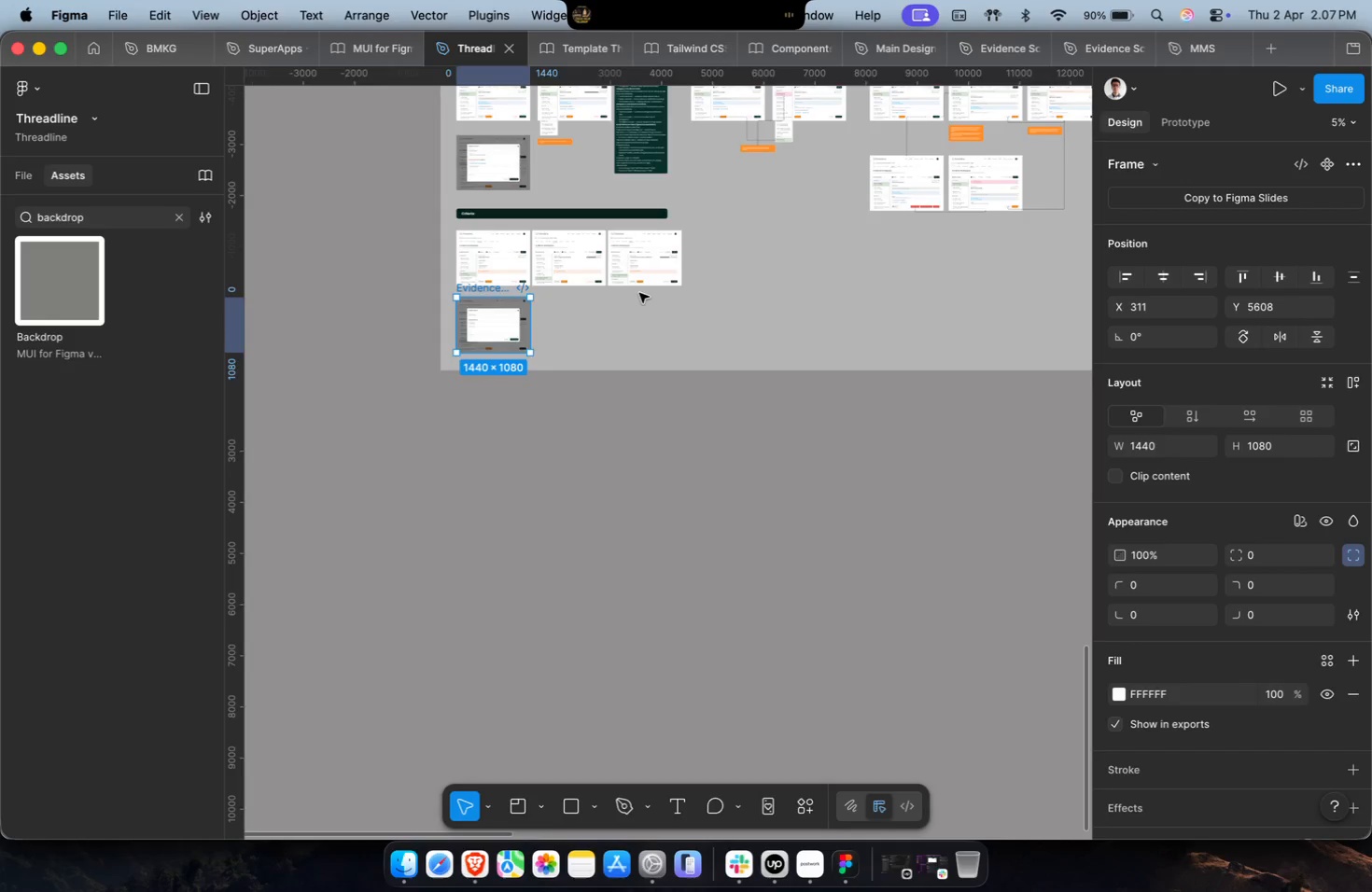 
key(Shift+ShiftLeft)
 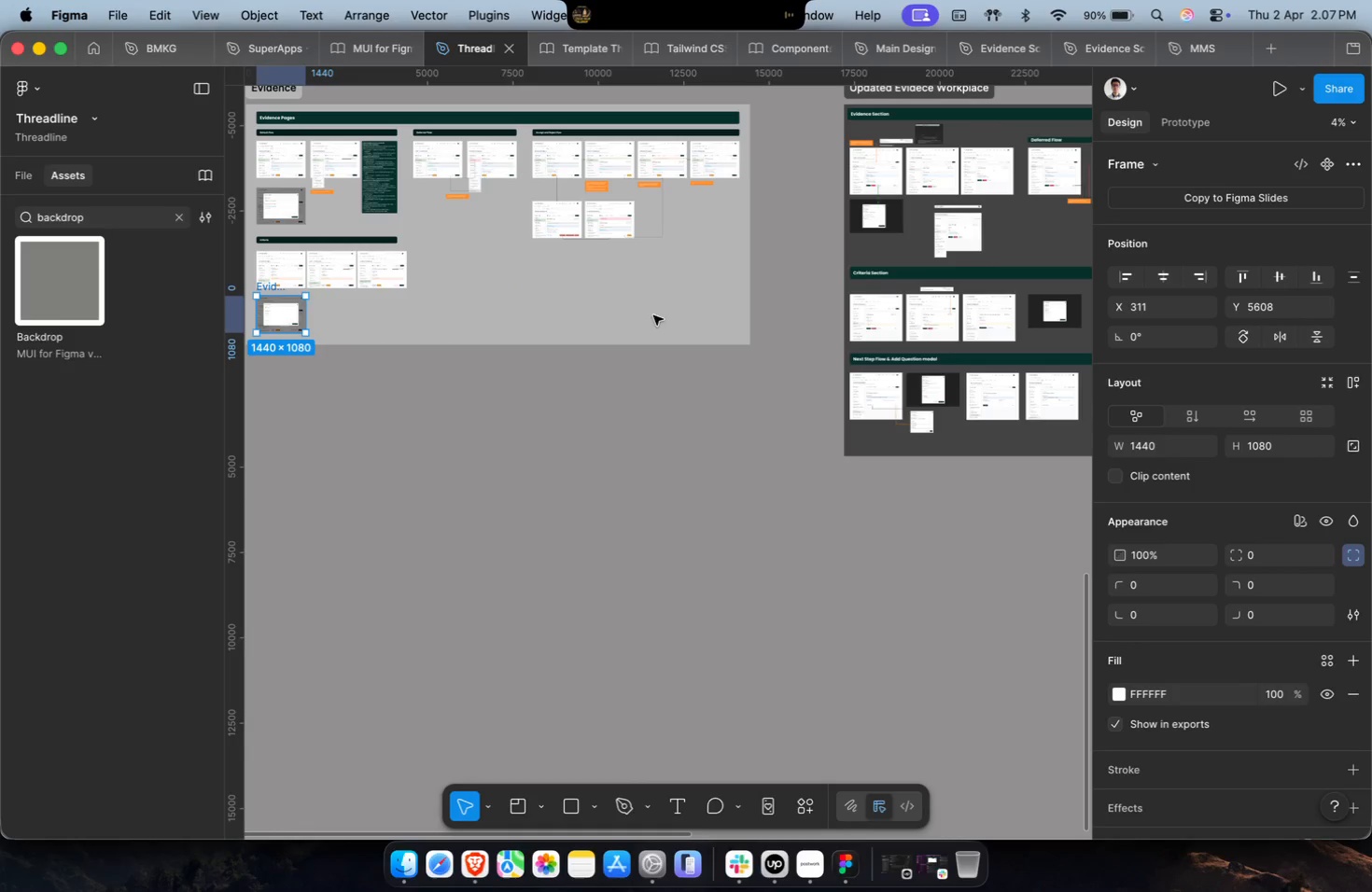 
hold_key(key=CommandLeft, duration=0.94)
scroll: coordinate [344, 229], scroll_direction: up, amount: 19.0
 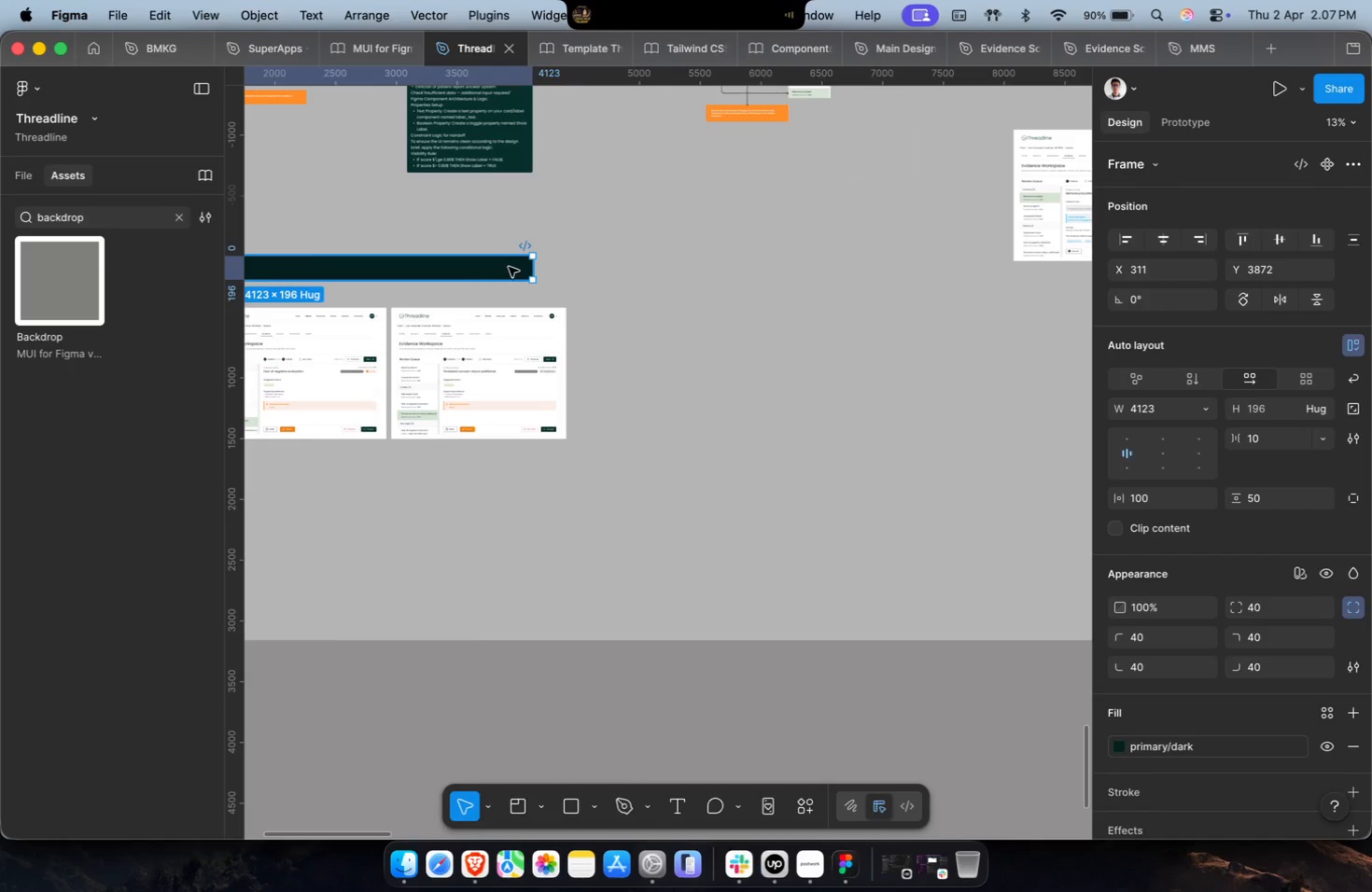 
left_click_drag(start_coordinate=[535, 269], to_coordinate=[567, 275])
 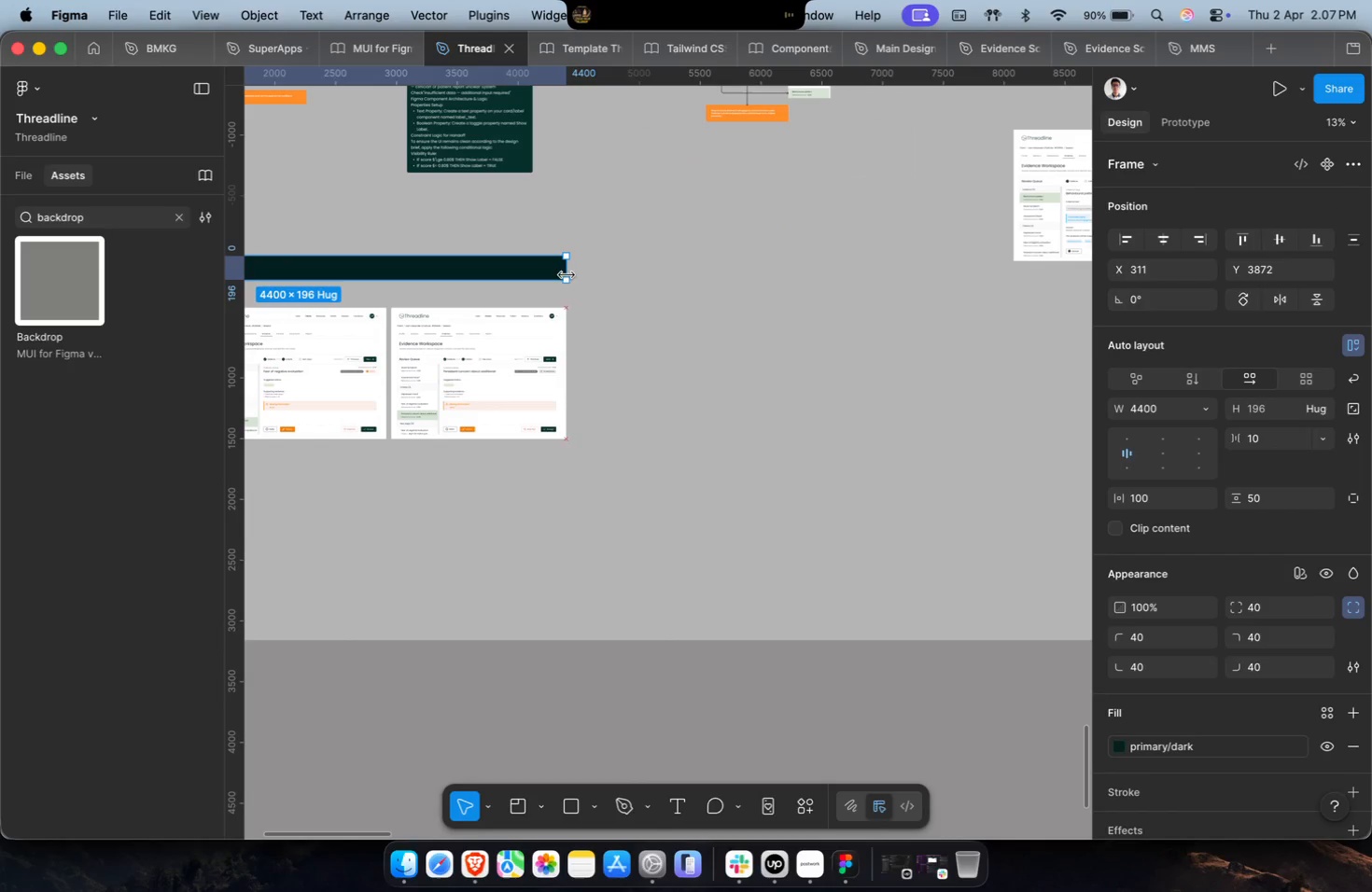 
hold_key(key=CommandLeft, duration=0.4)
 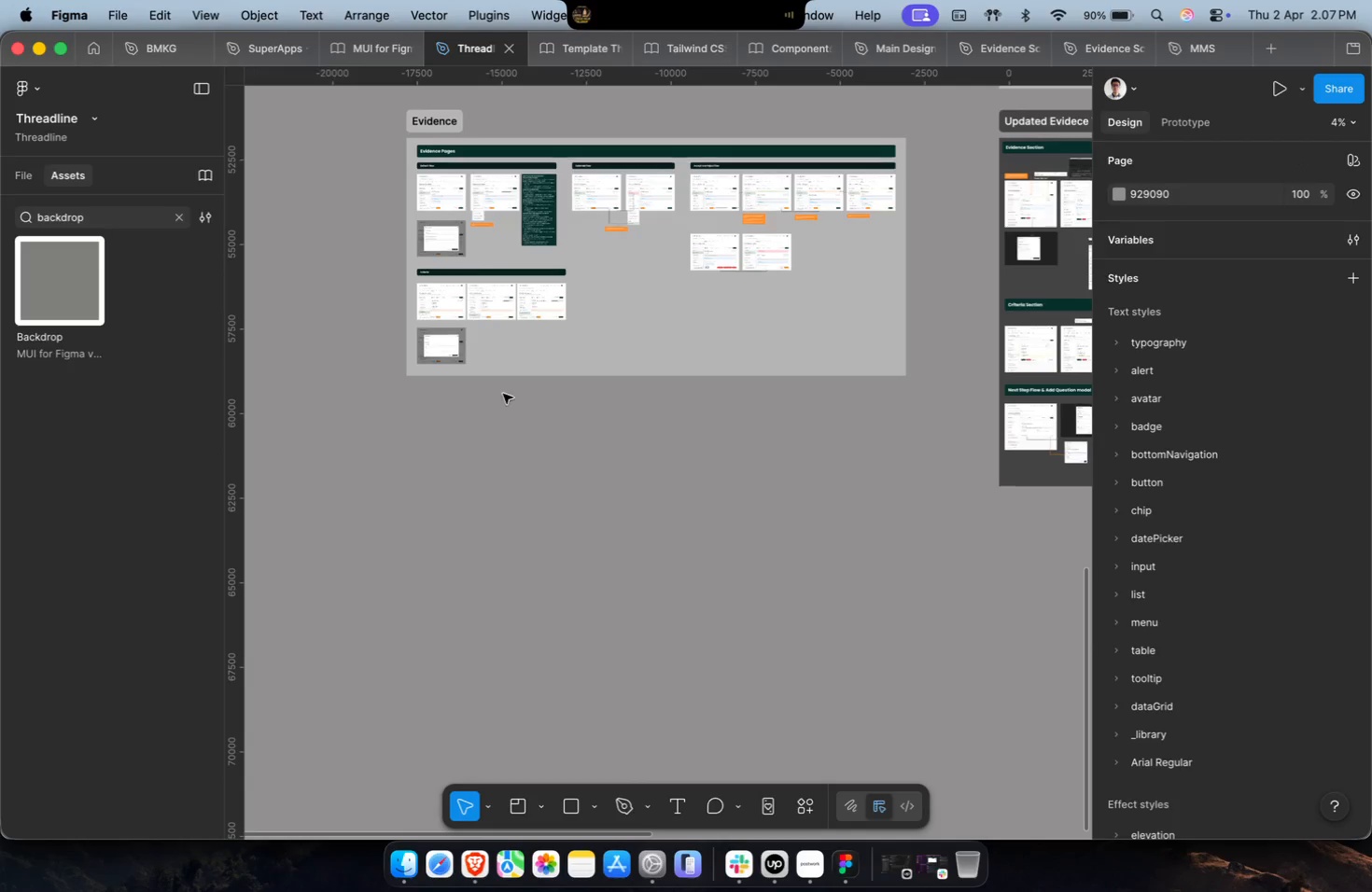 
left_click([581, 446])
 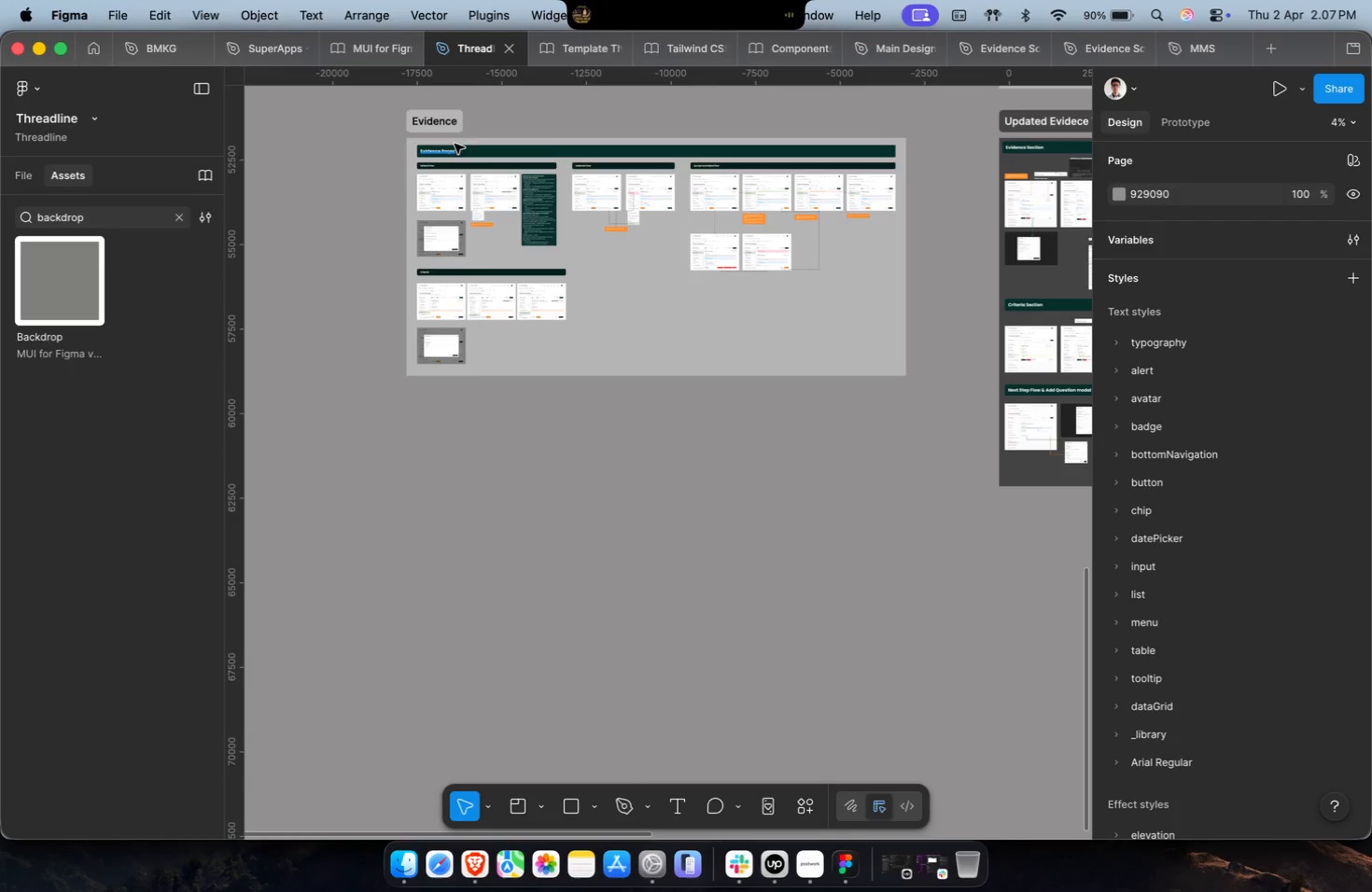 
scroll: coordinate [565, 274], scroll_direction: down, amount: 19.0
 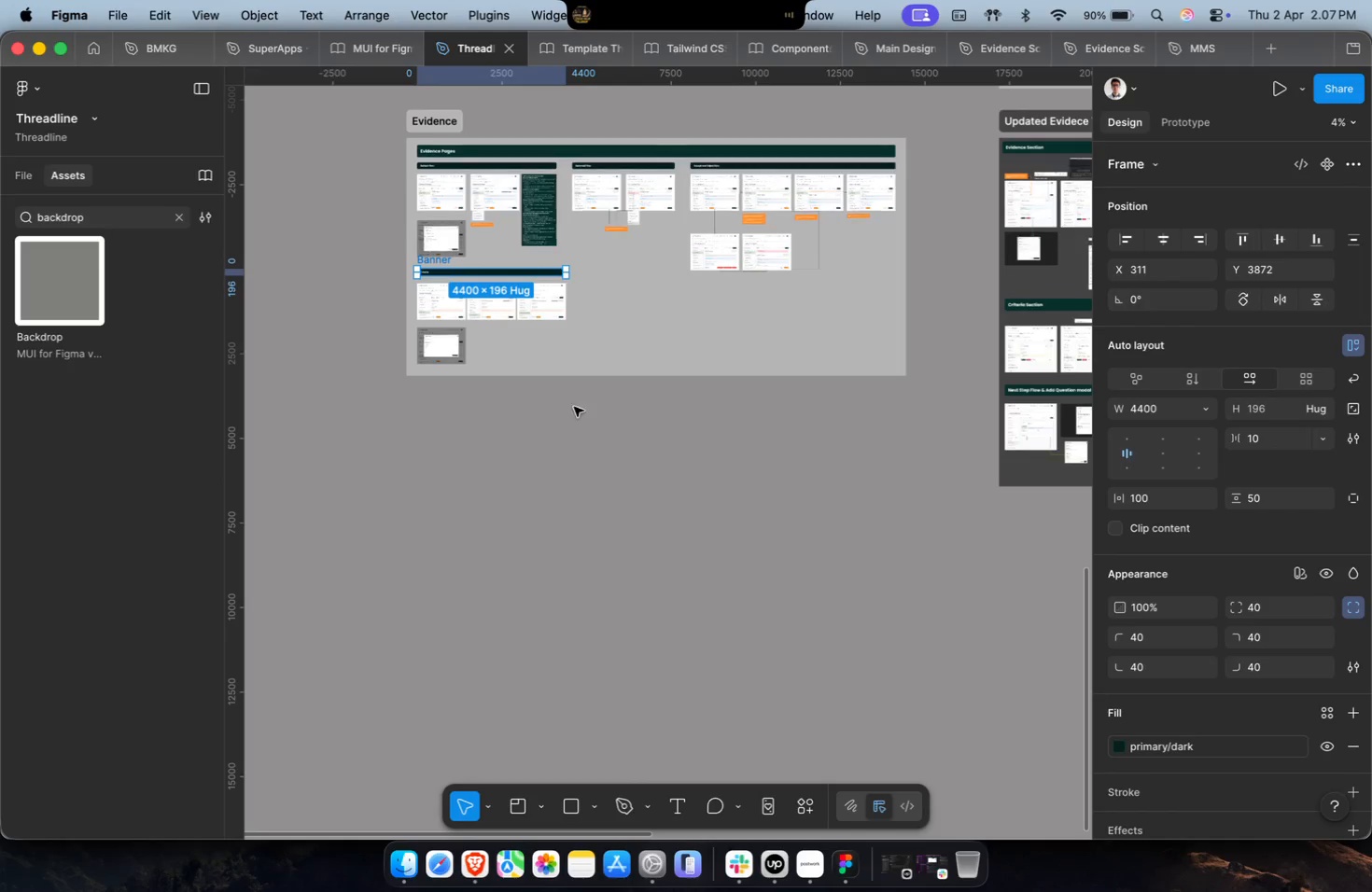 
left_click([447, 135])
 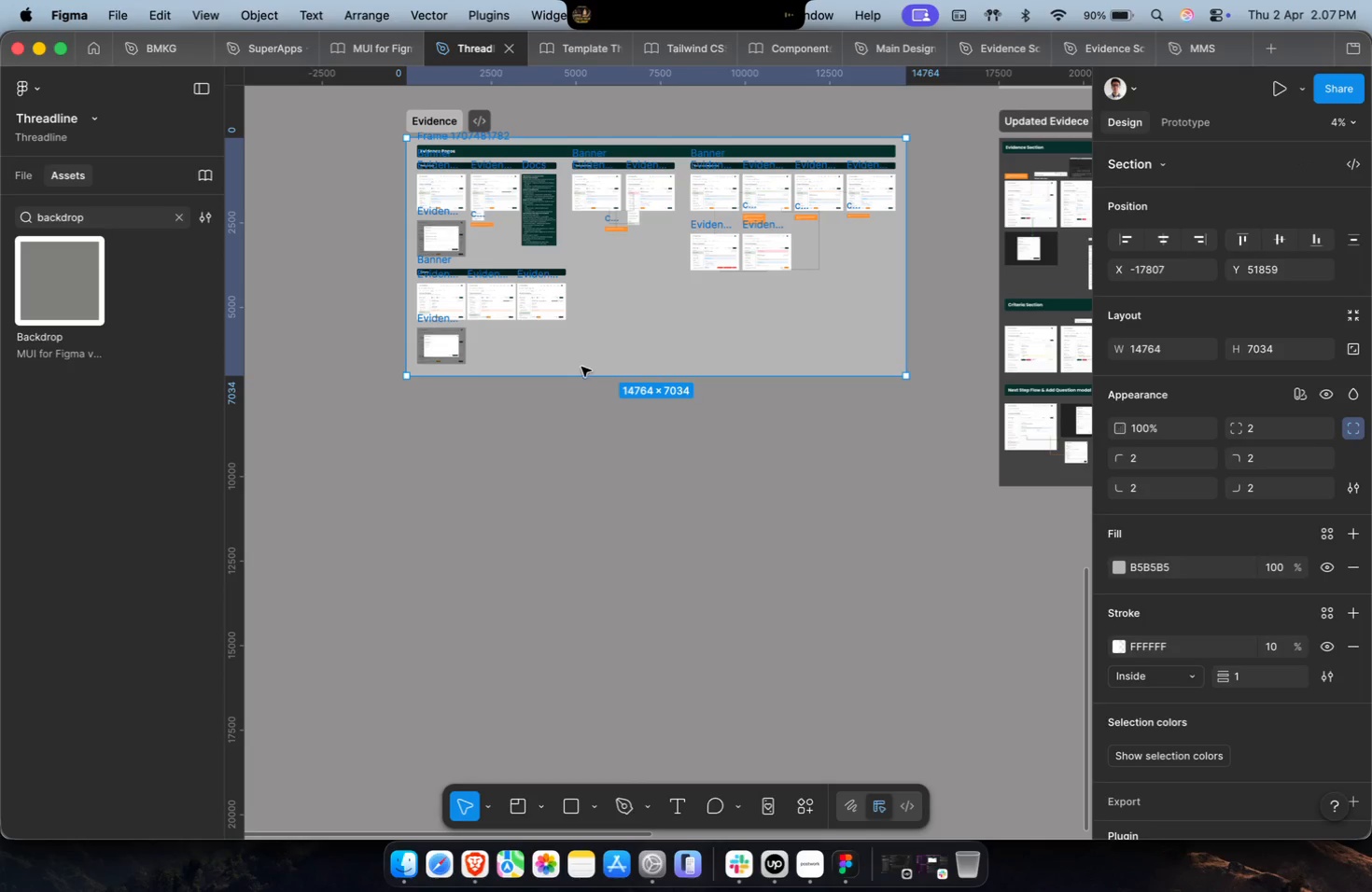 
left_click_drag(start_coordinate=[583, 377], to_coordinate=[566, 572])
 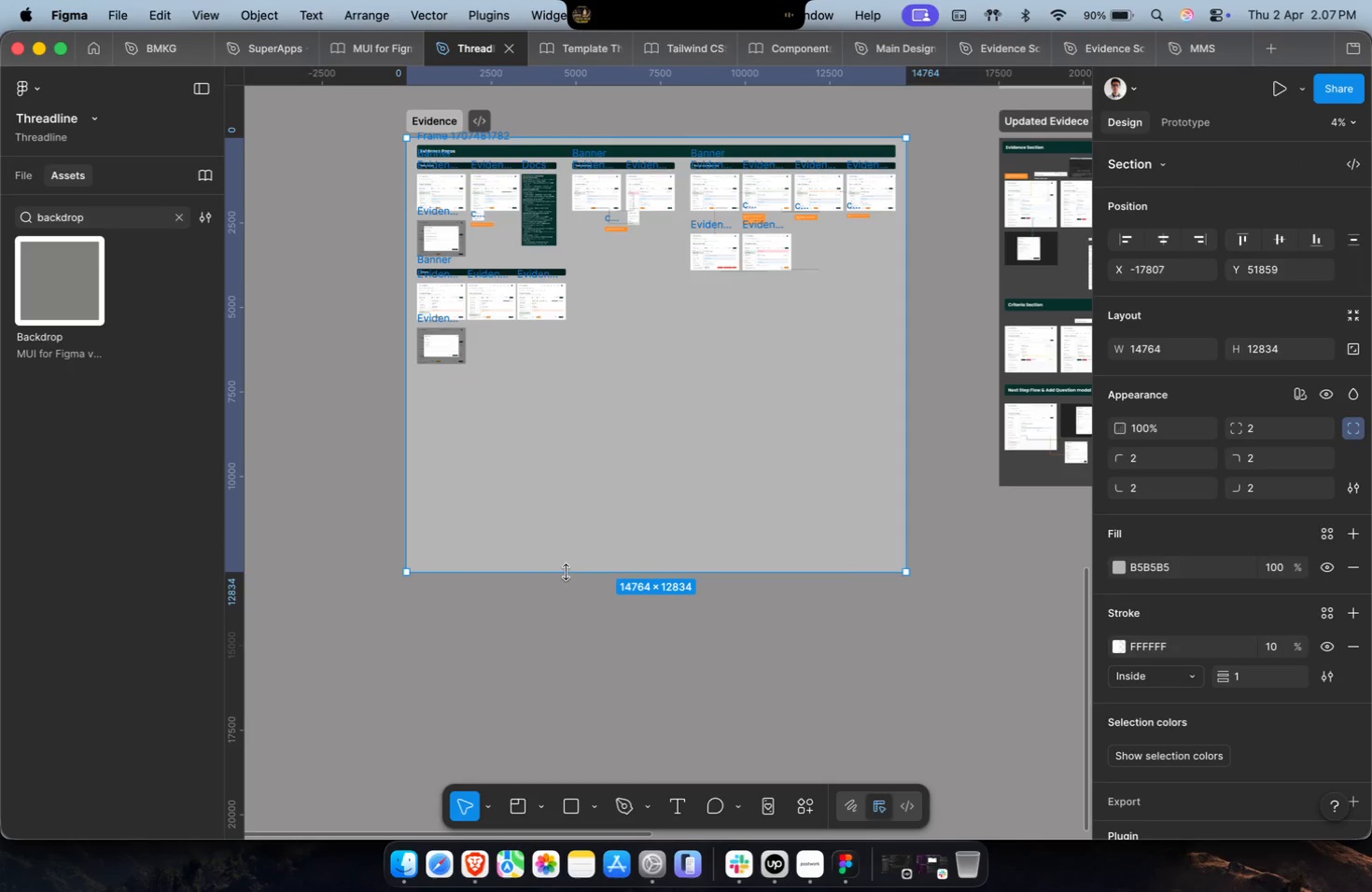 
hold_key(key=ShiftLeft, duration=0.86)
scroll: coordinate [567, 564], scroll_direction: down, amount: 7.0
 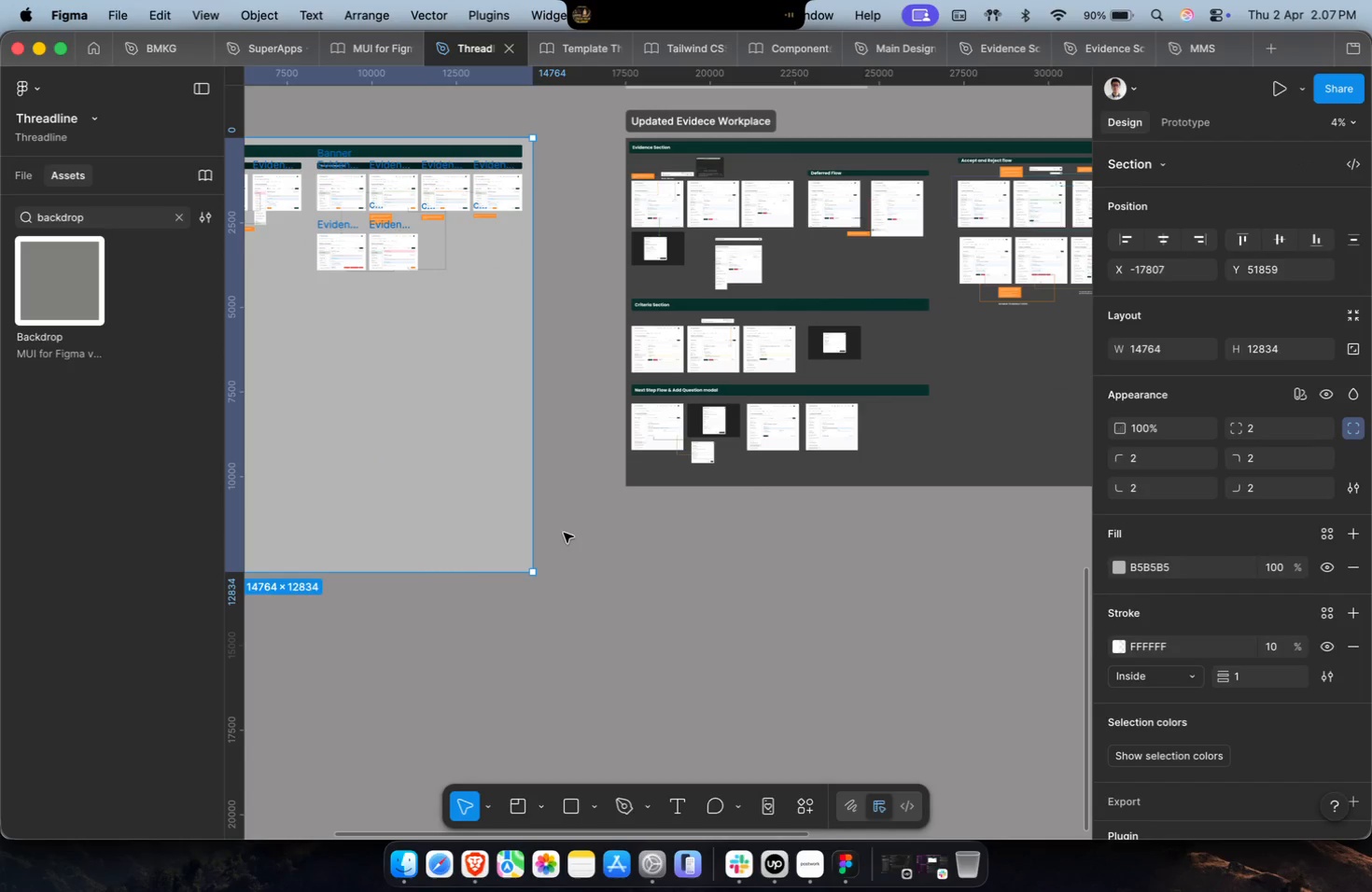 
hold_key(key=CommandLeft, duration=0.54)
 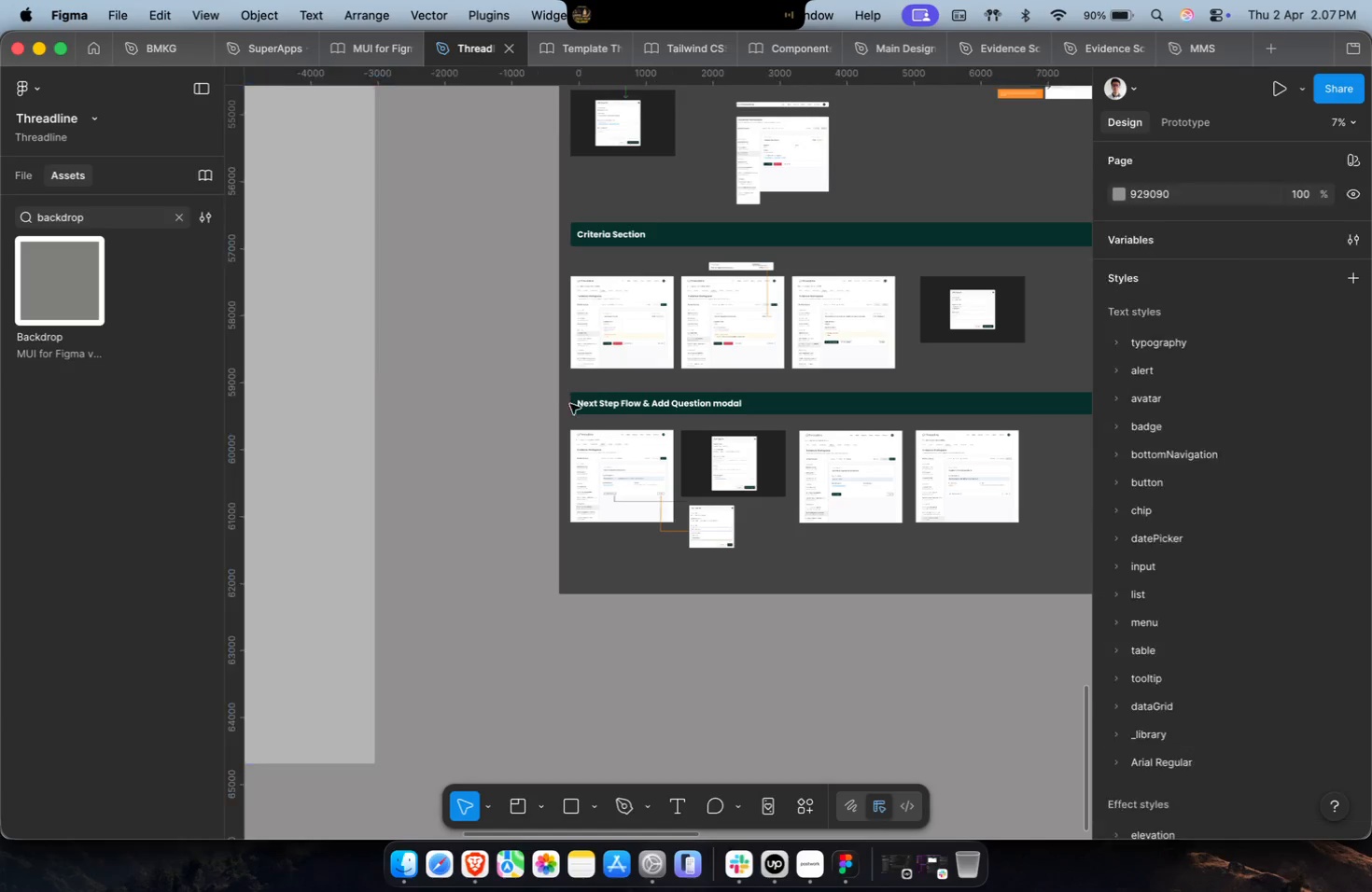 
left_click_drag(start_coordinate=[553, 379], to_coordinate=[1015, 551])
 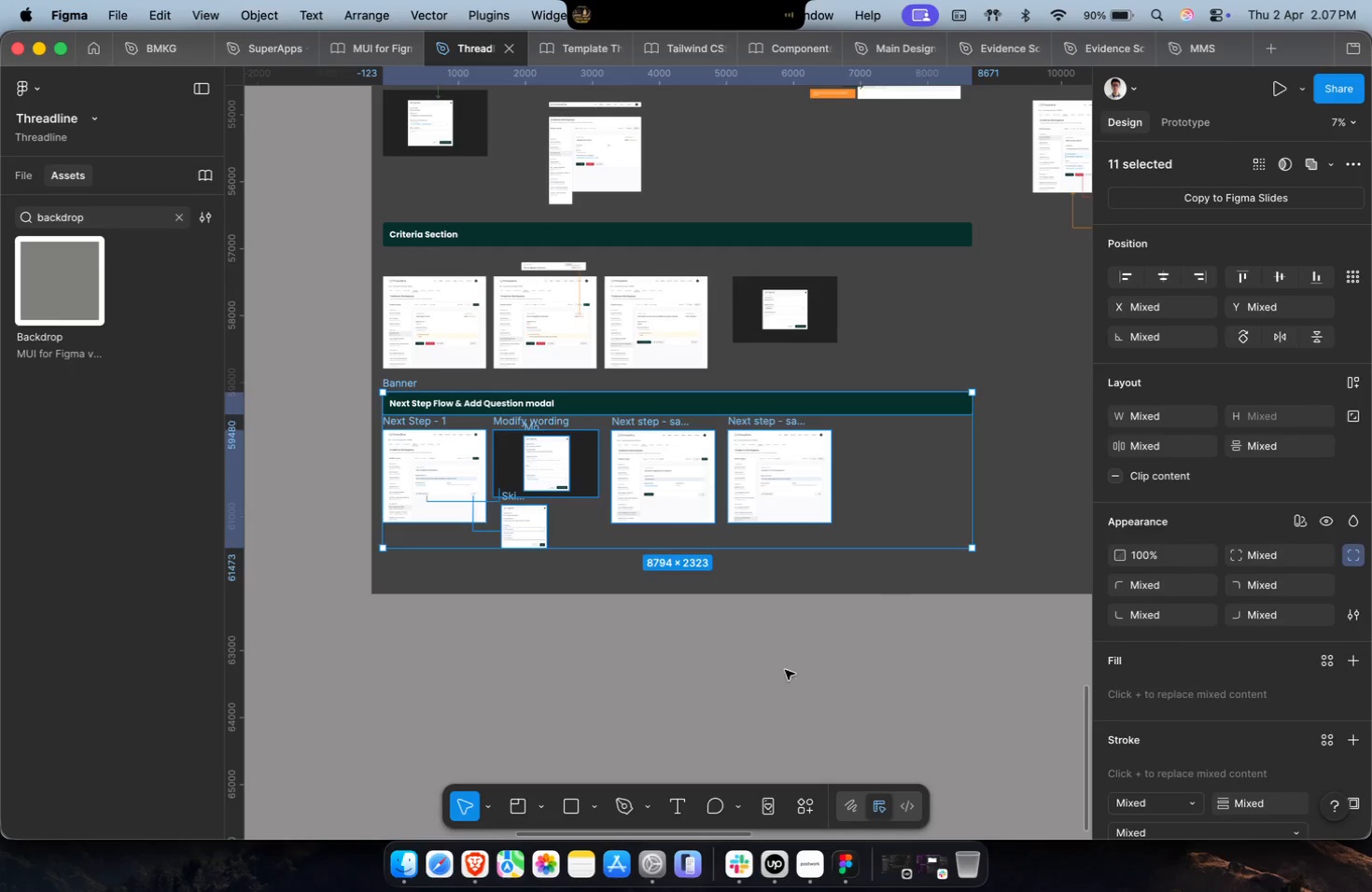 
scroll: coordinate [693, 377], scroll_direction: up, amount: 8.0
 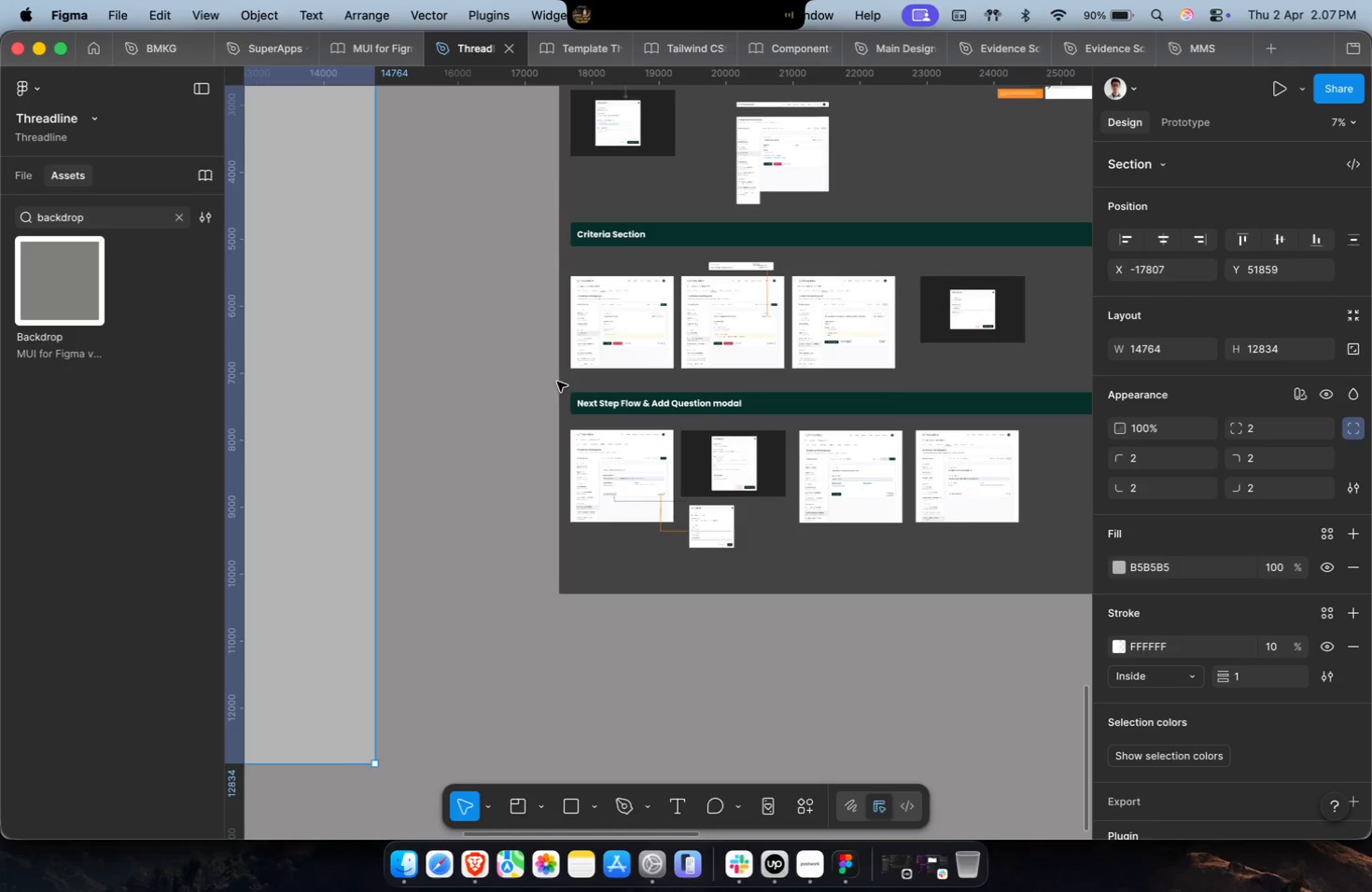 
left_click([767, 677])
 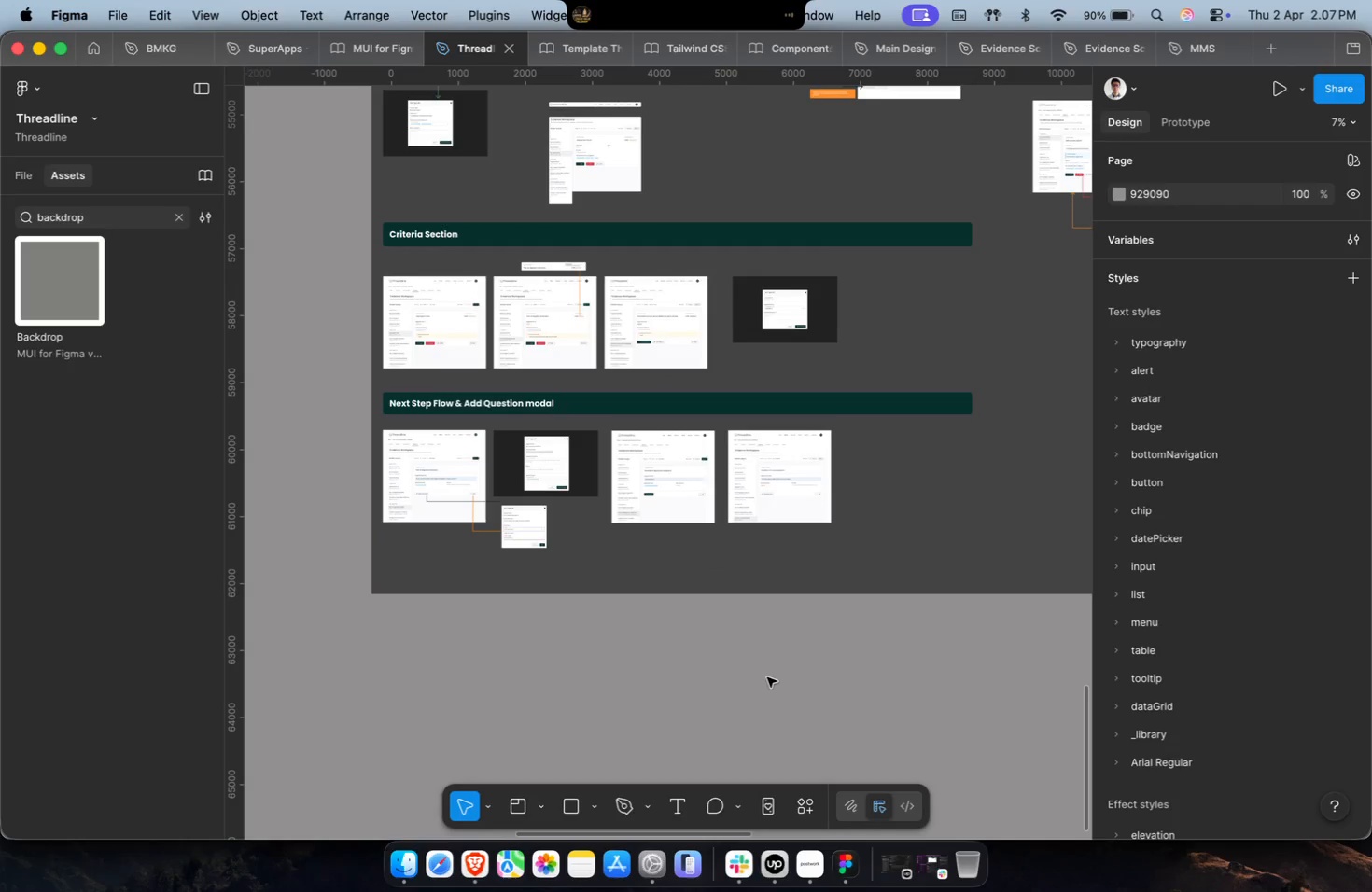 
key(Meta+CommandLeft)
 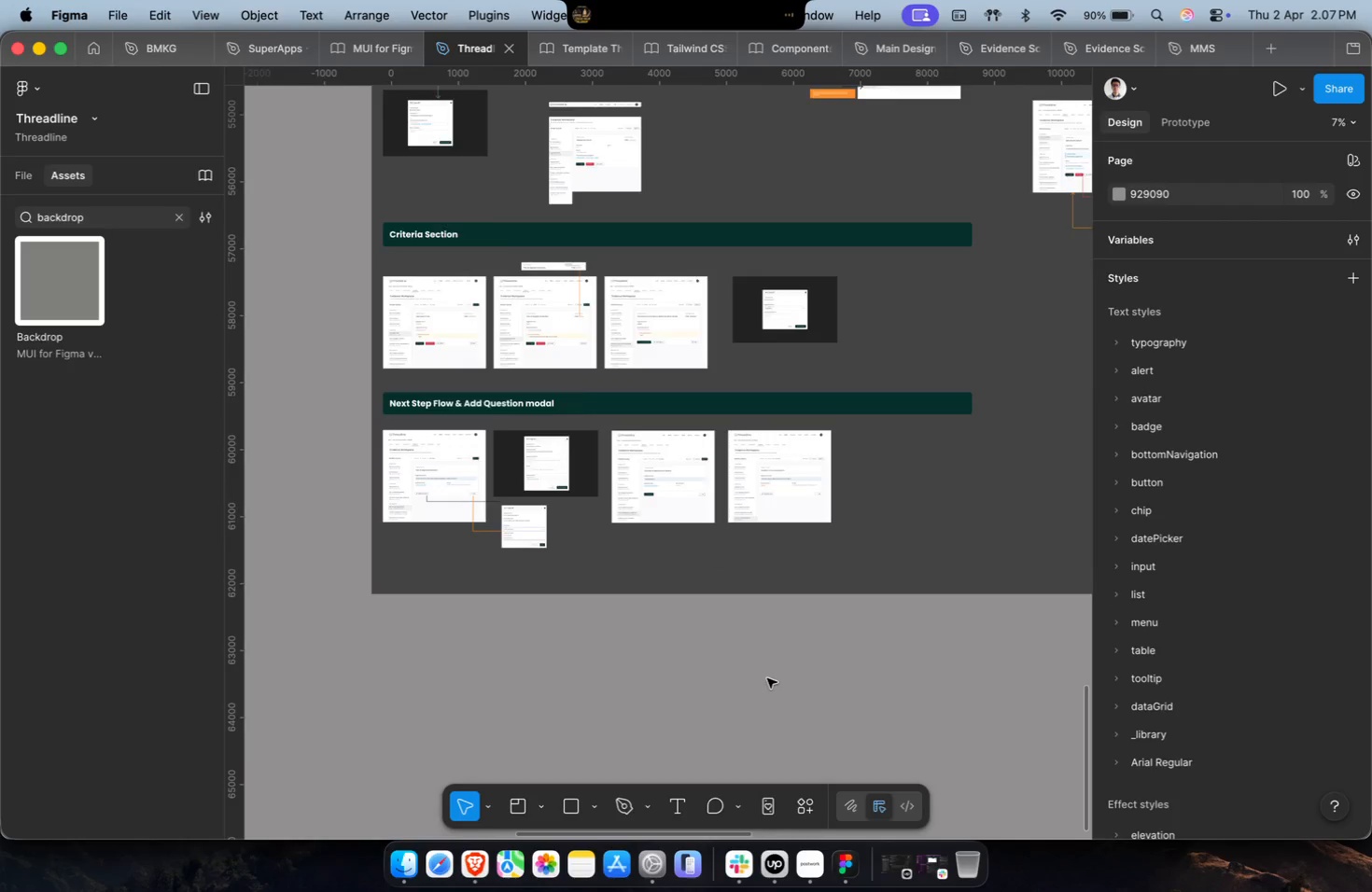 
key(Shift+ShiftLeft)
 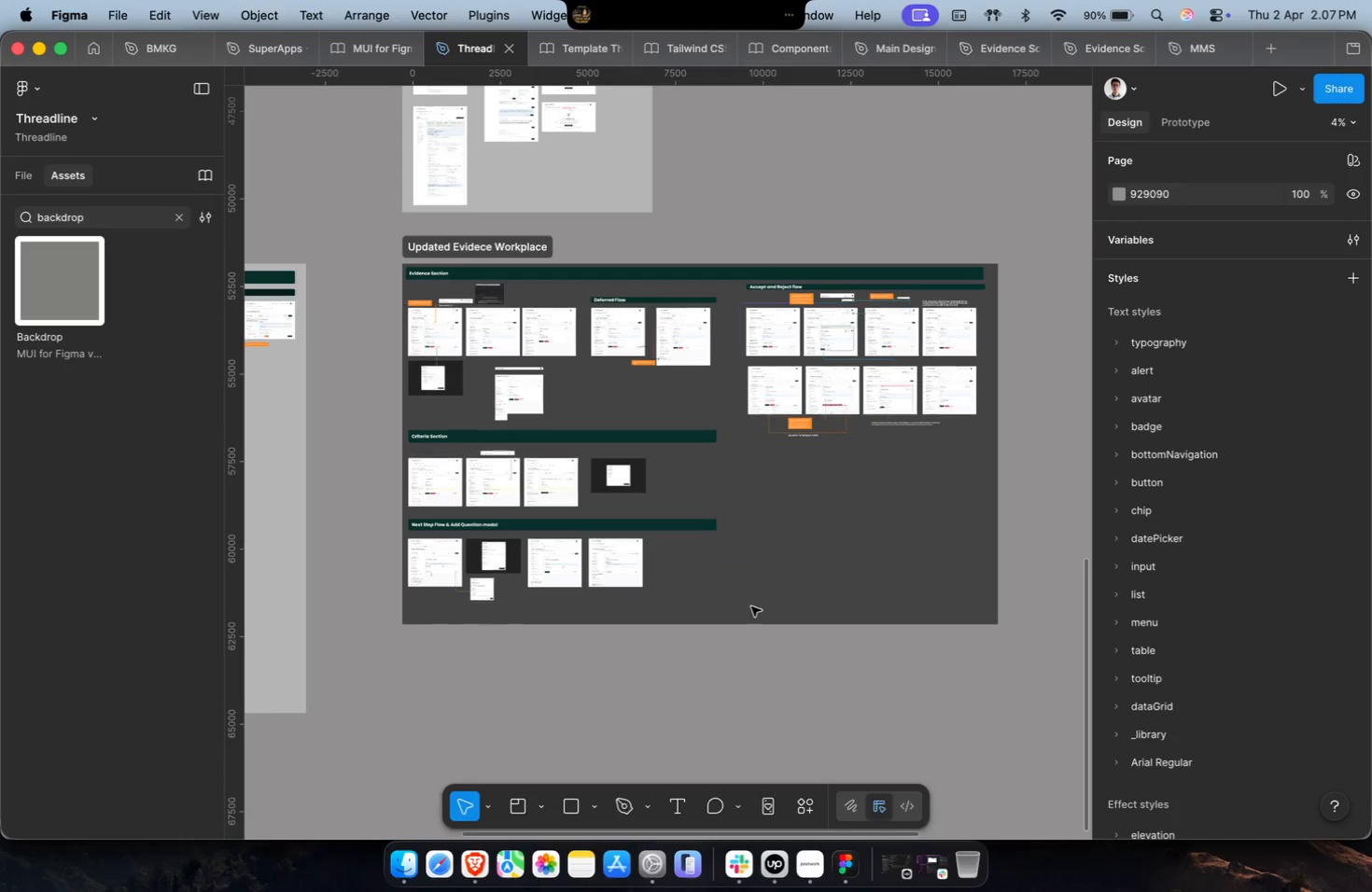 
hold_key(key=CommandLeft, duration=0.49)
 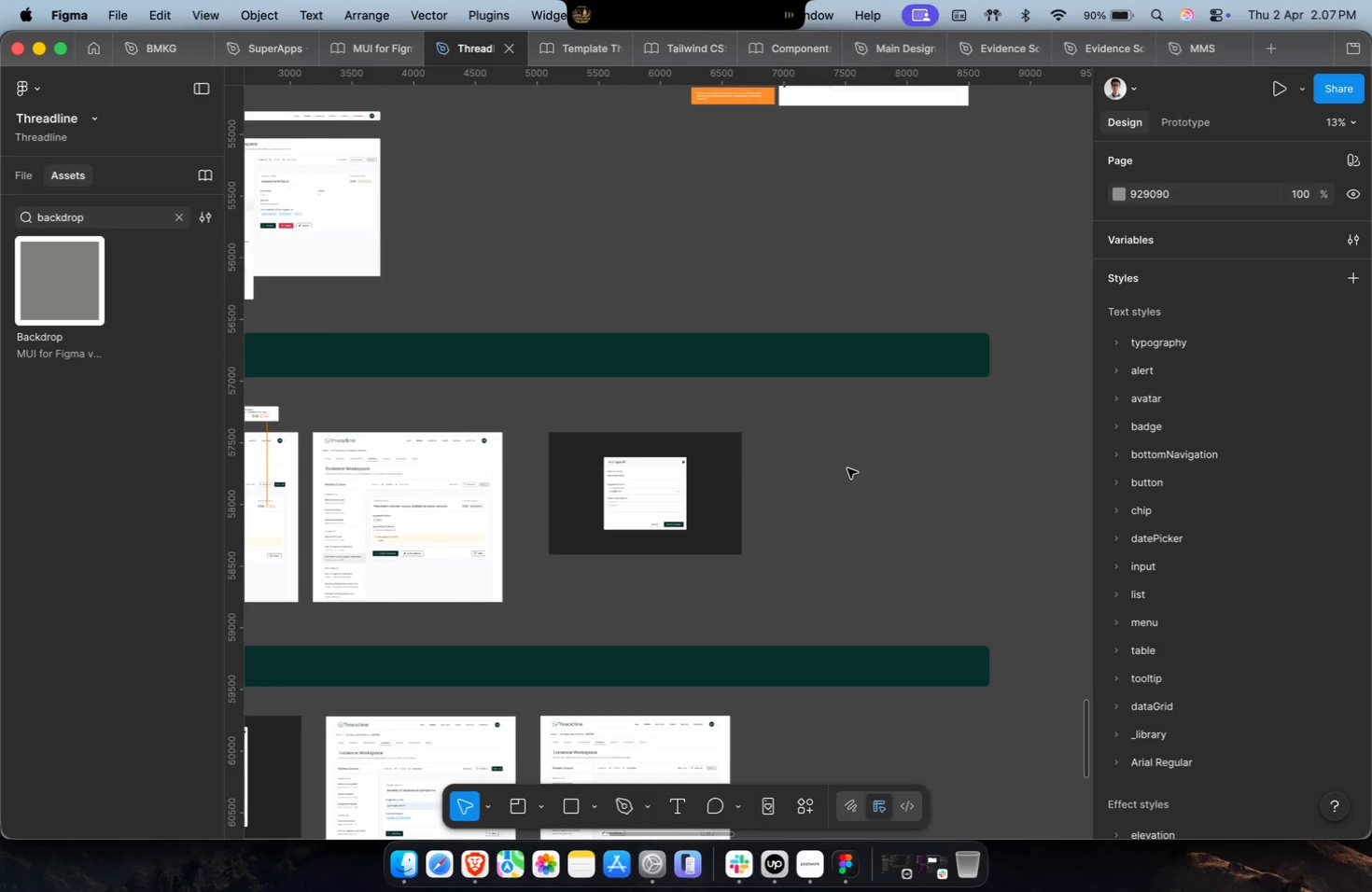 
scroll: coordinate [750, 658], scroll_direction: down, amount: 9.0
 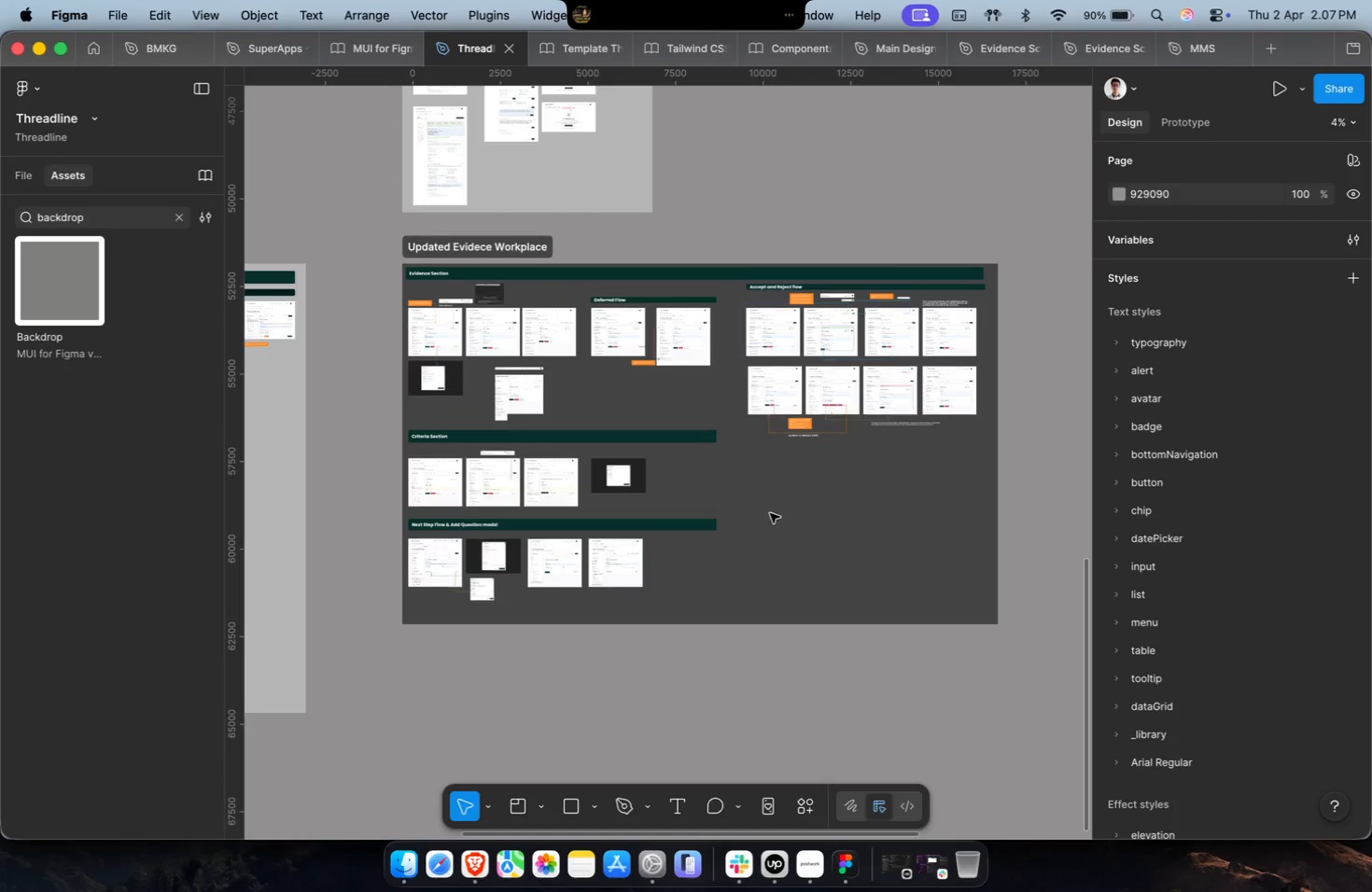 
hold_key(key=ShiftLeft, duration=0.9)
scroll: coordinate [847, 468], scroll_direction: up, amount: 46.0
 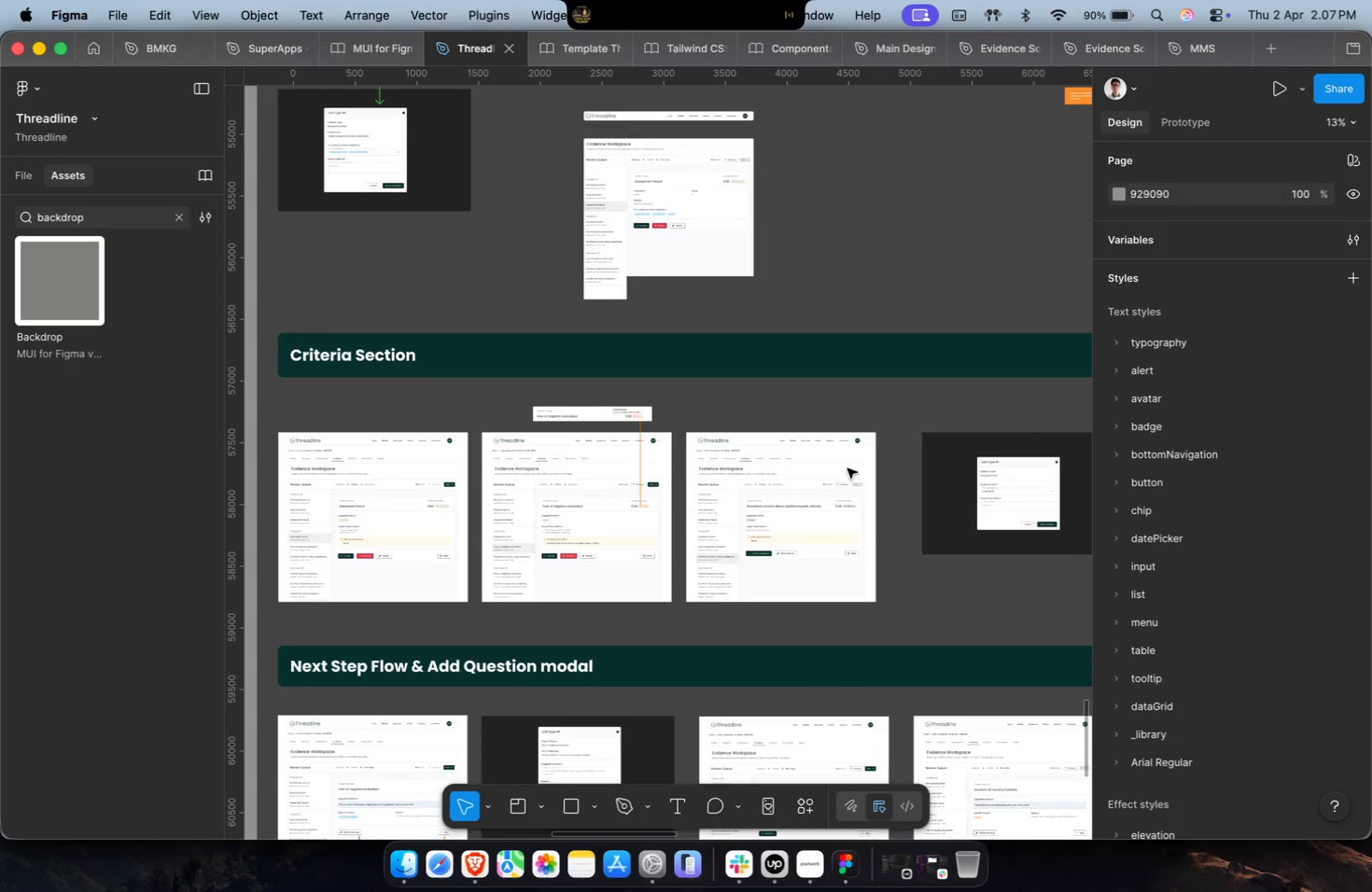 
hold_key(key=CommandLeft, duration=1.61)
scroll: coordinate [597, 419], scroll_direction: up, amount: 4.0
 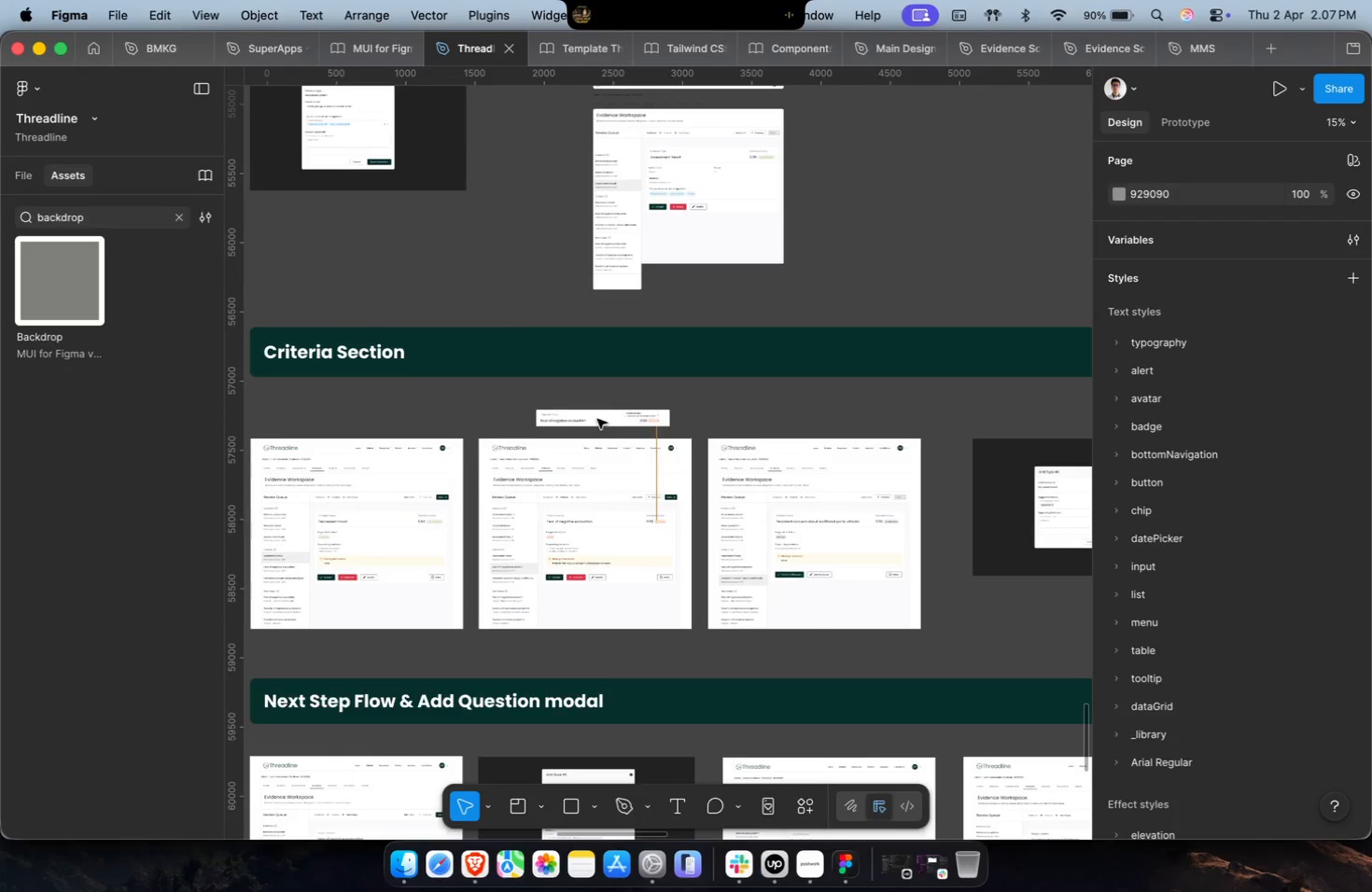 
hold_key(key=ShiftLeft, duration=0.96)
 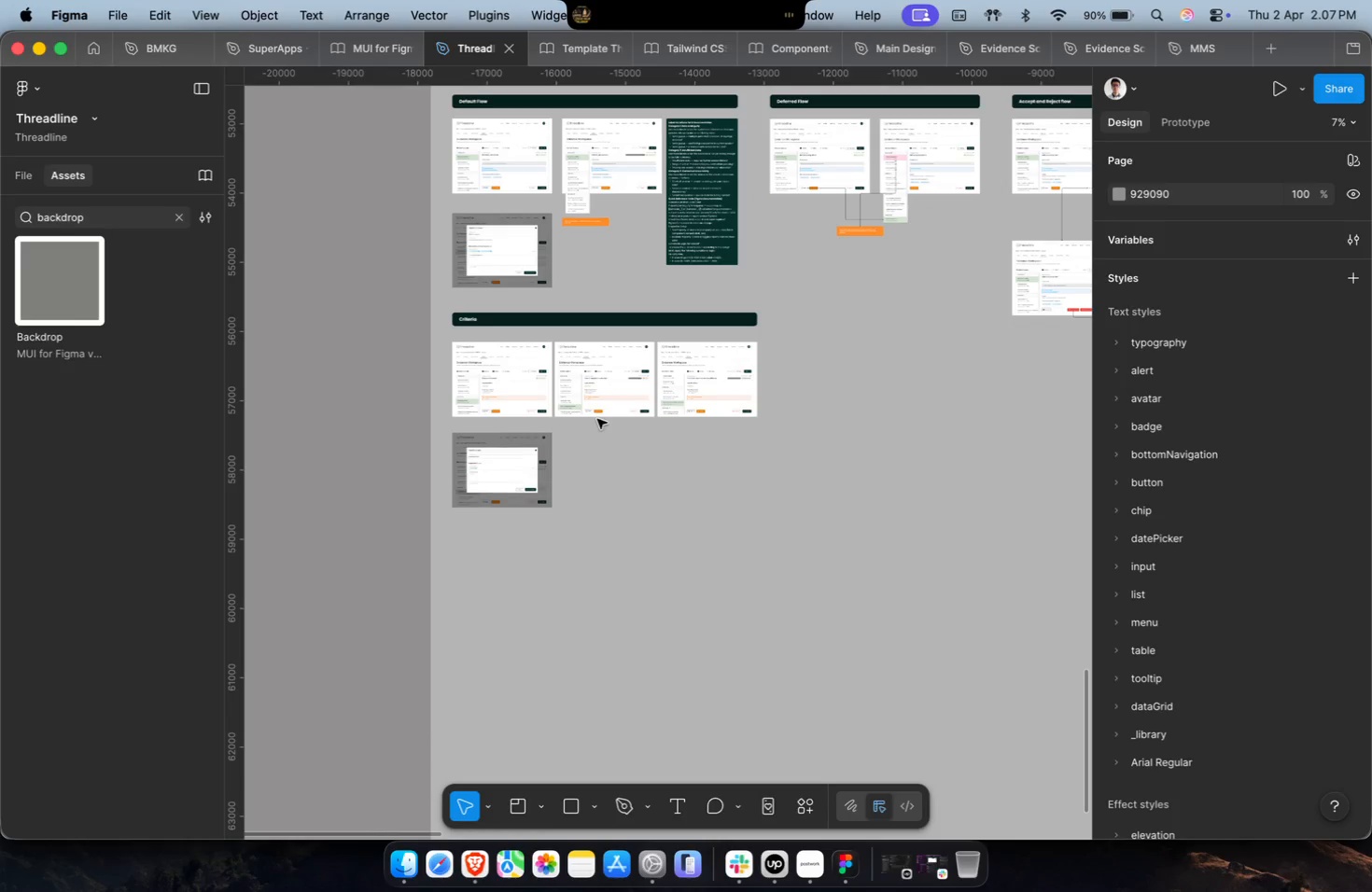 
hold_key(key=CommandLeft, duration=0.74)
scroll: coordinate [624, 350], scroll_direction: up, amount: 24.0
 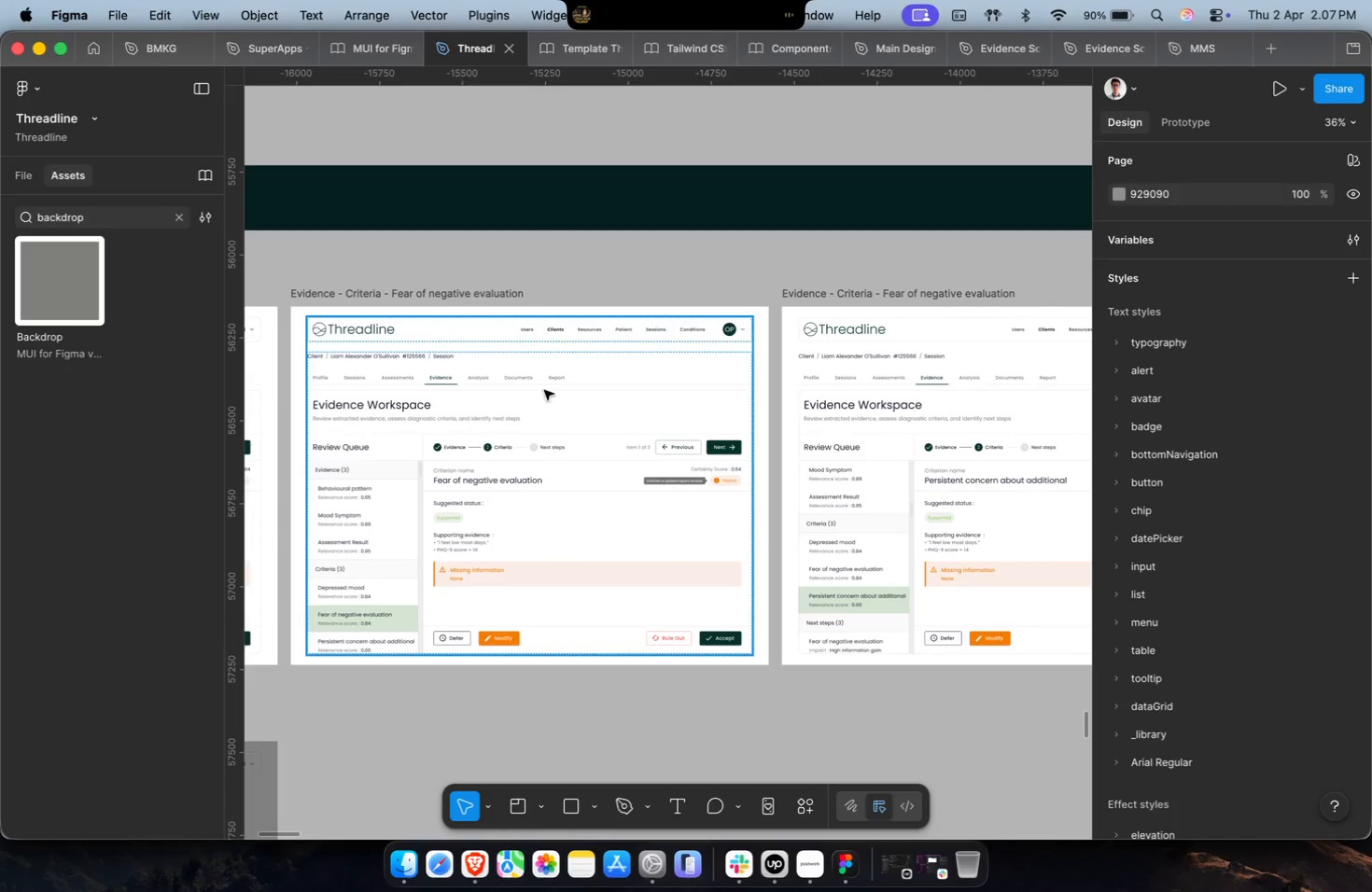 
key(Shift+ShiftLeft)
 